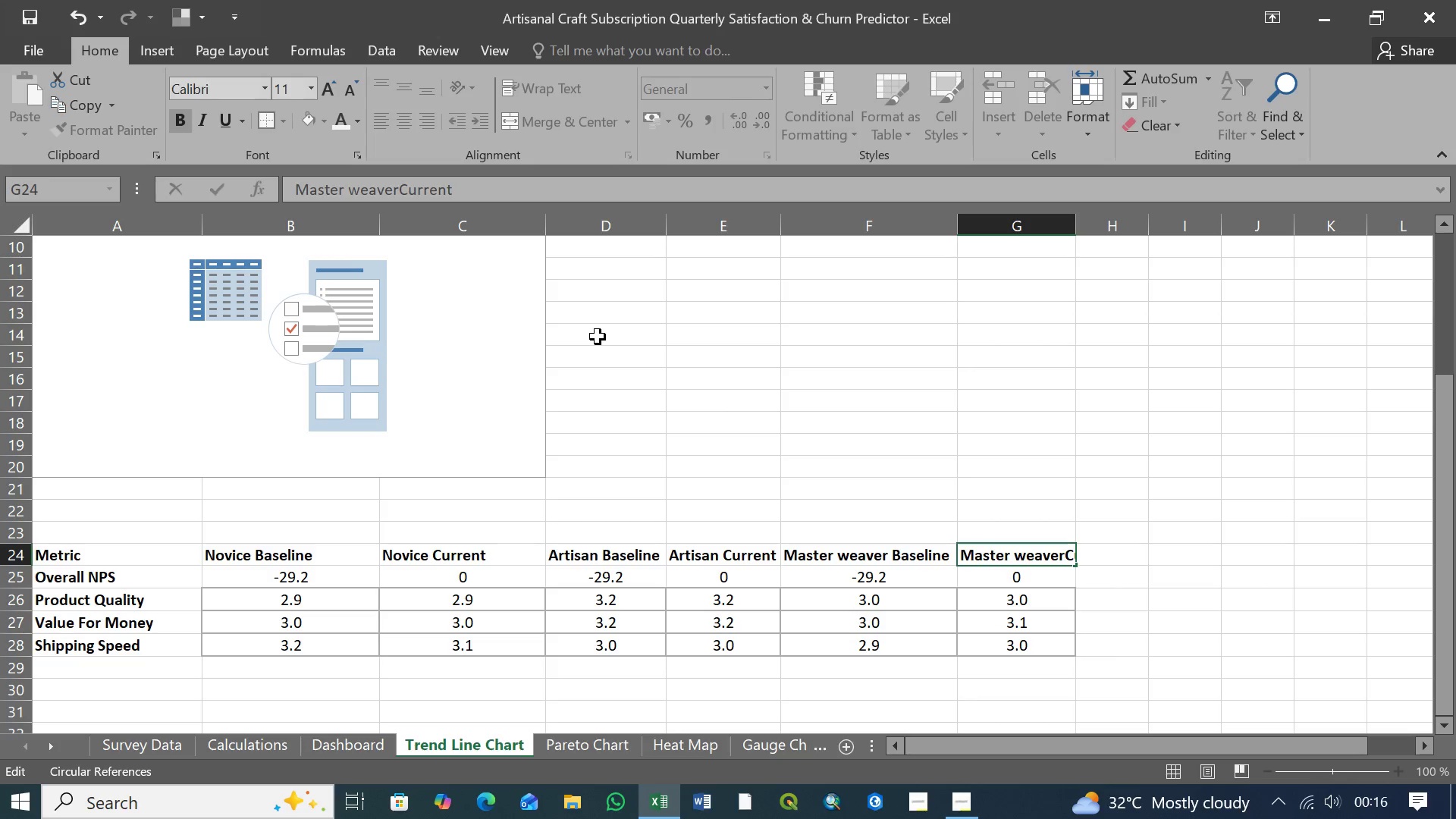 
key(Enter)
 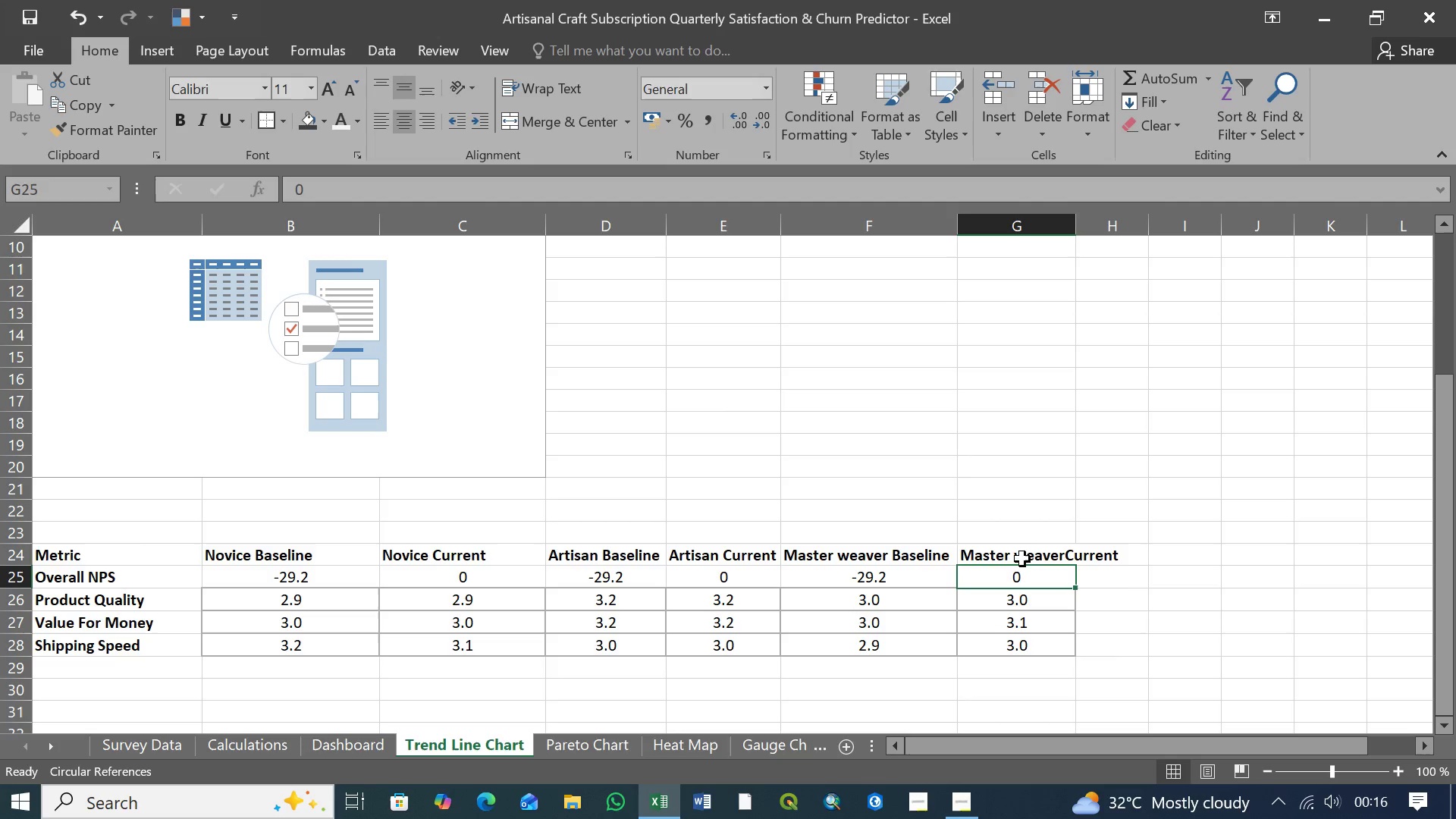 
left_click([1028, 554])
 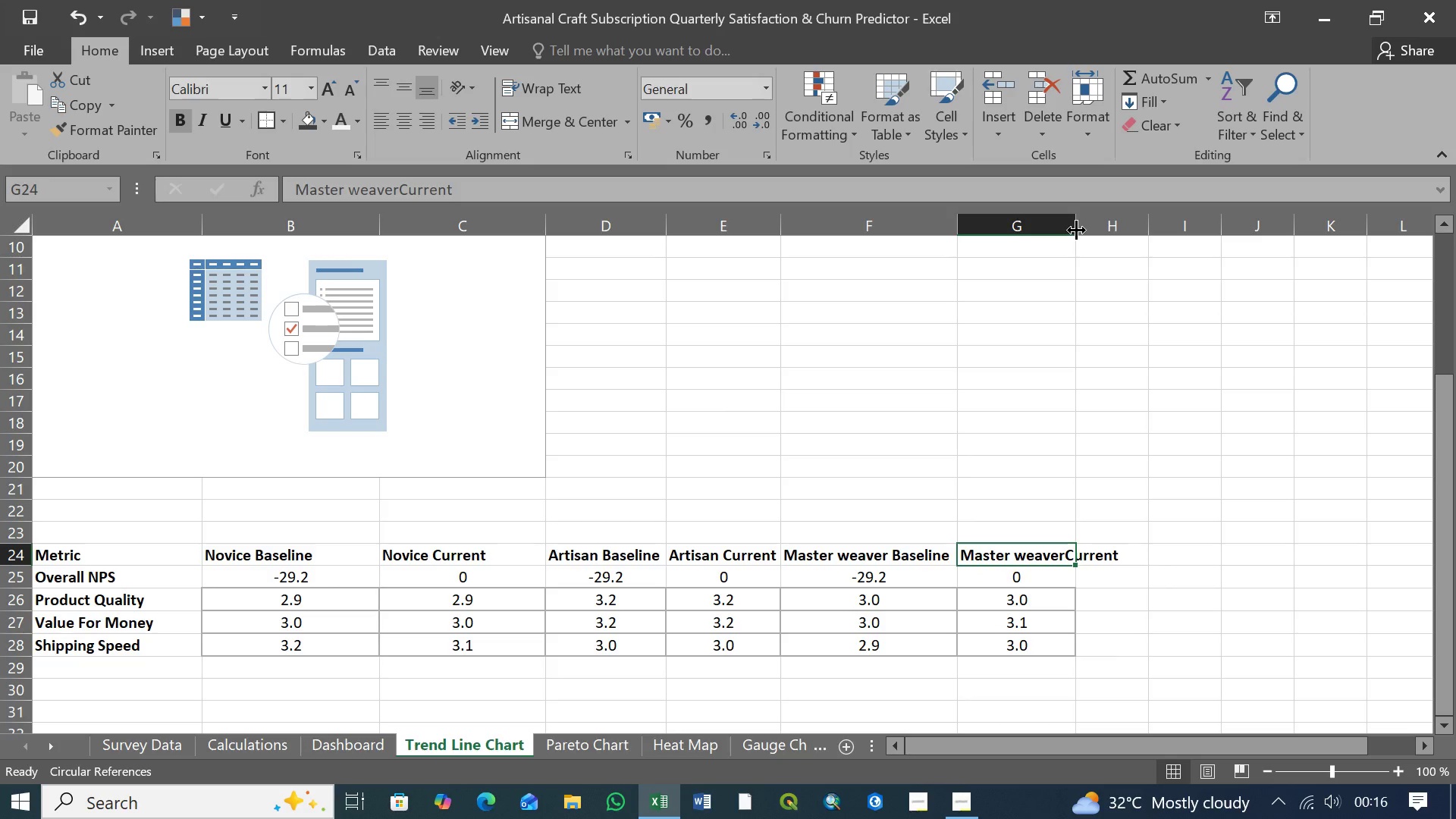 
left_click_drag(start_coordinate=[1076, 230], to_coordinate=[1131, 231])
 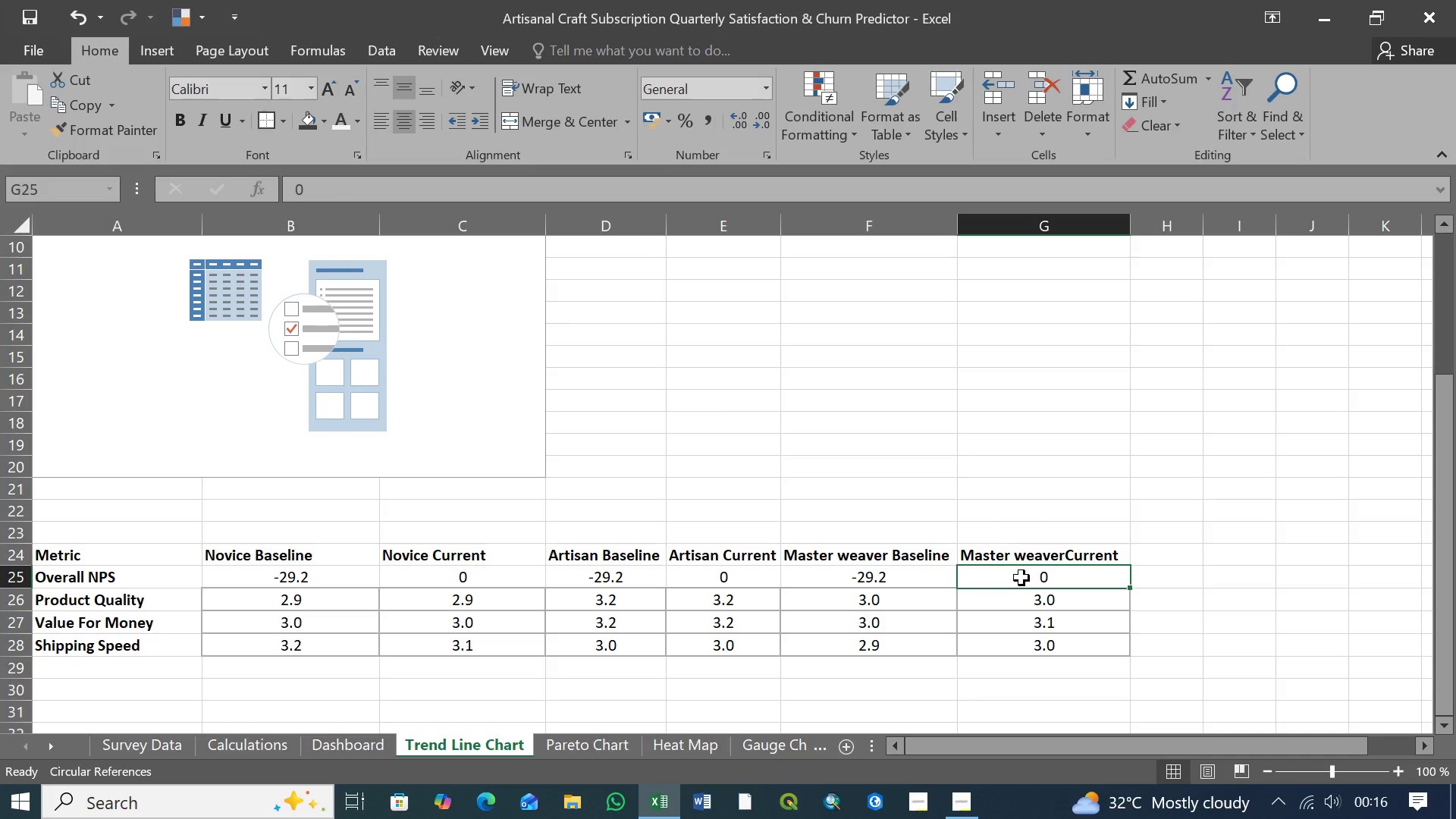 
wait(5.34)
 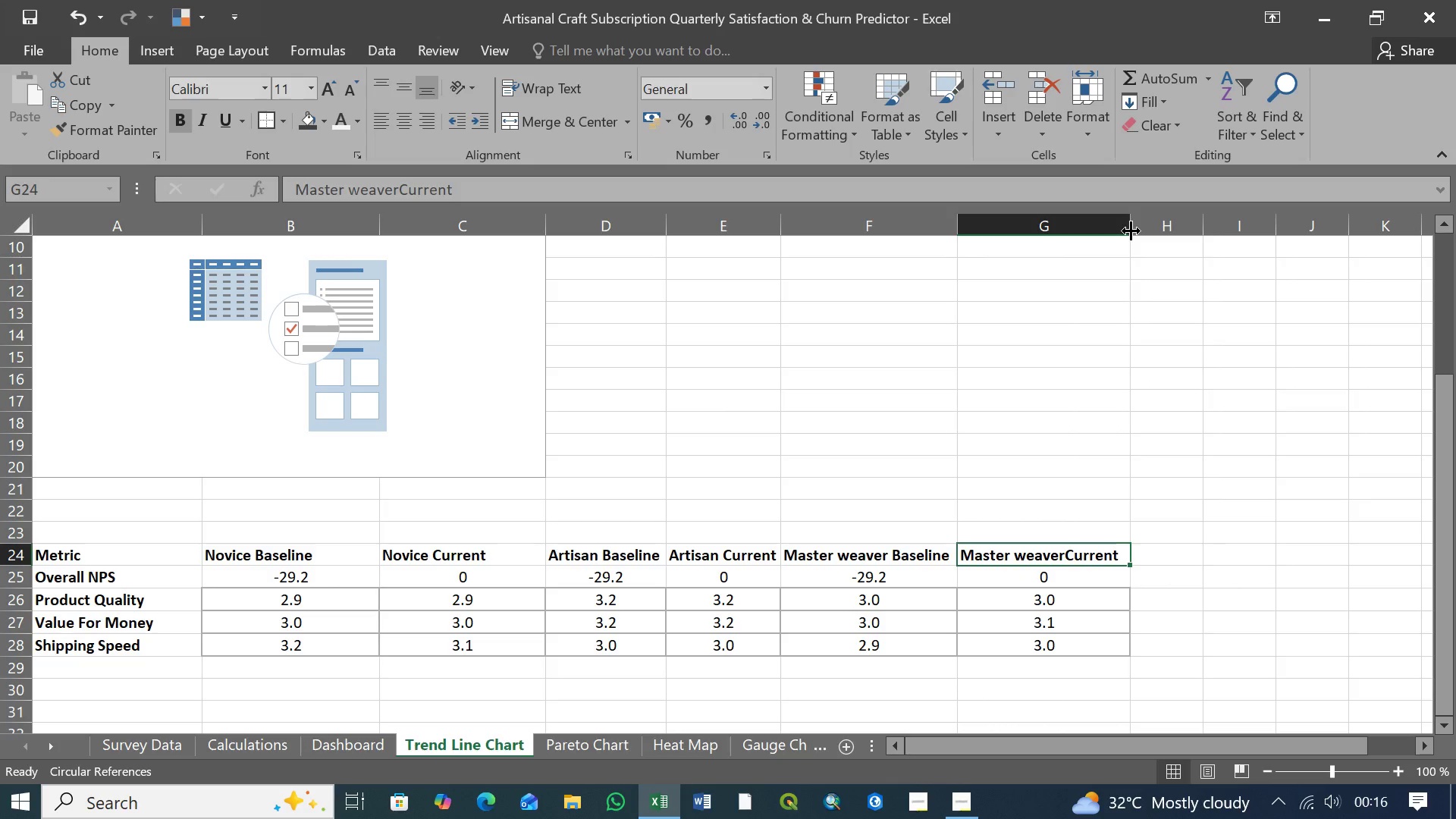 
double_click([699, 581])
 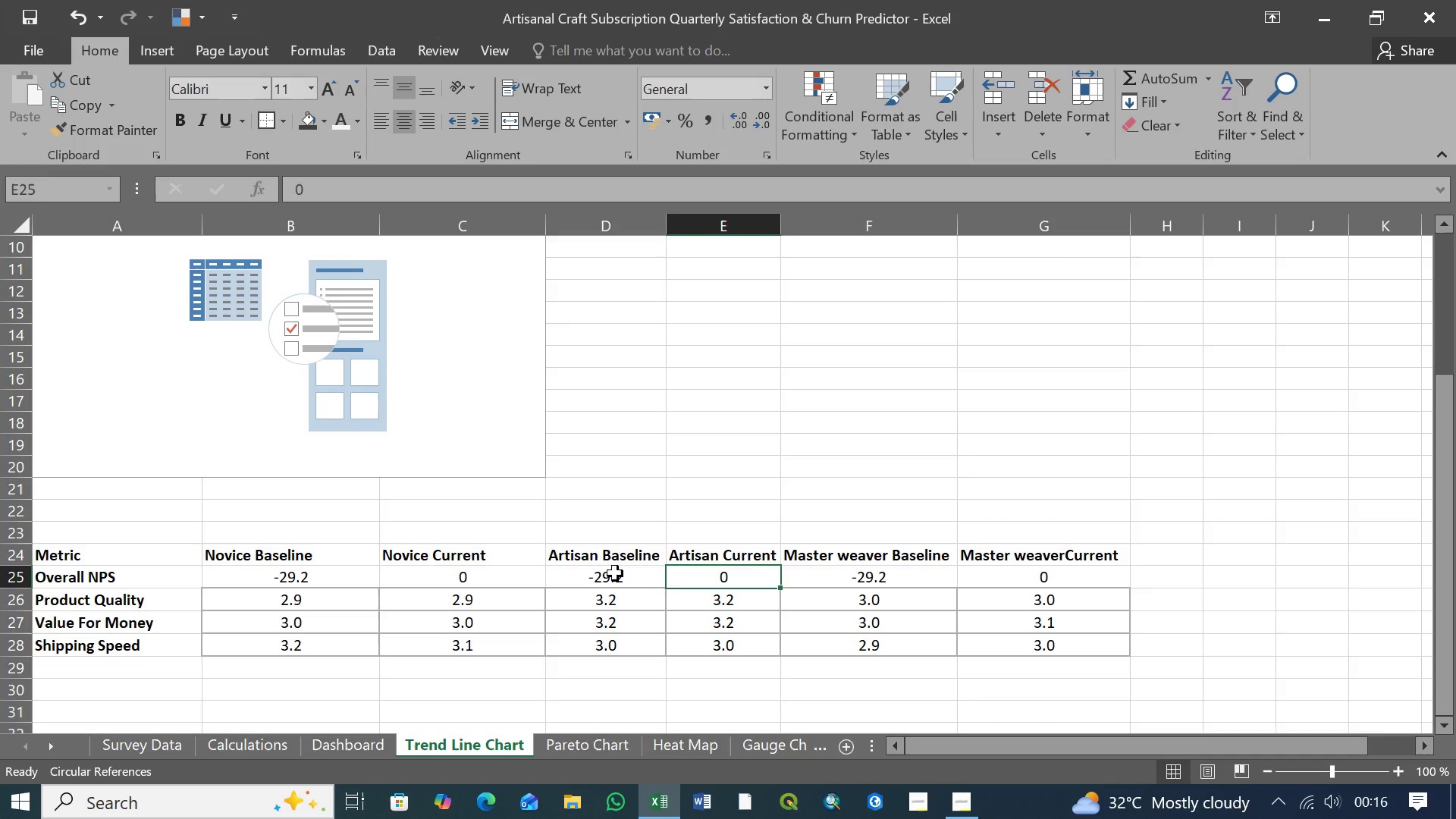 
triple_click([615, 573])
 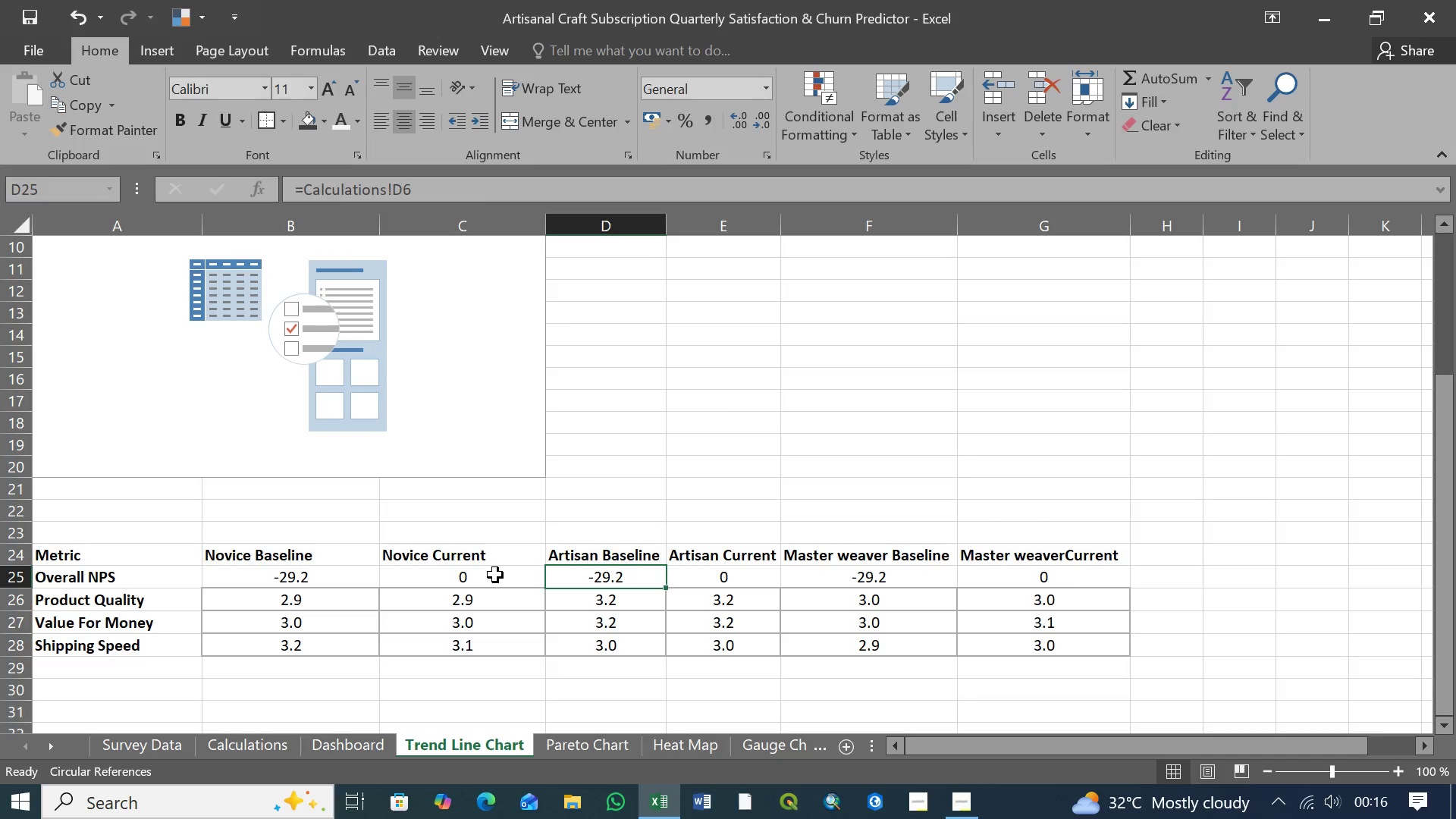 
triple_click([495, 575])
 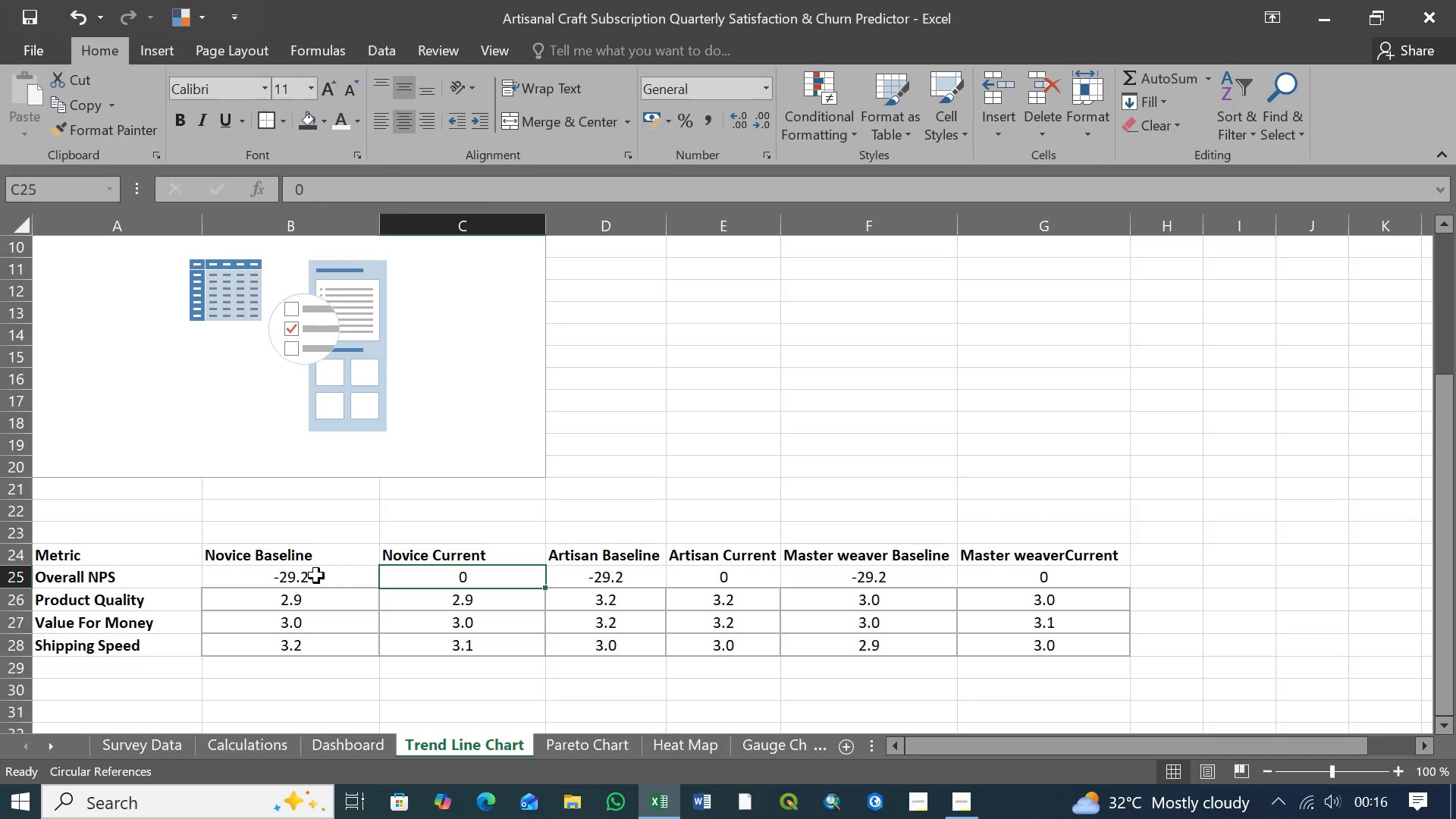 
left_click([315, 576])
 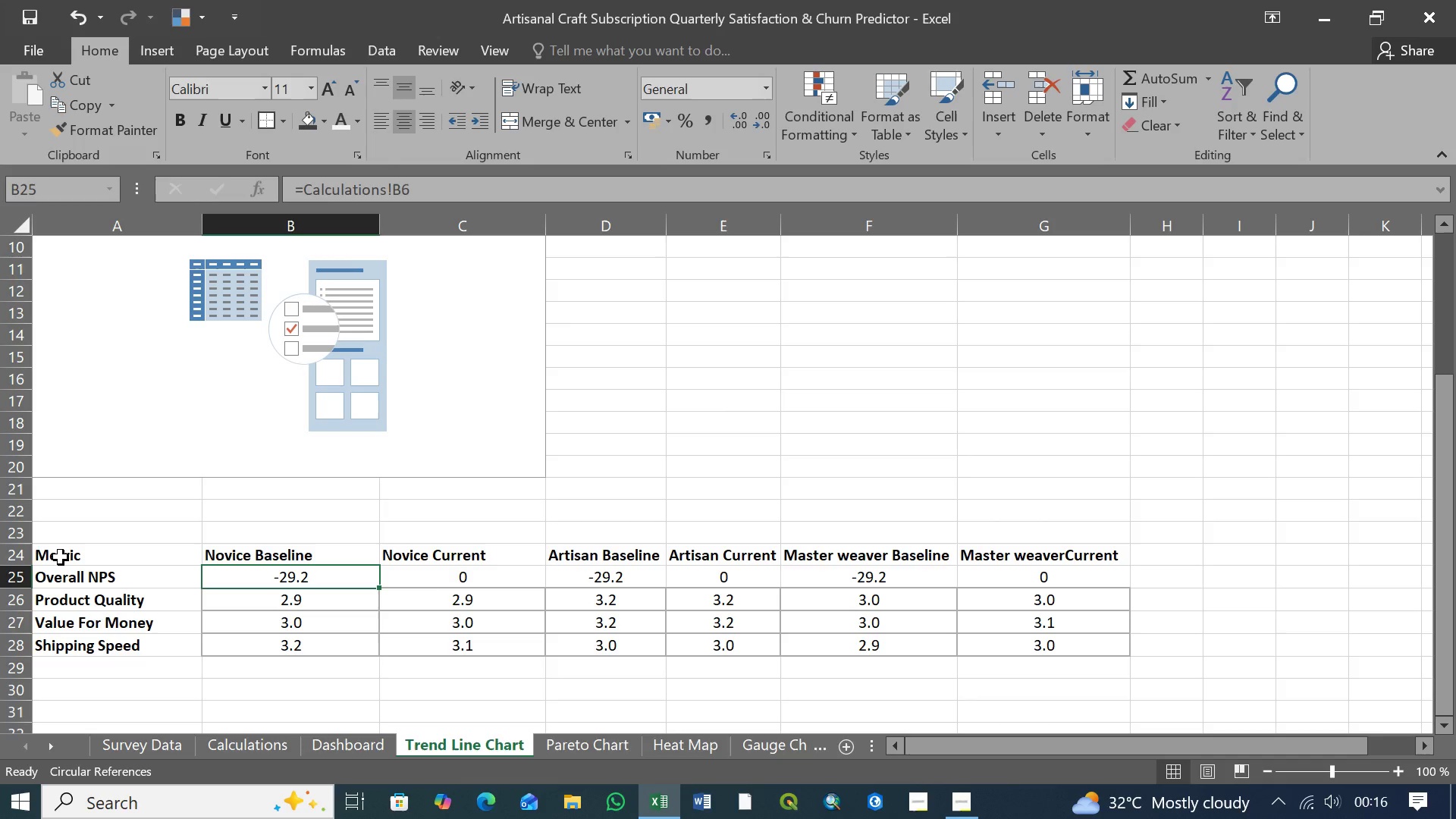 
left_click([61, 557])
 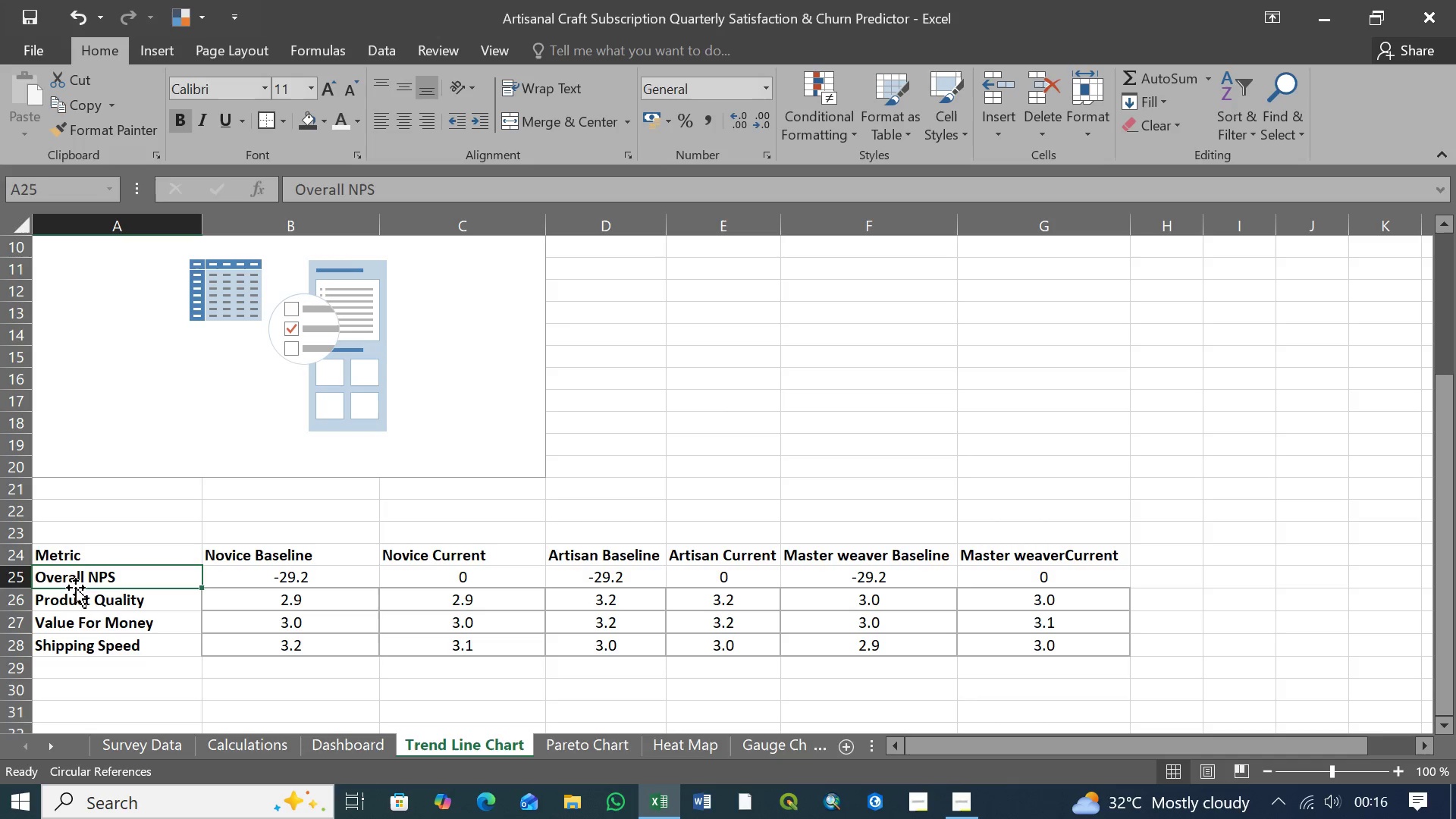 
double_click([80, 603])
 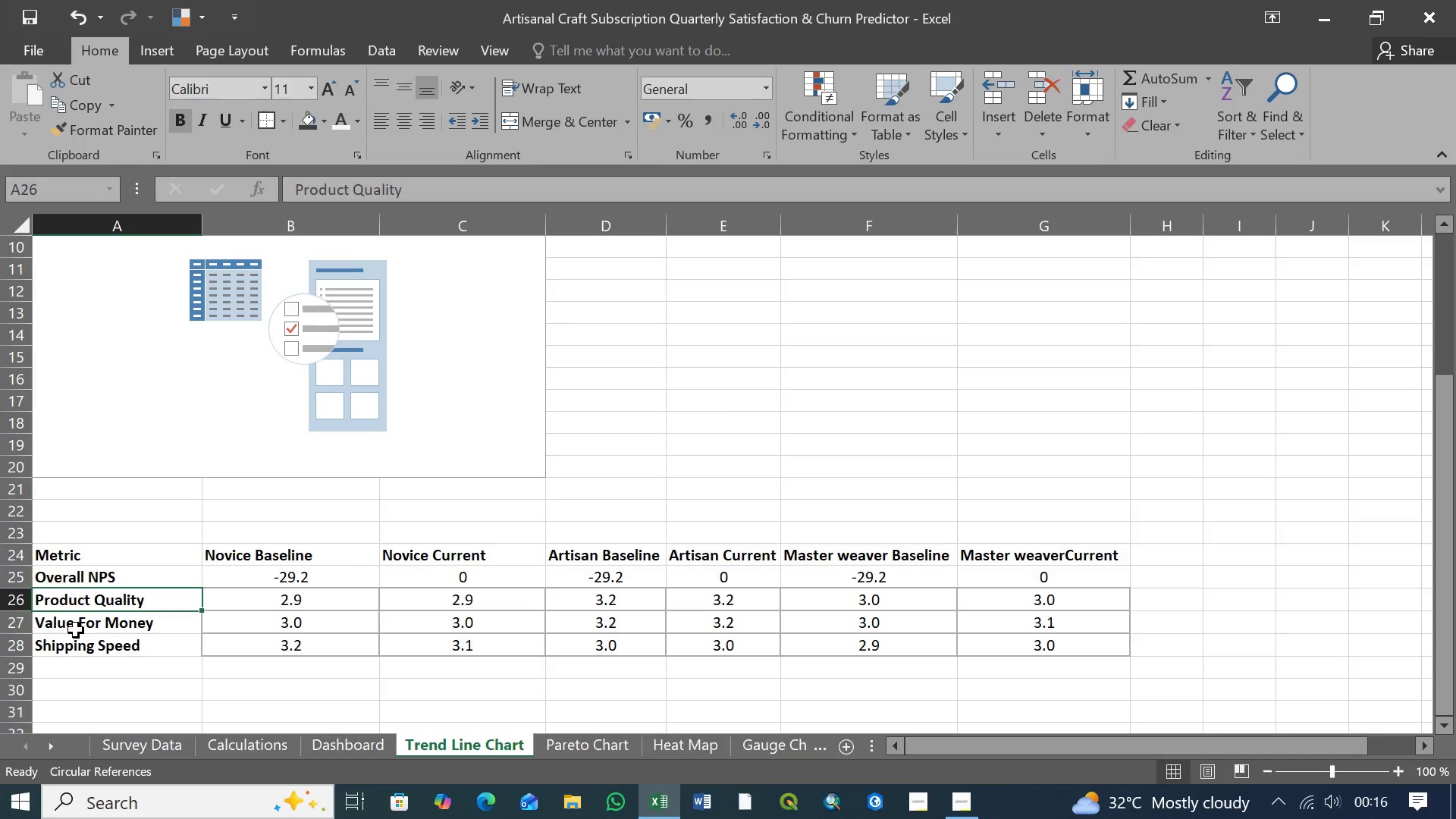 
triple_click([76, 630])
 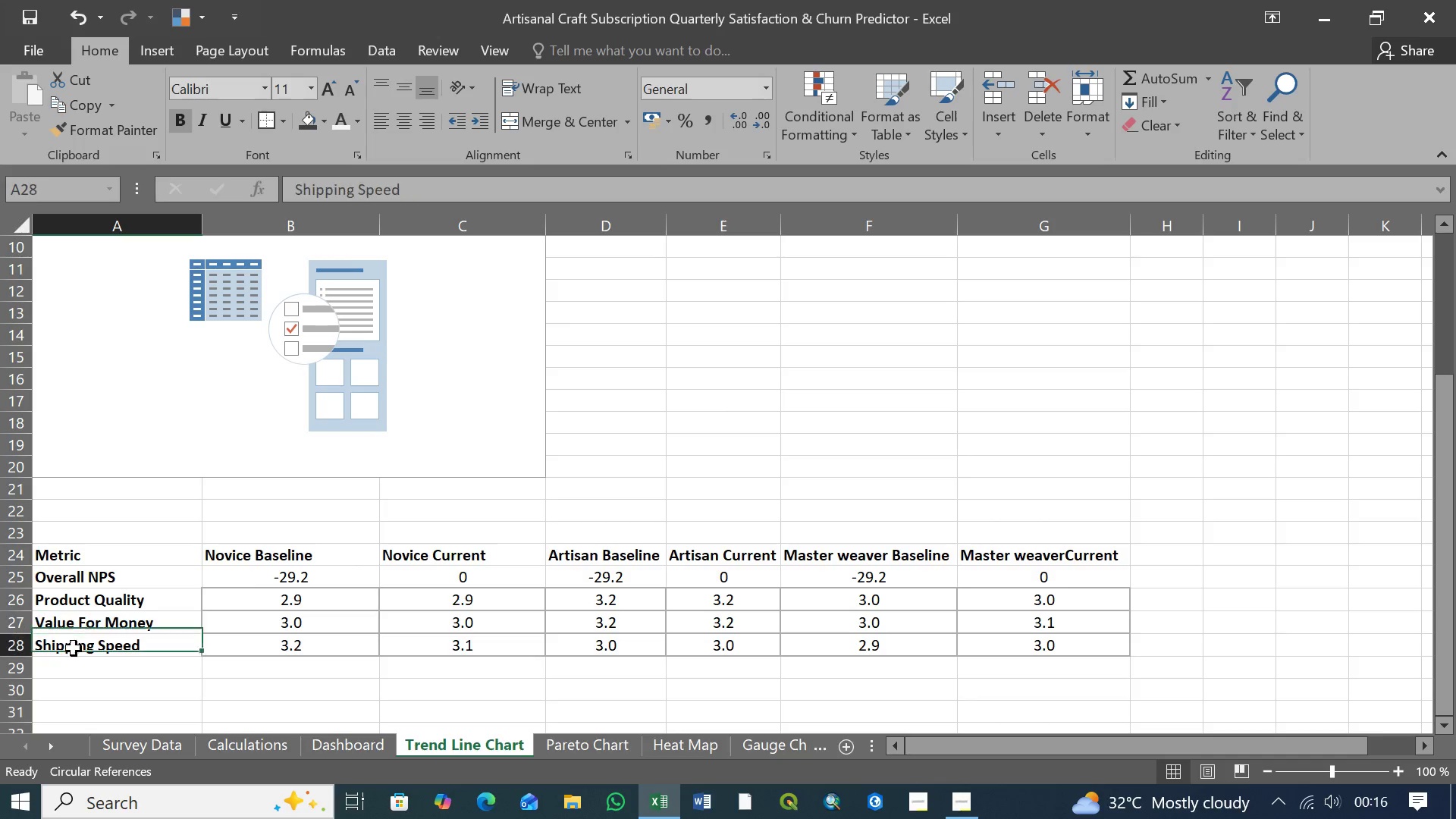 
triple_click([74, 648])
 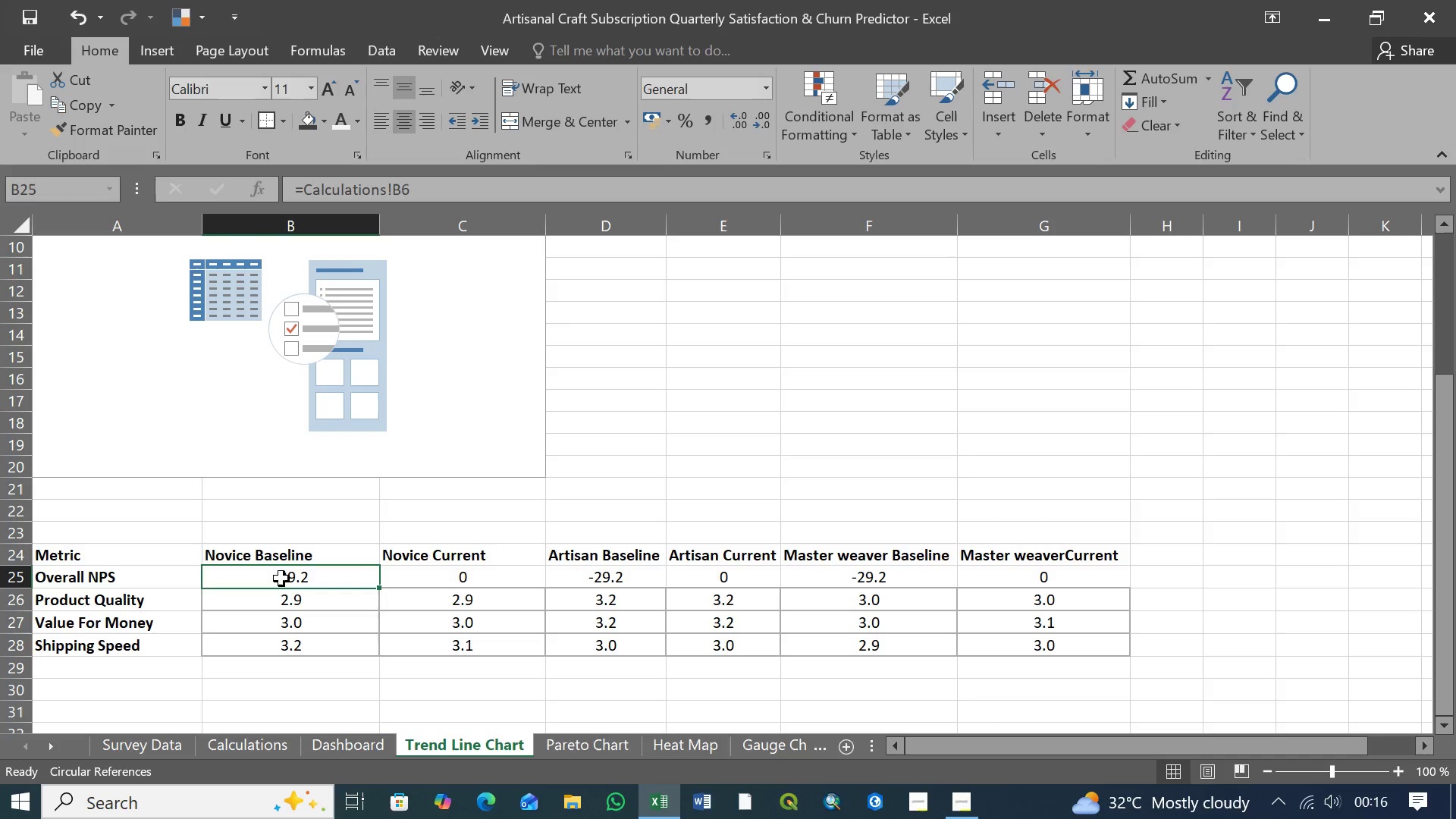 
left_click([278, 557])
 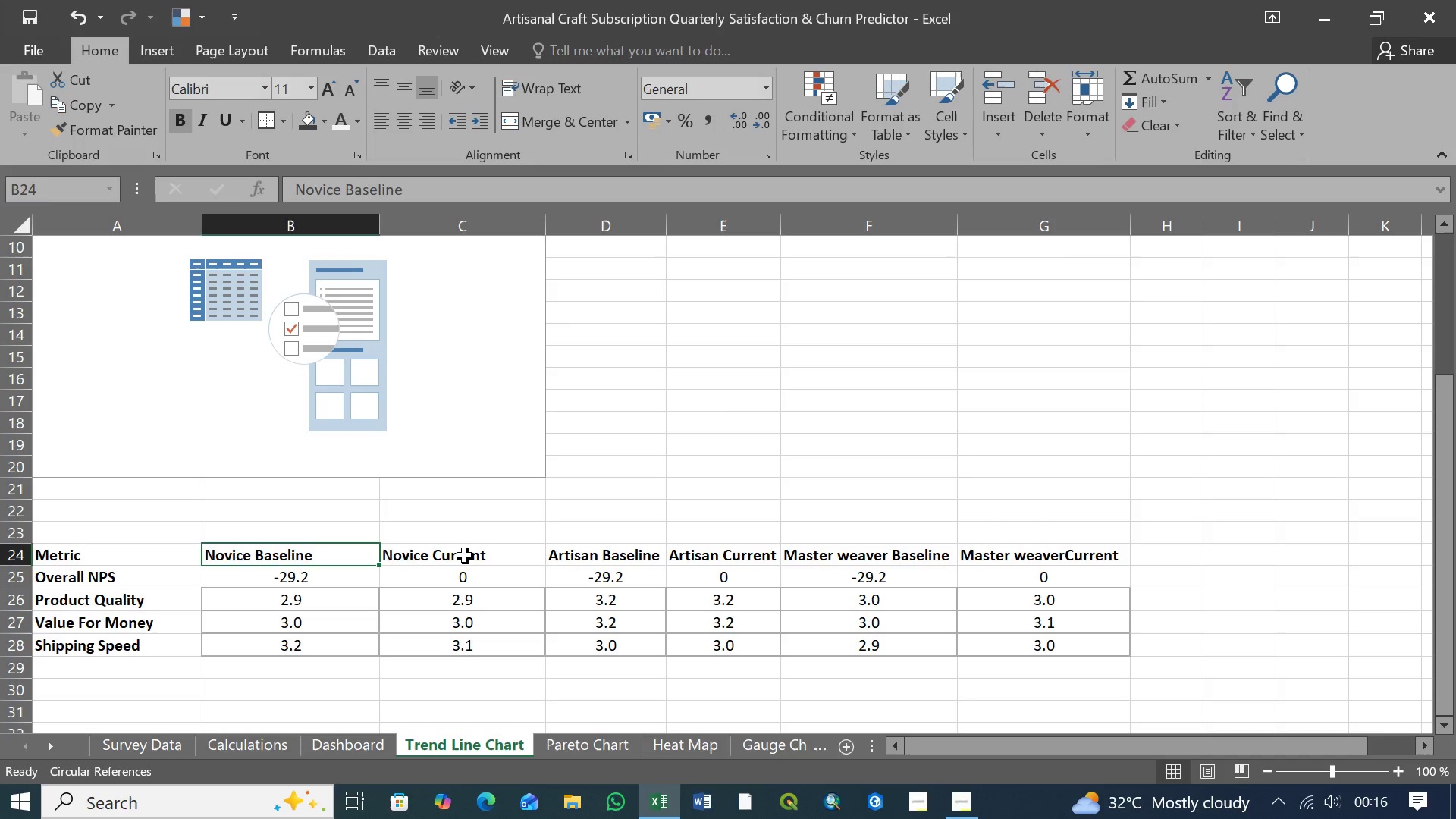 
left_click([465, 556])
 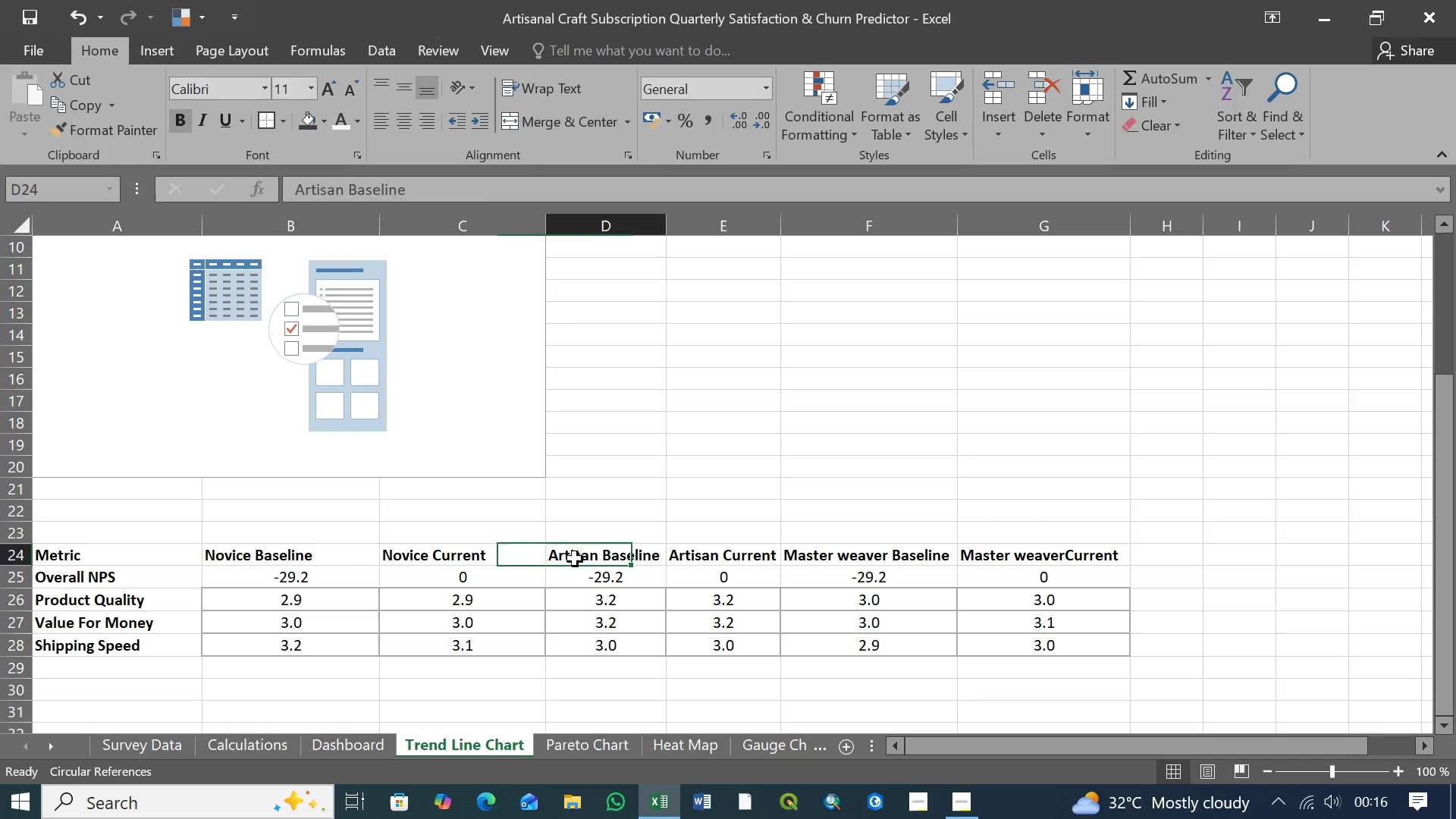 
double_click([575, 559])
 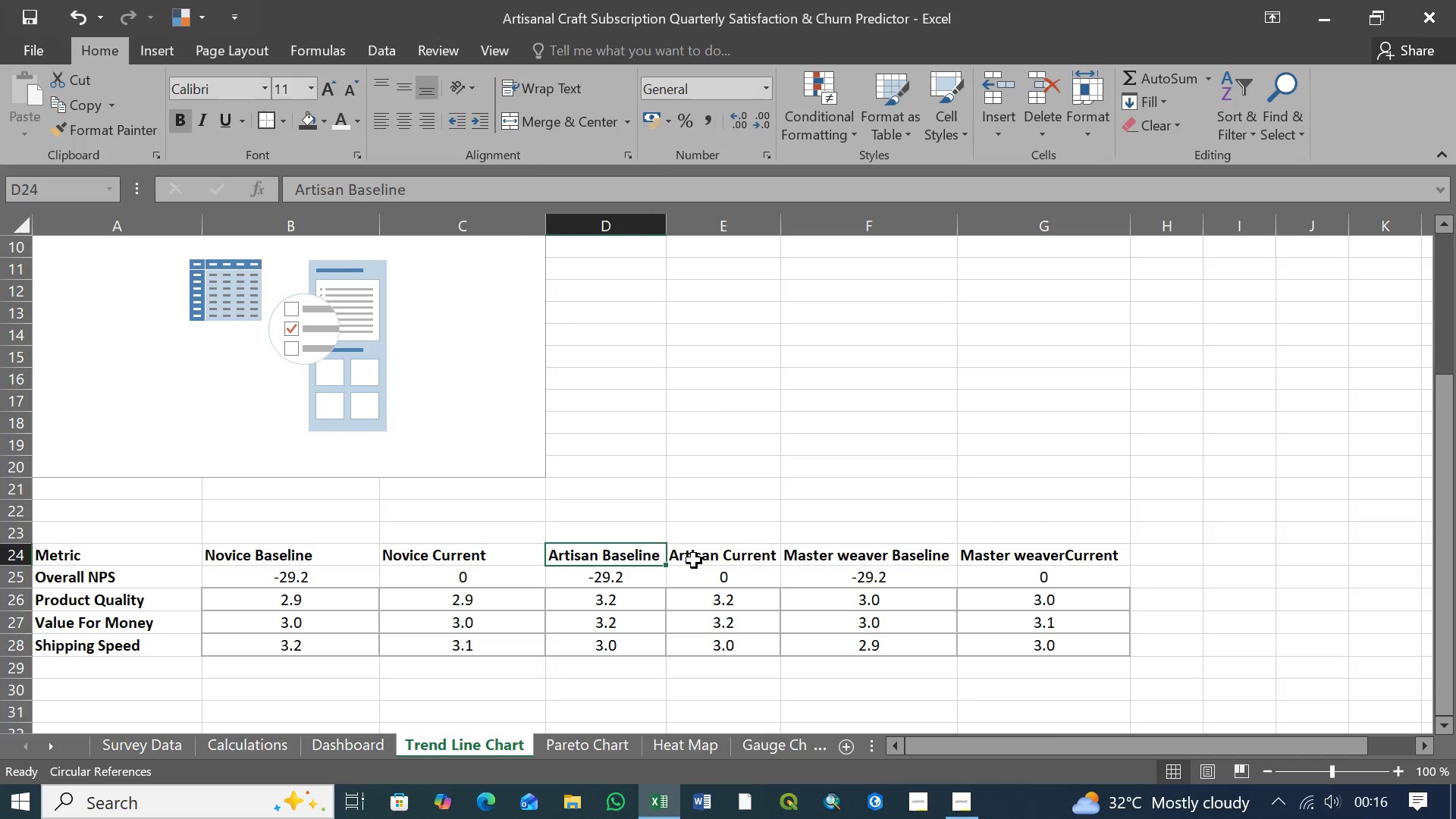 
triple_click([694, 560])
 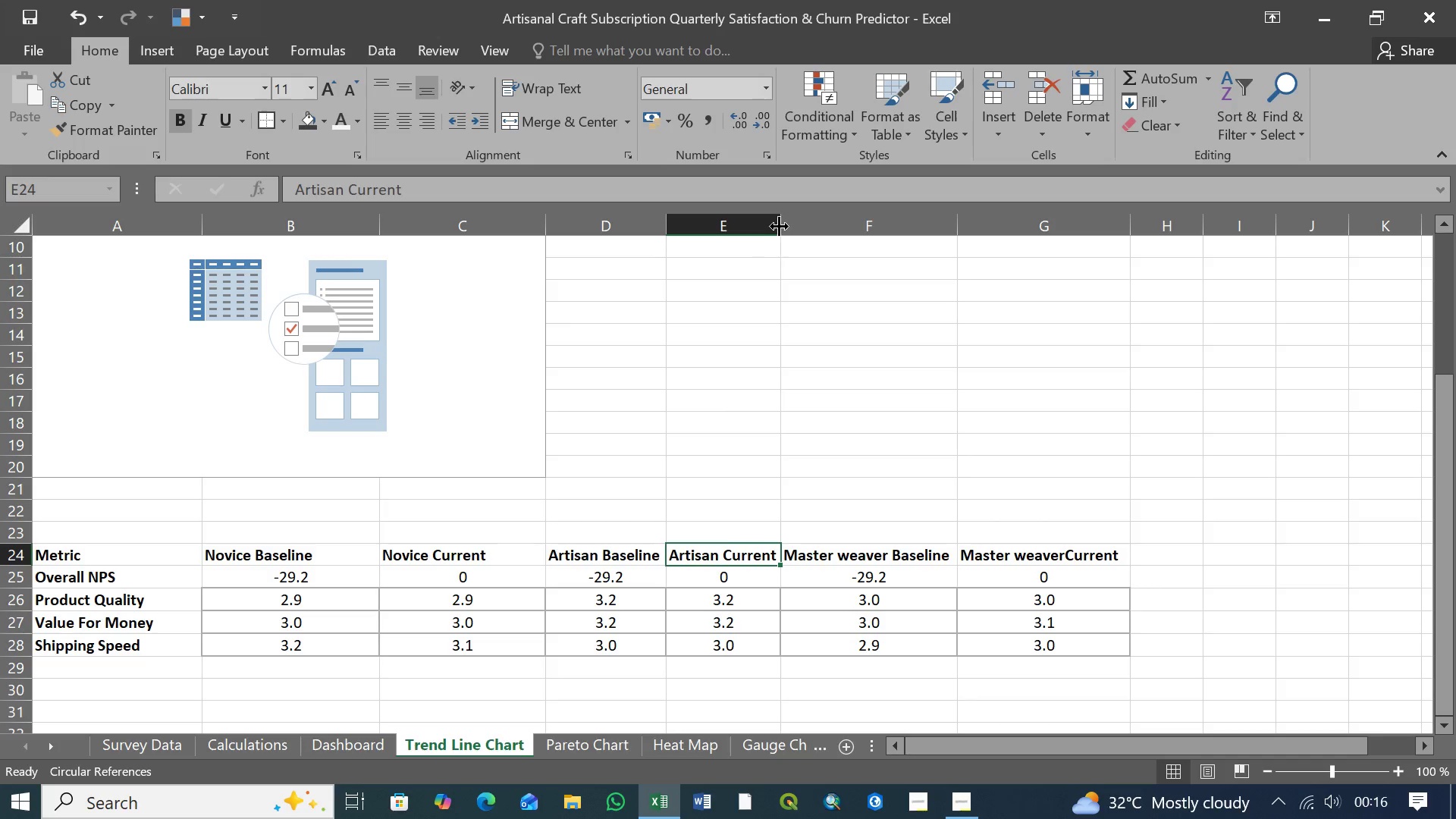 
left_click_drag(start_coordinate=[779, 224], to_coordinate=[786, 223])
 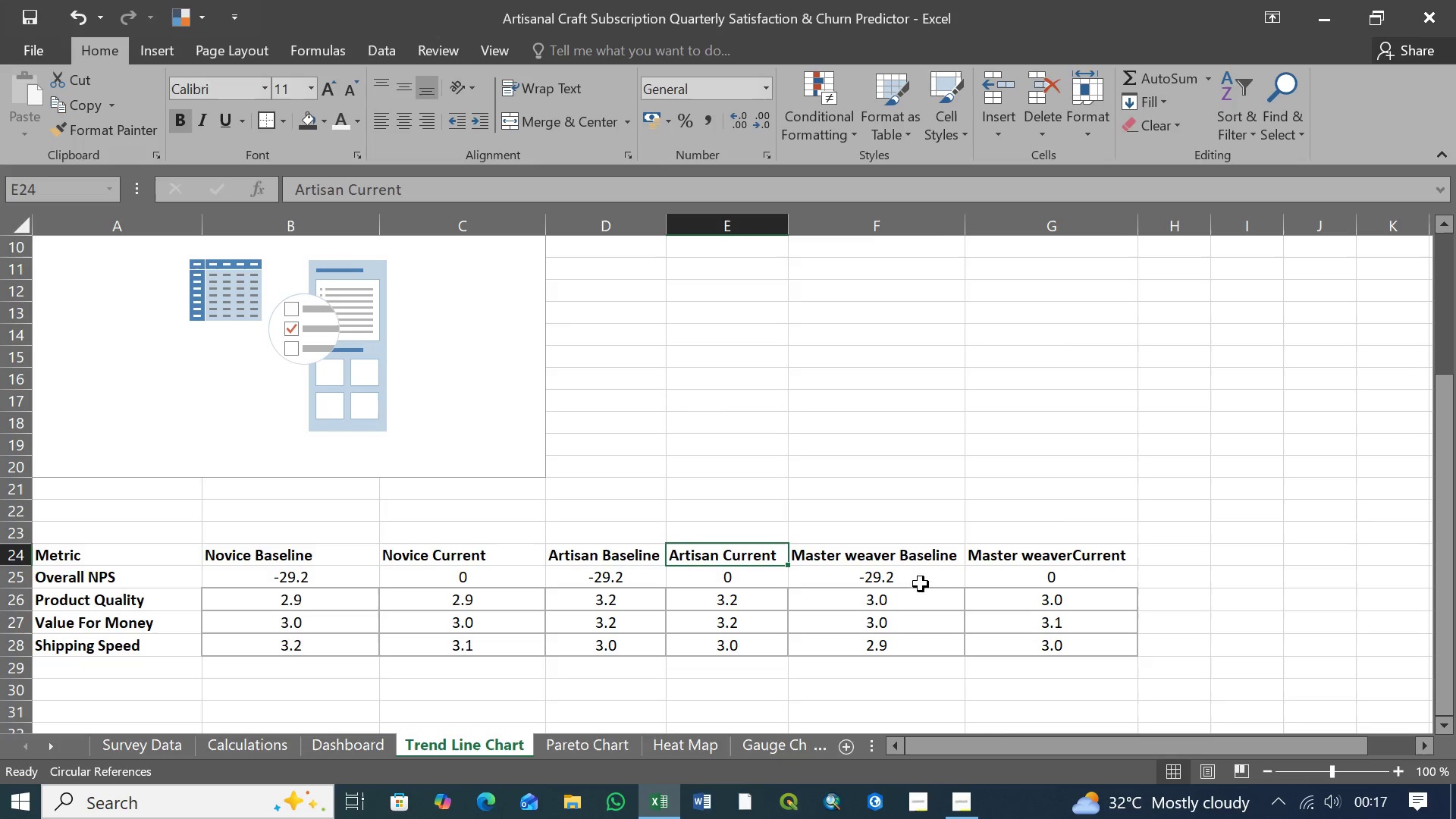 
left_click([909, 580])
 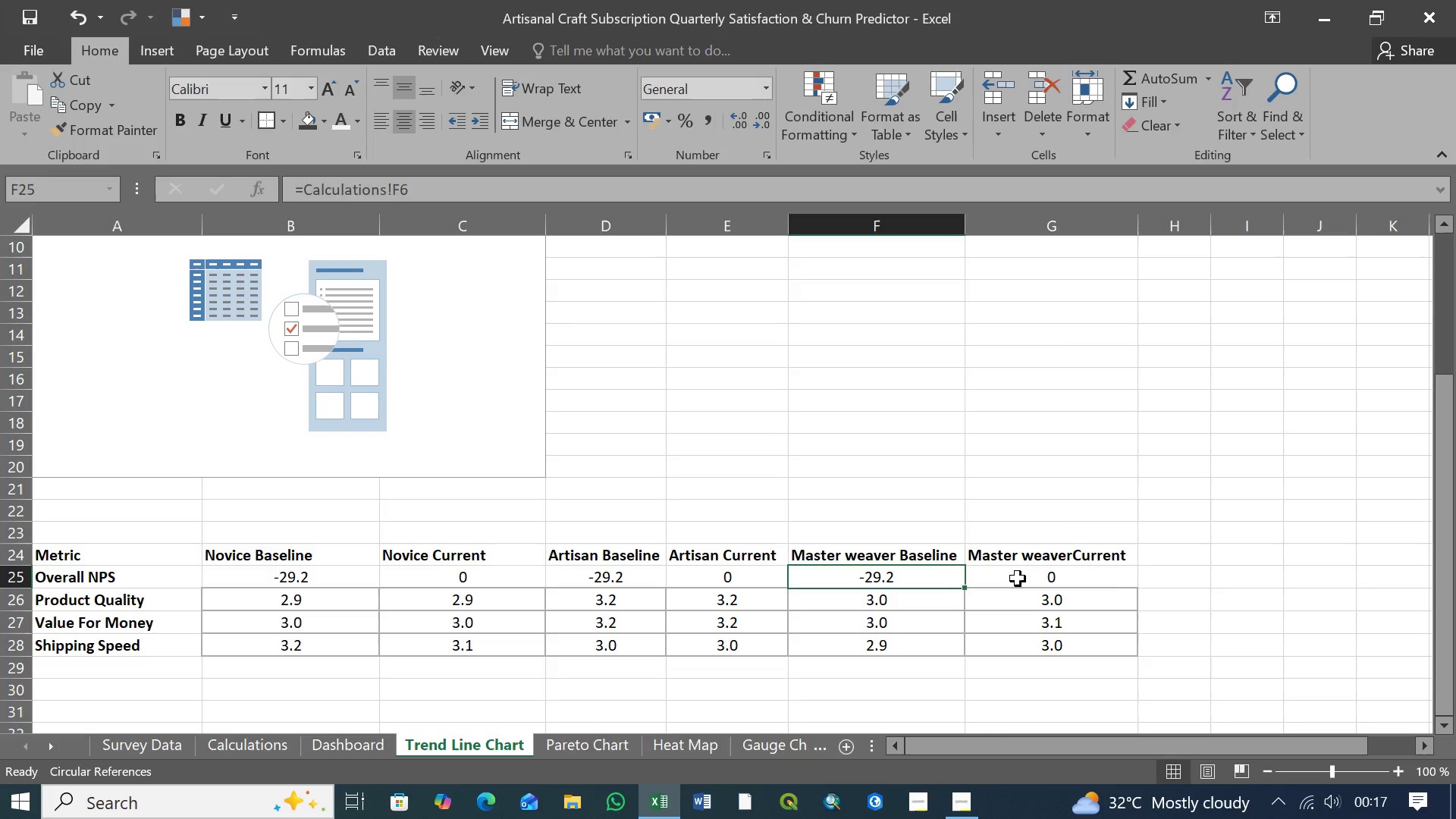 
left_click([1018, 579])
 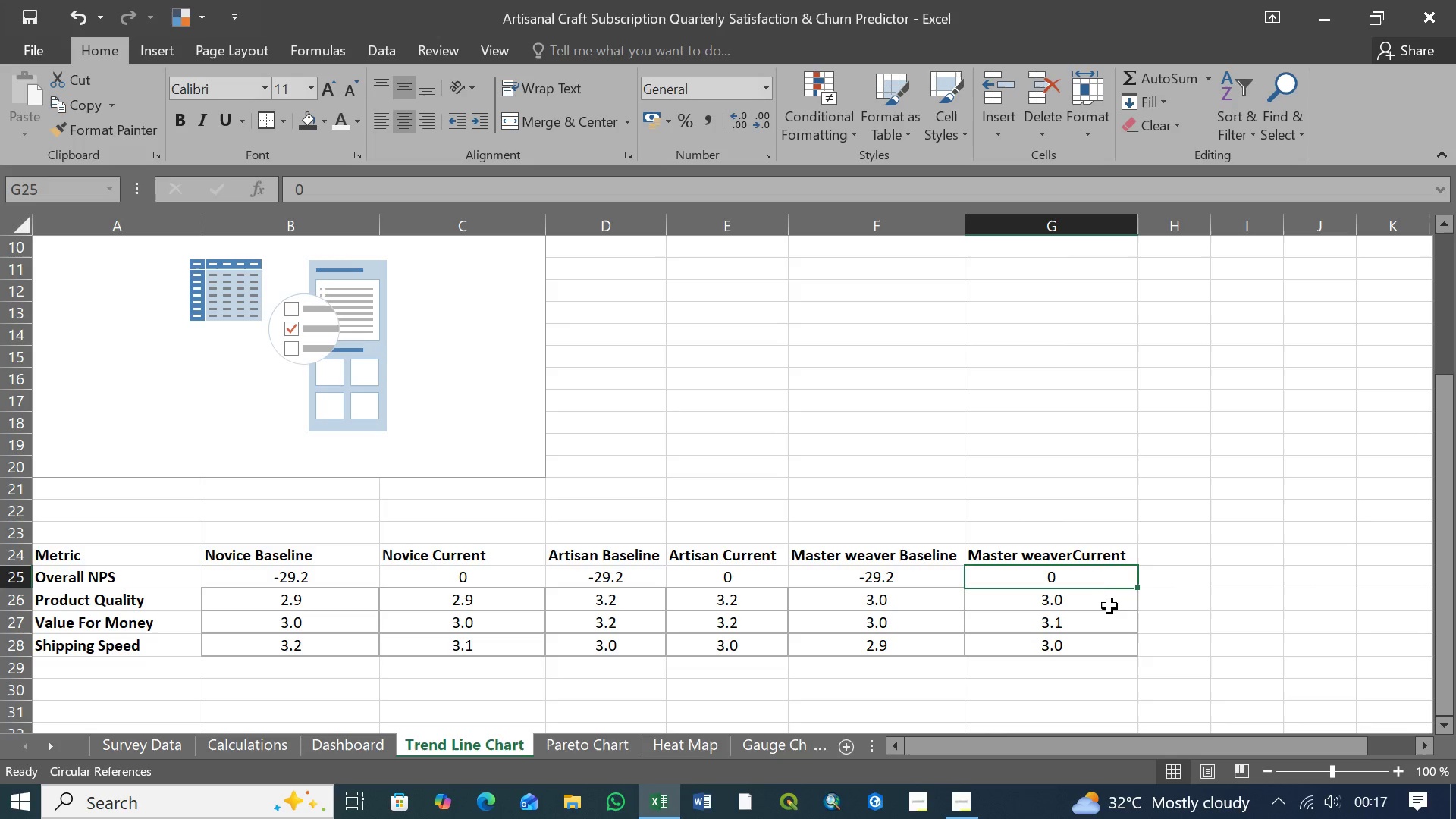 
left_click([1081, 552])
 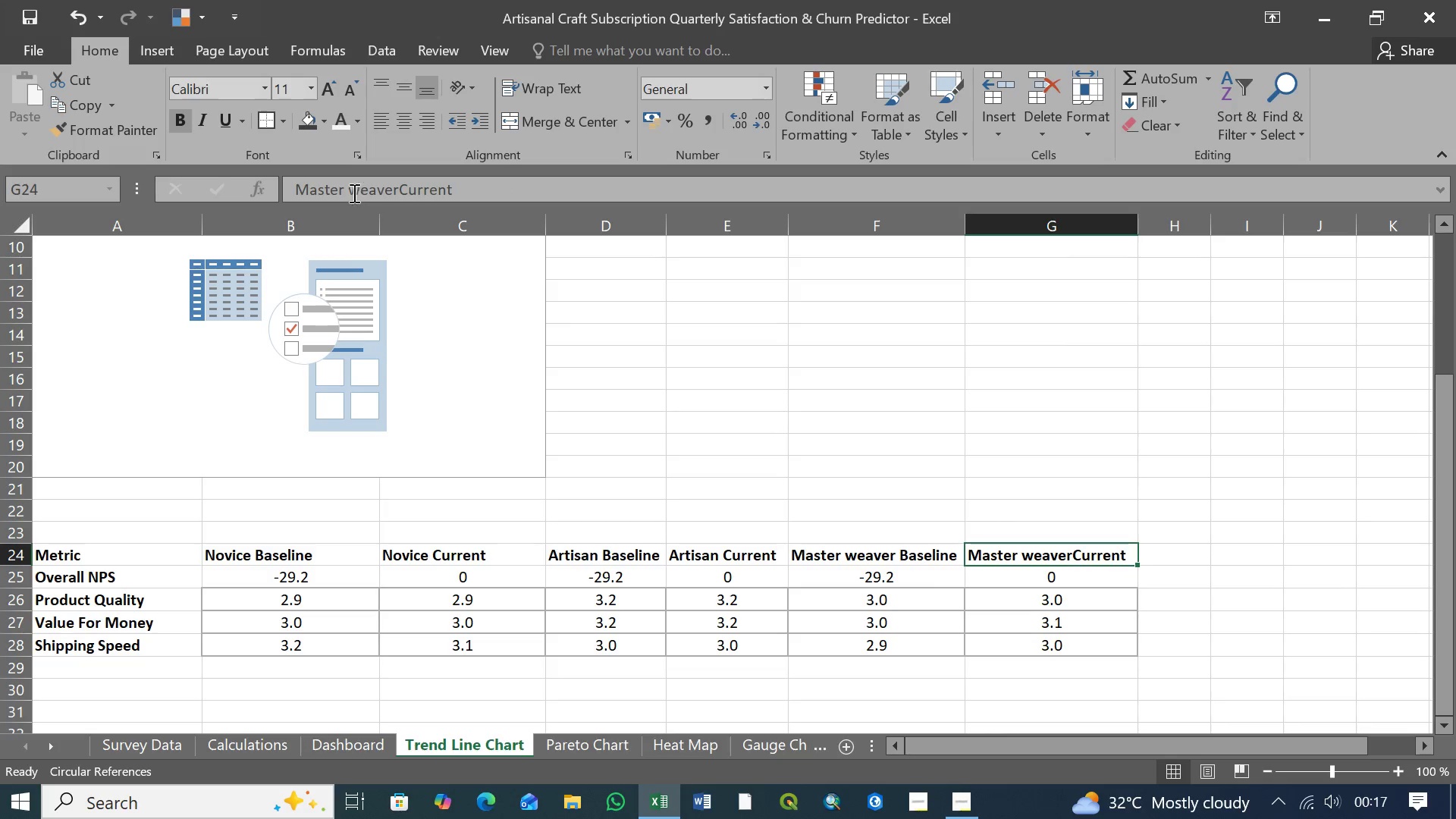 
left_click([362, 192])
 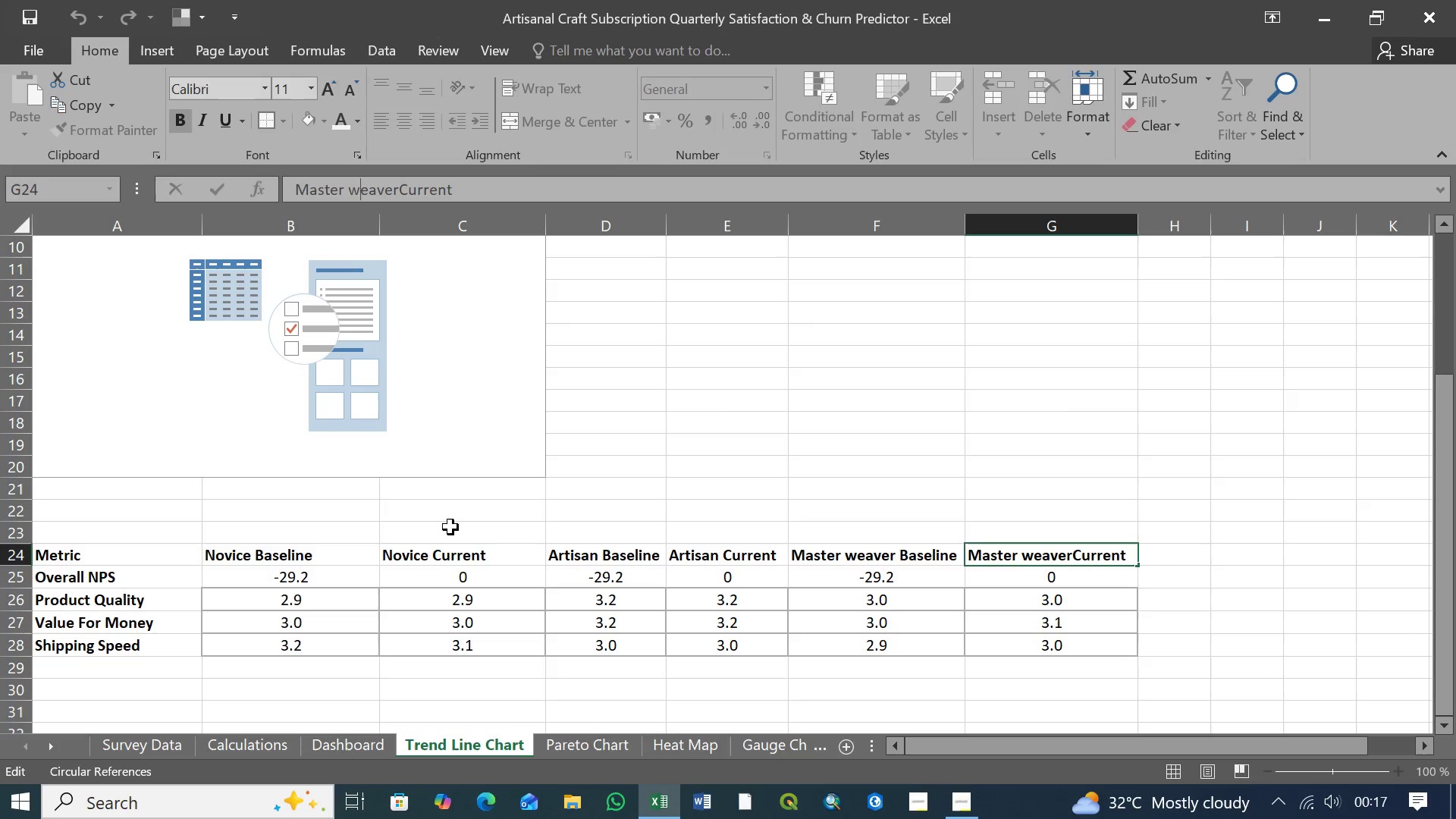 
key(Backspace)
 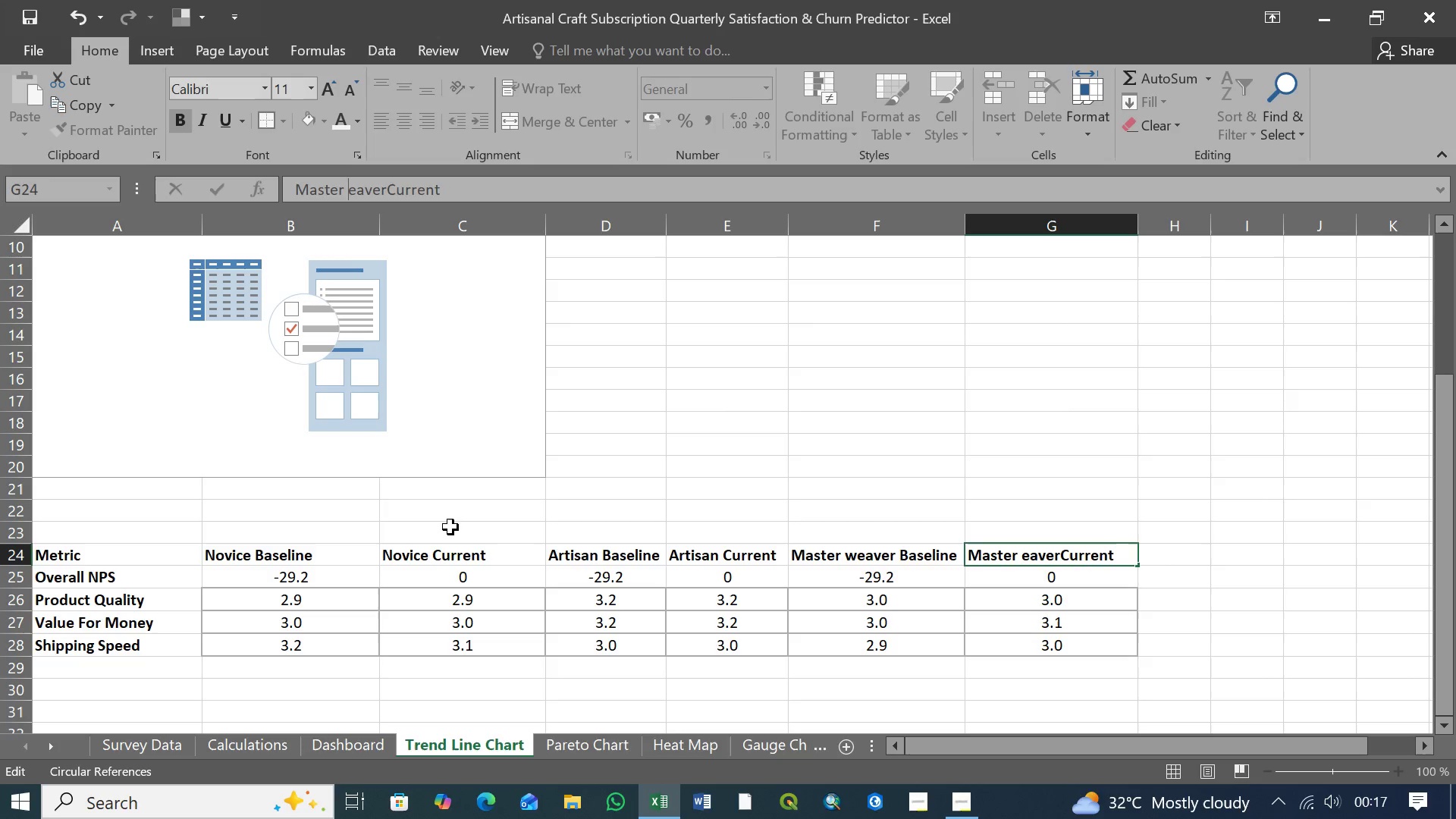 
key(Shift+W)
 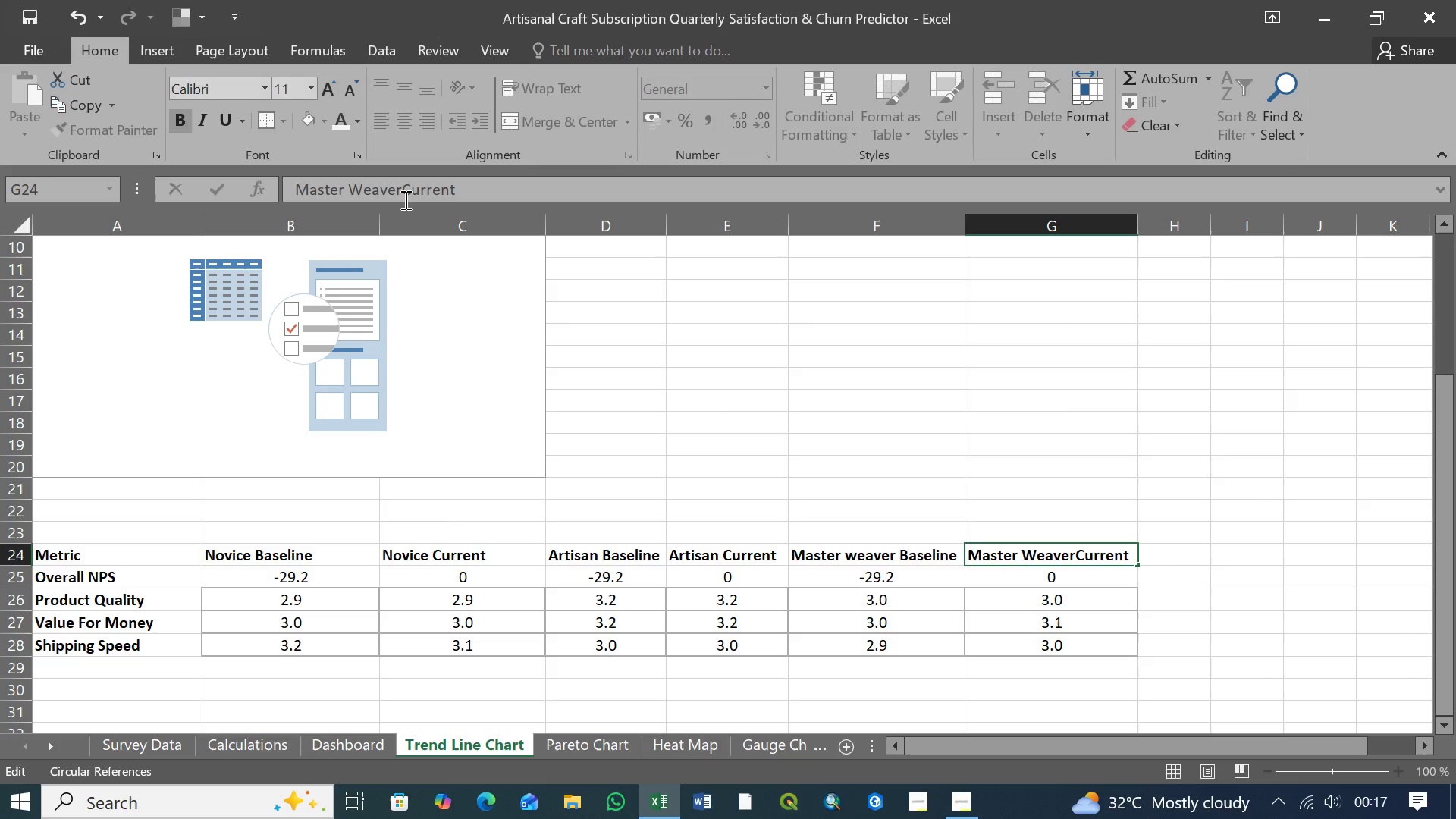 
left_click([404, 191])
 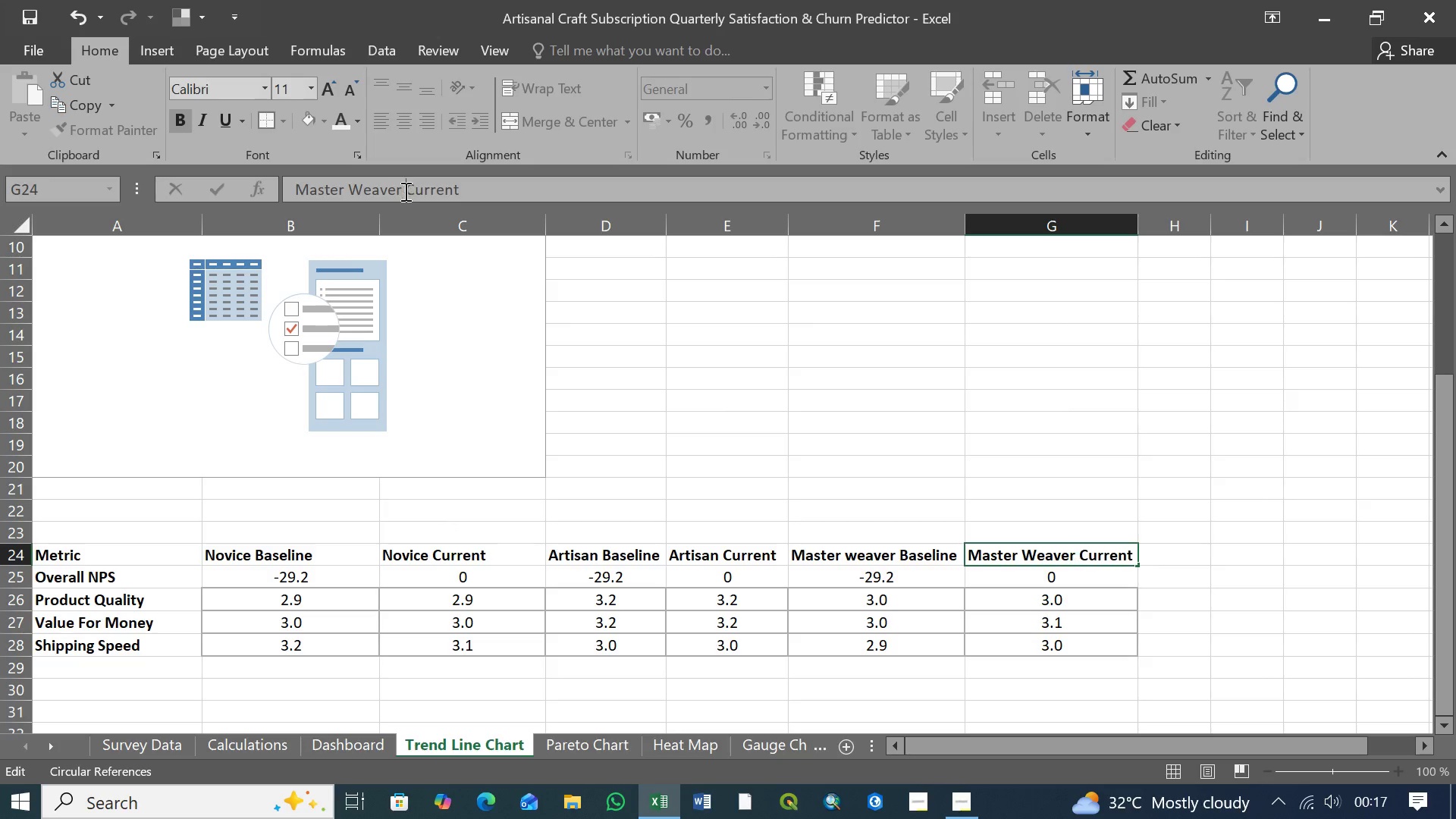 
key(Space)
 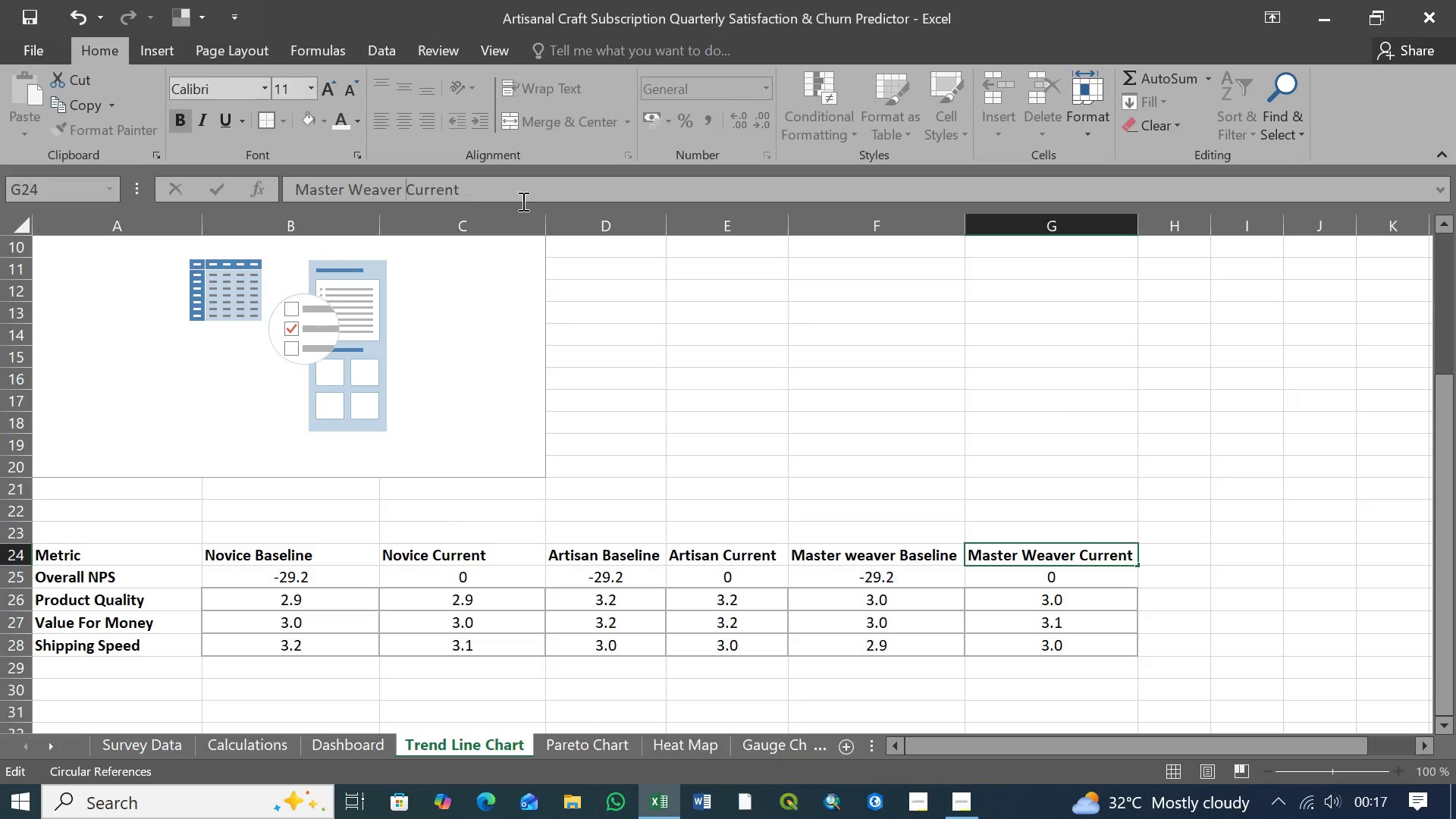 
left_click([481, 190])
 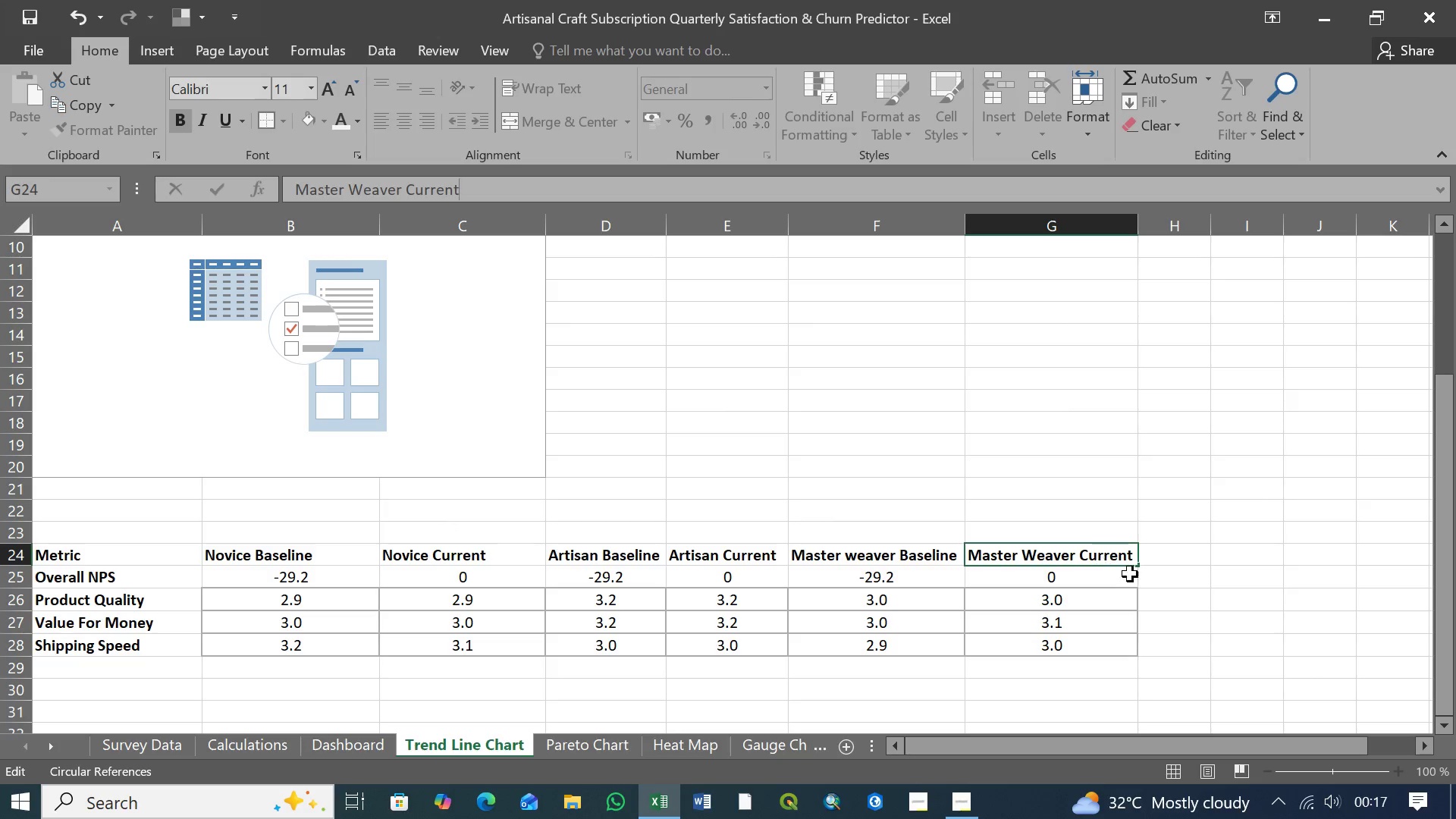 
left_click([1161, 576])
 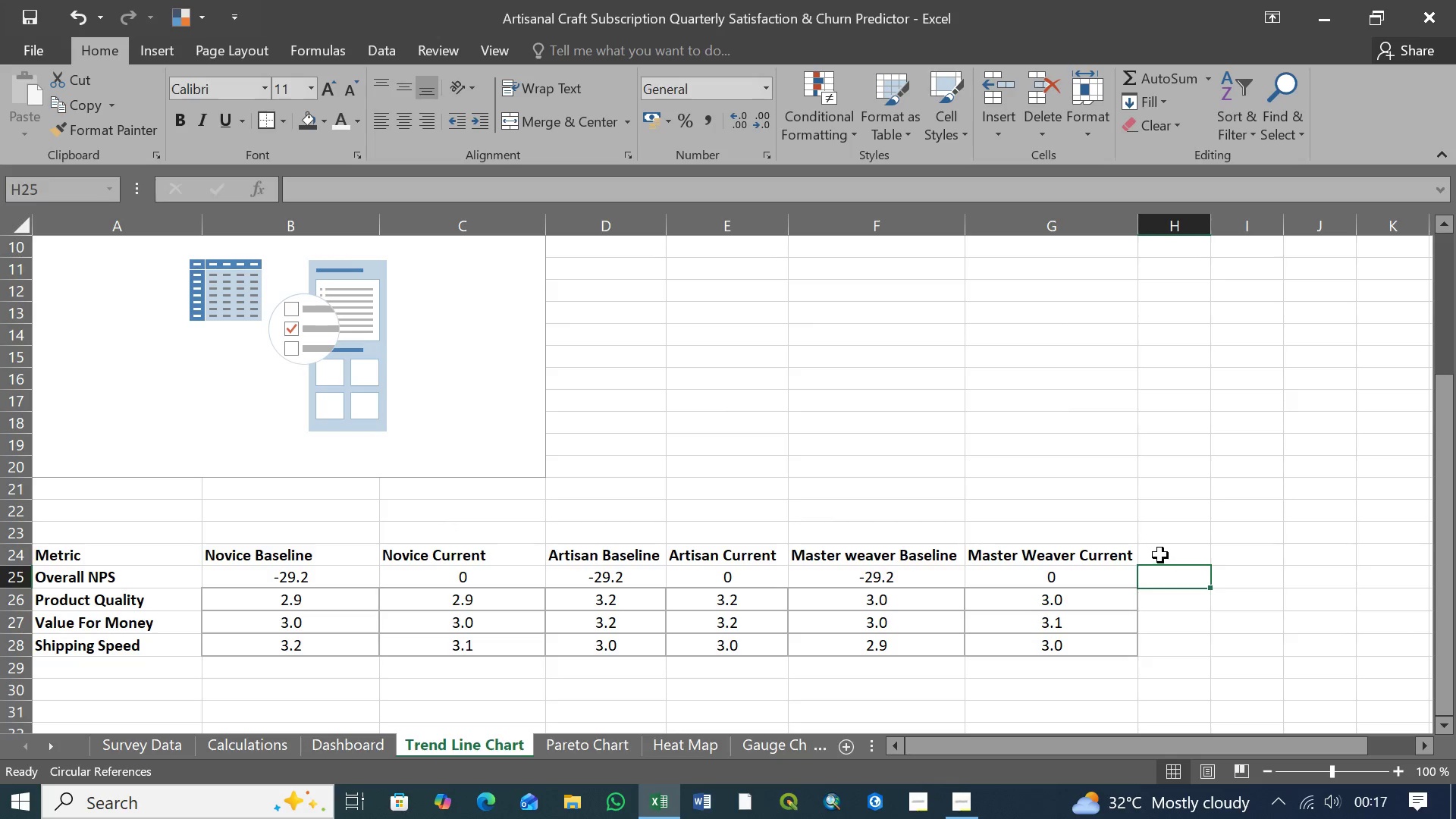 
left_click([1159, 555])
 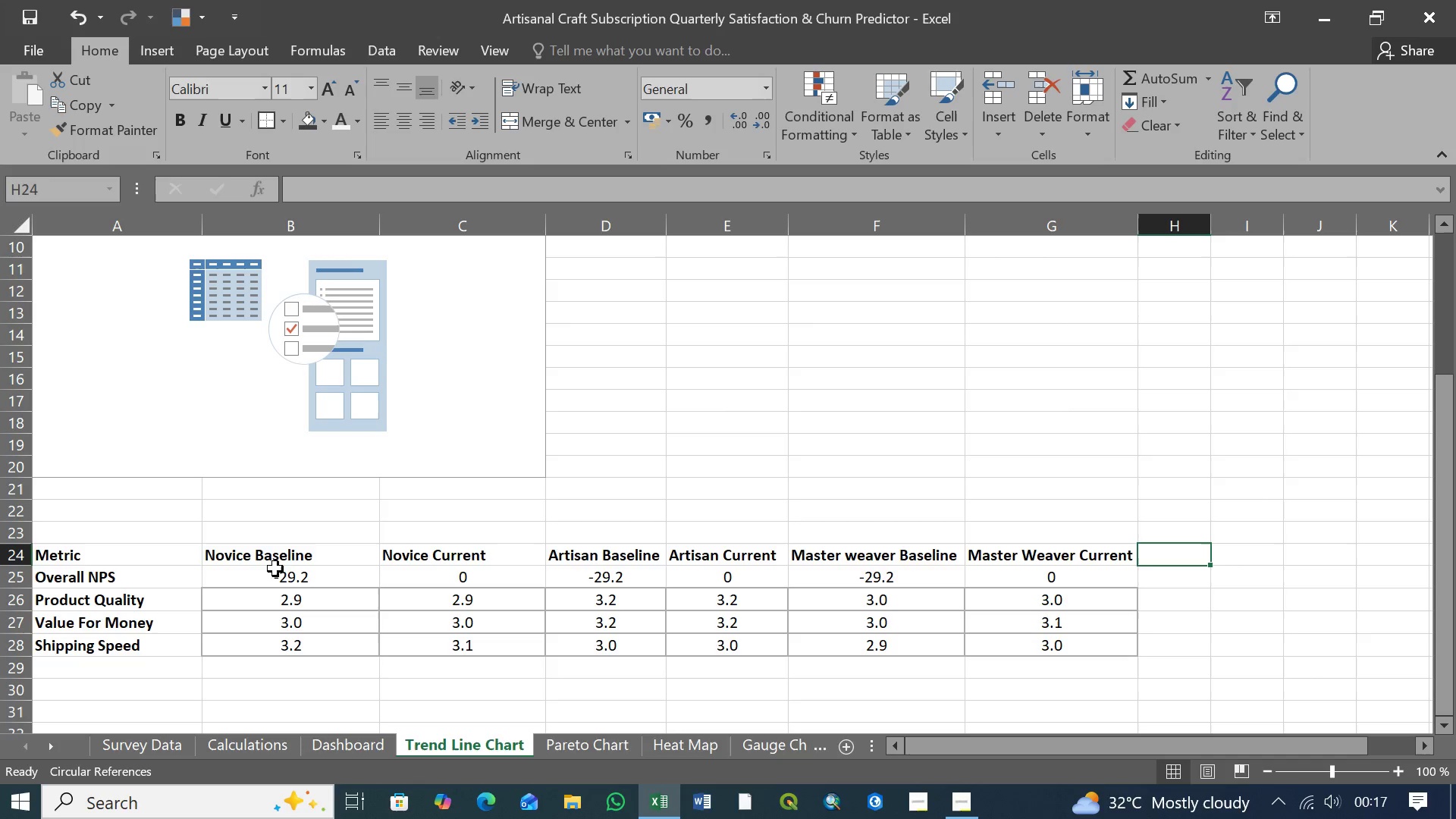 
wait(7.14)
 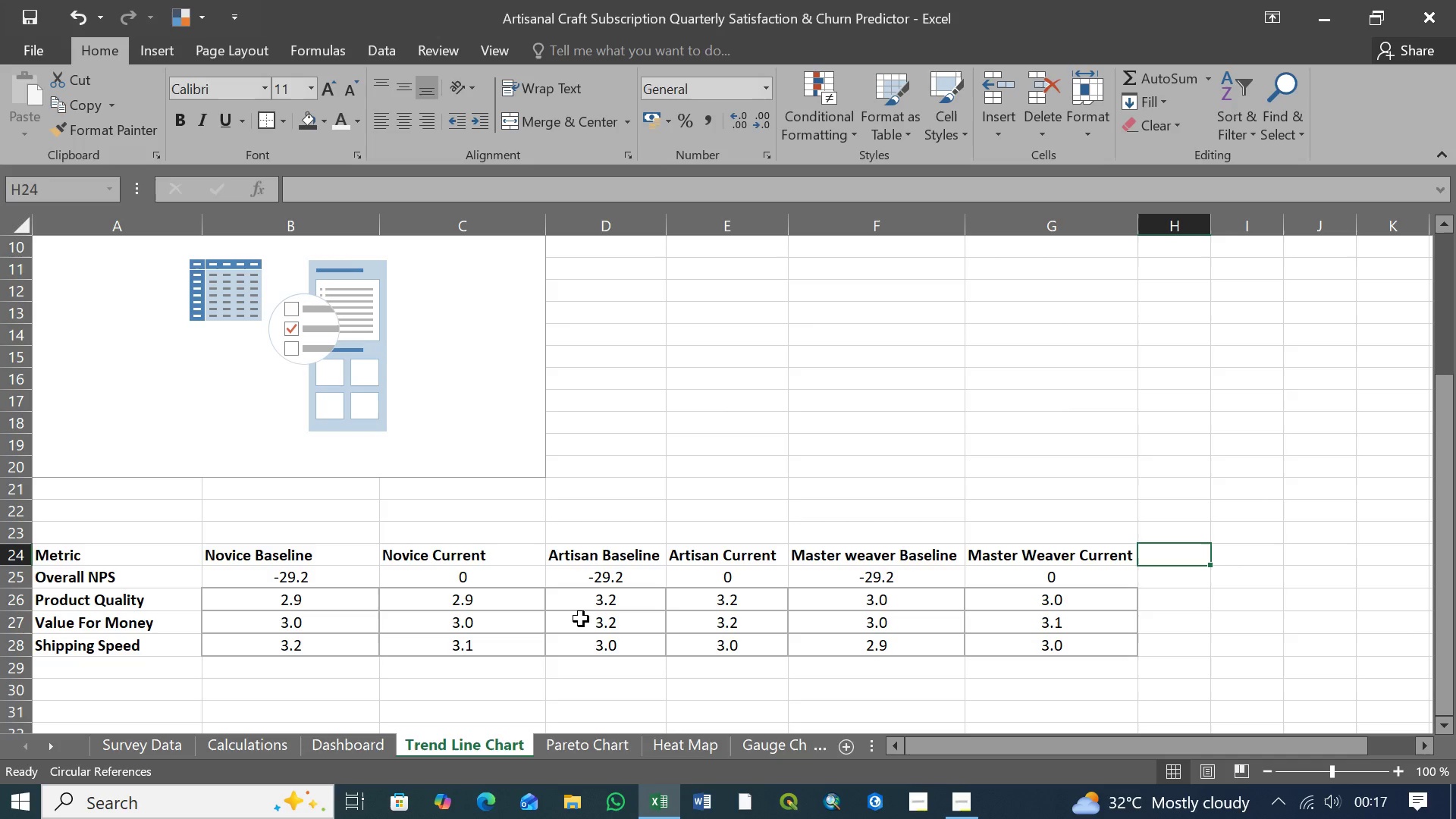 
left_click([284, 117])
 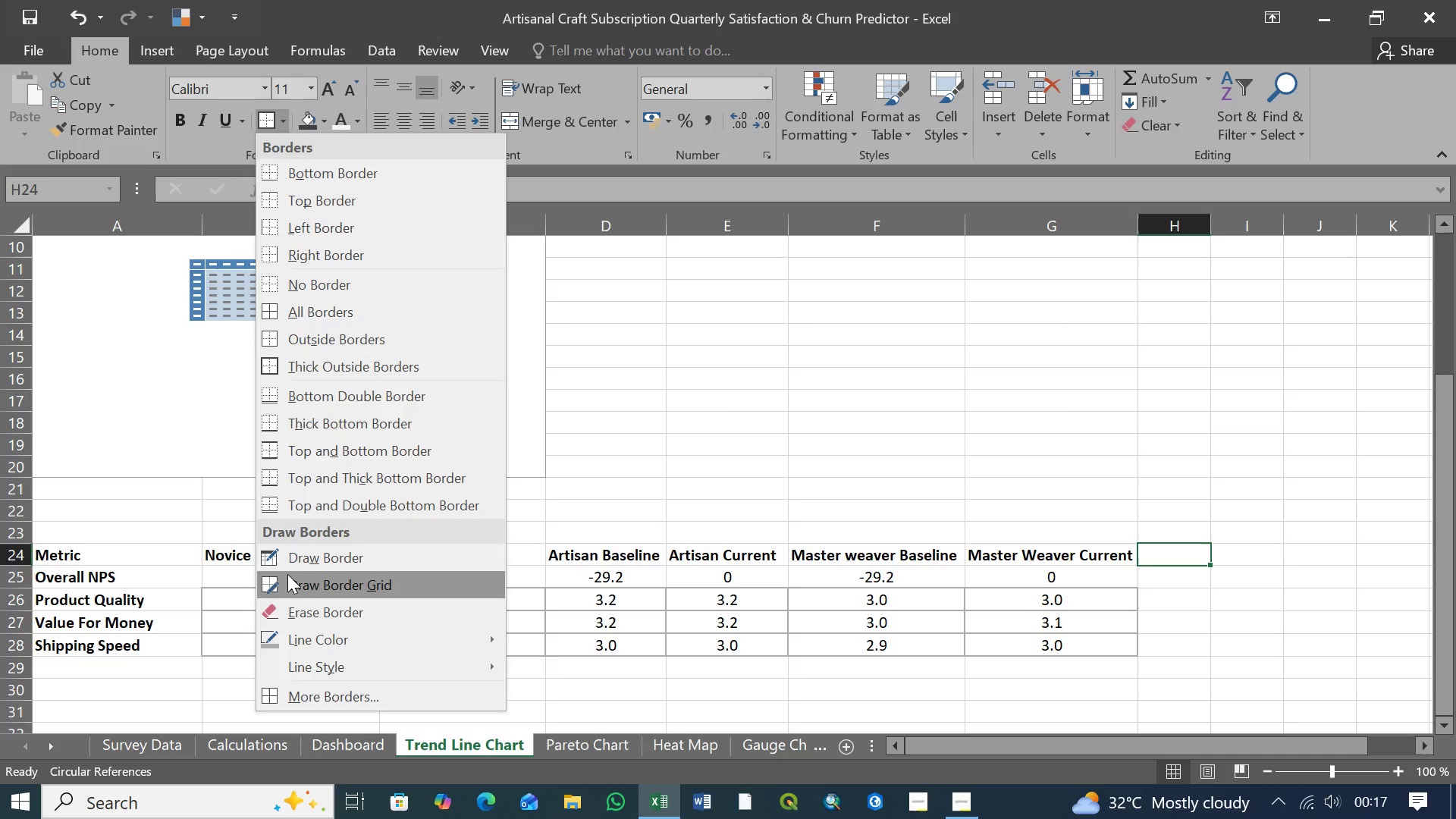 
wait(5.33)
 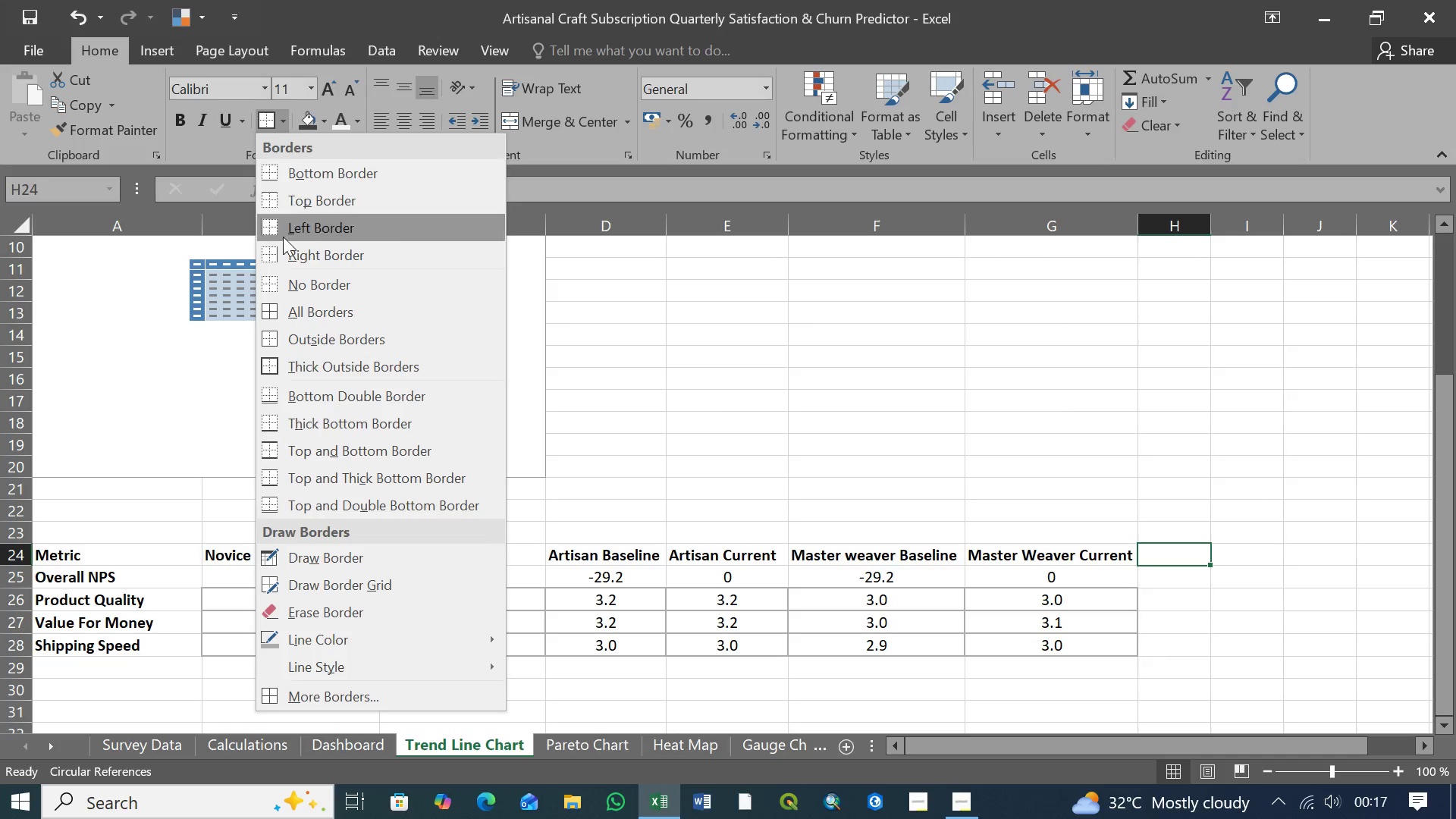 
left_click([306, 558])
 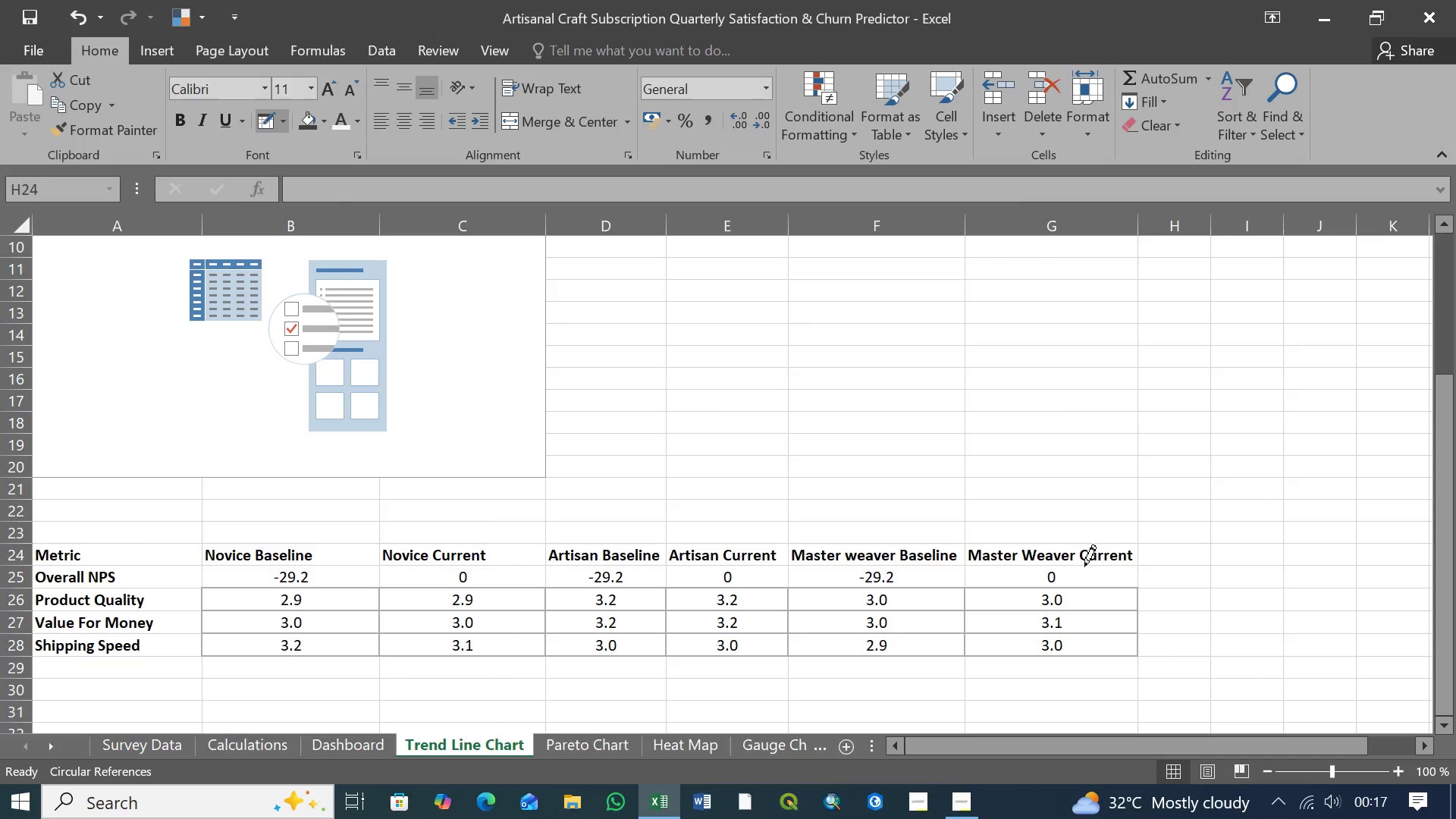 
left_click([1087, 563])
 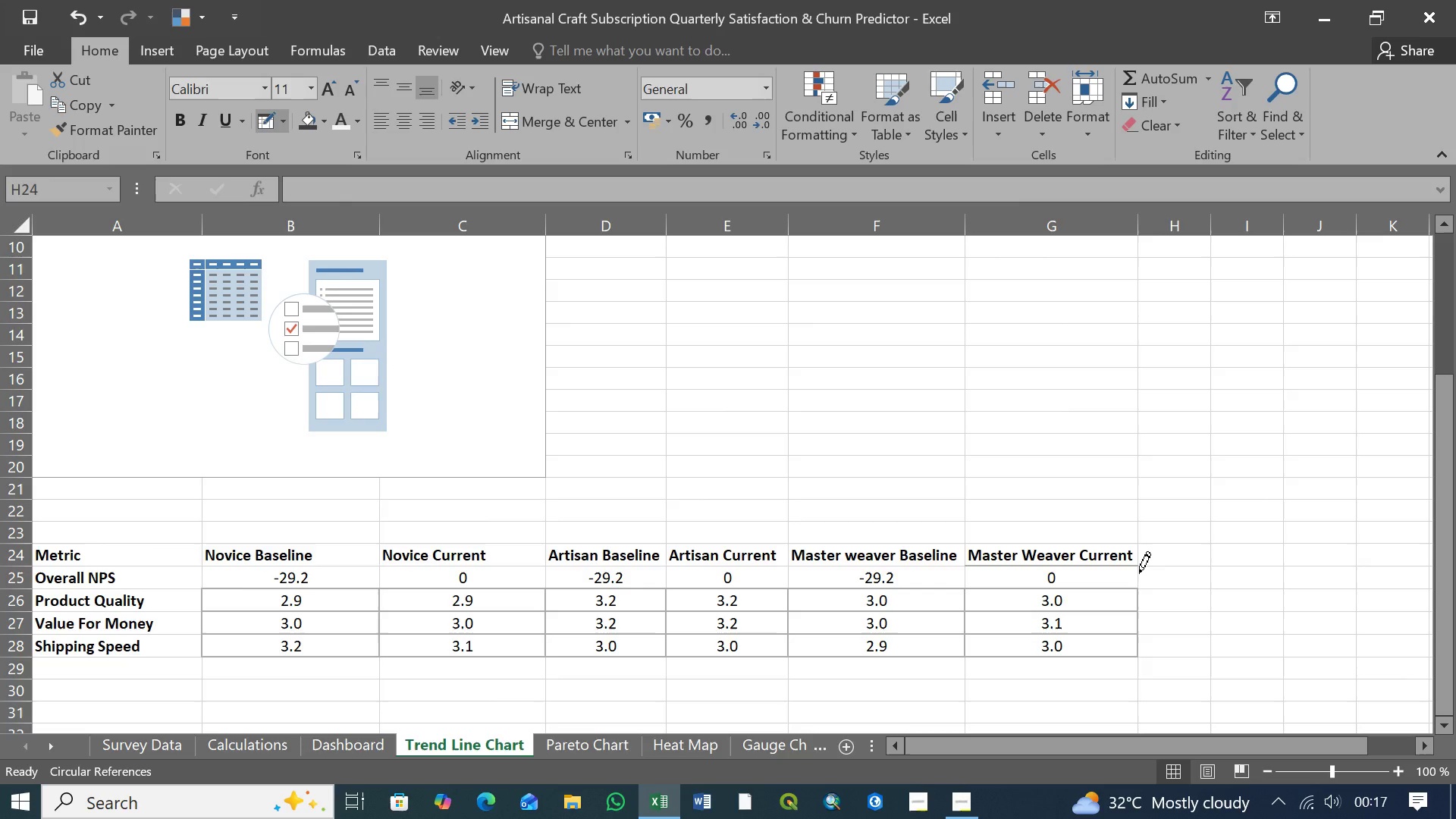 
left_click([1139, 573])
 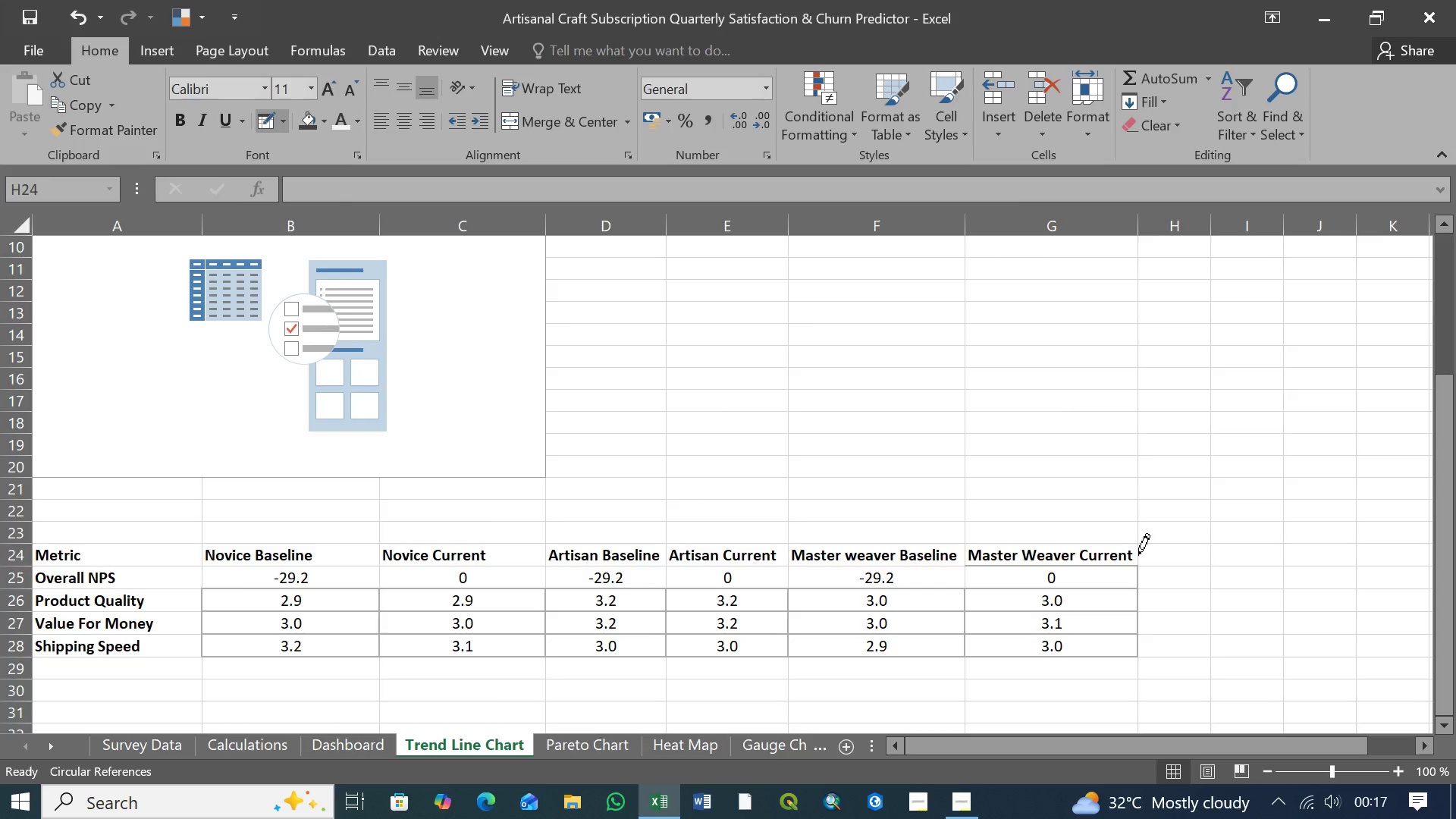 
left_click([1138, 555])
 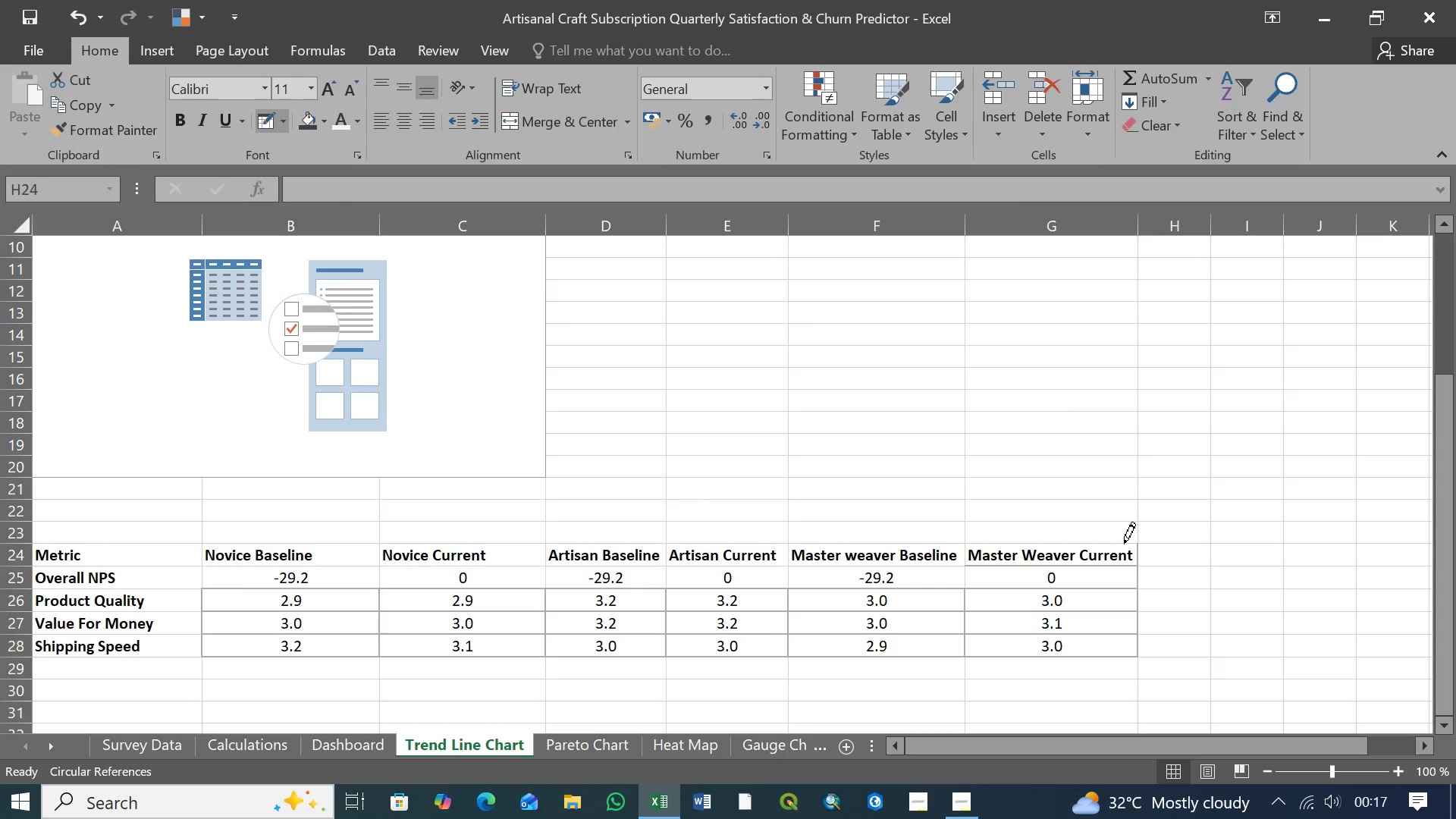 
left_click([1124, 544])
 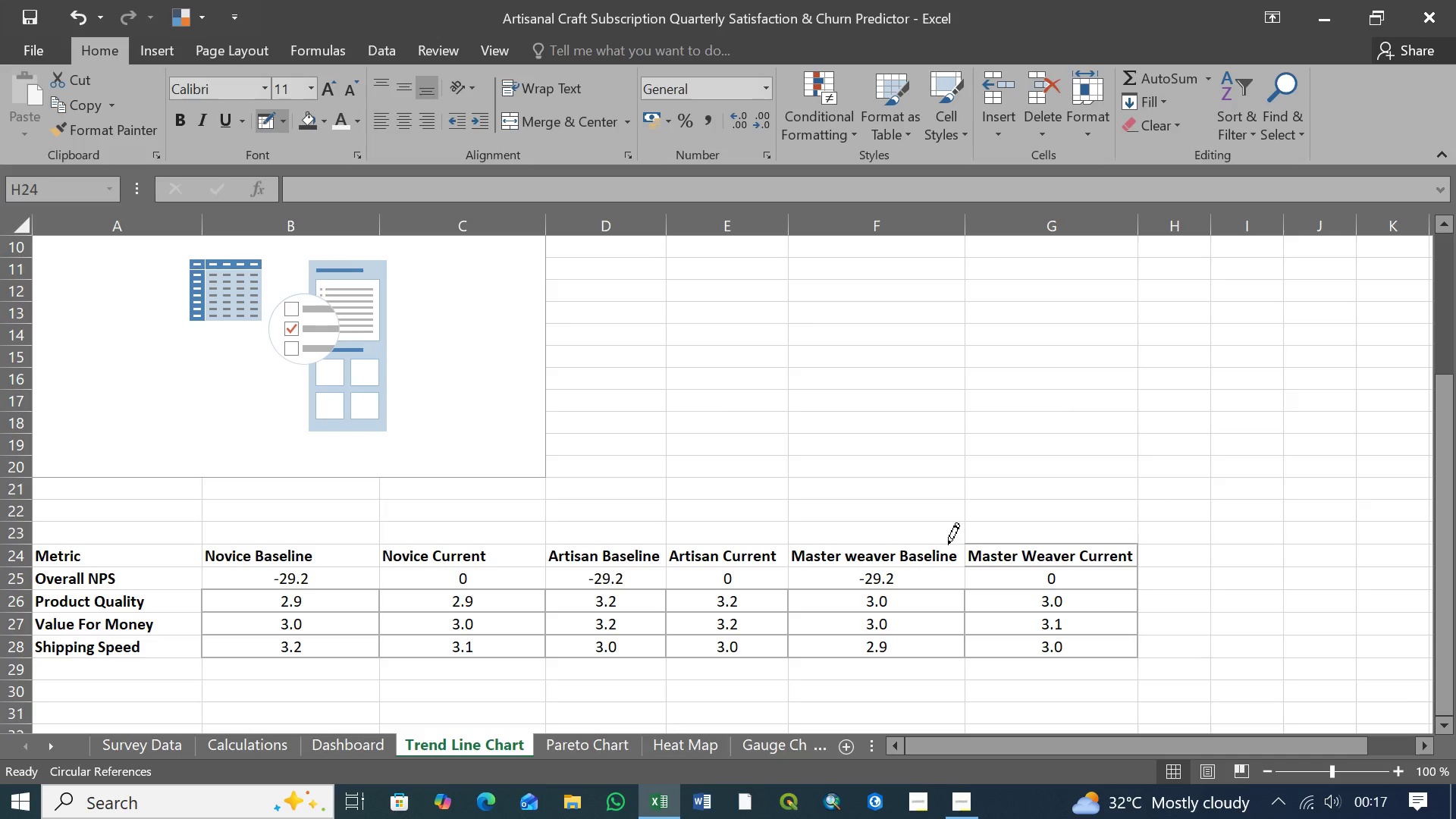 
left_click([948, 544])
 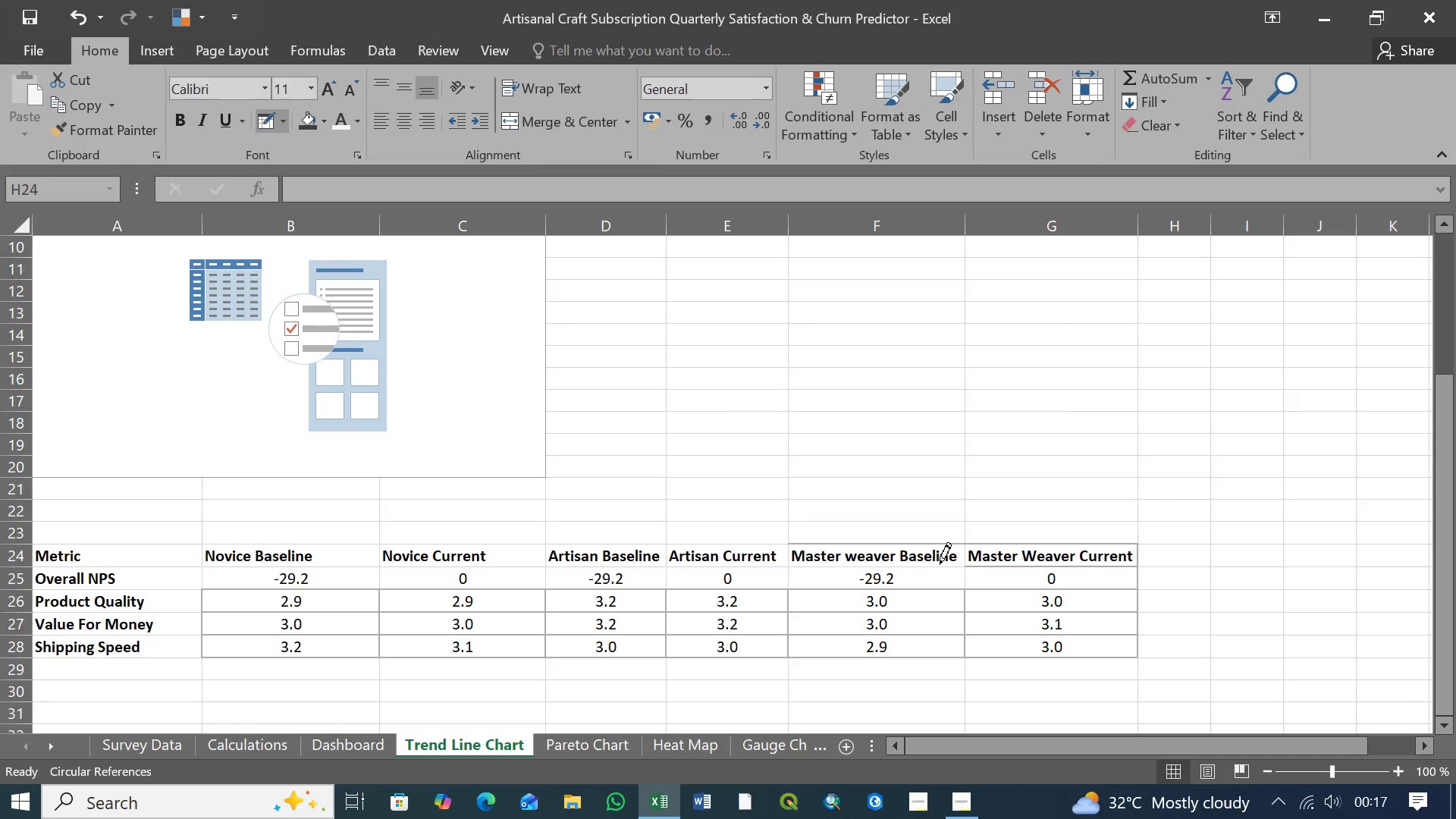 
left_click([940, 565])
 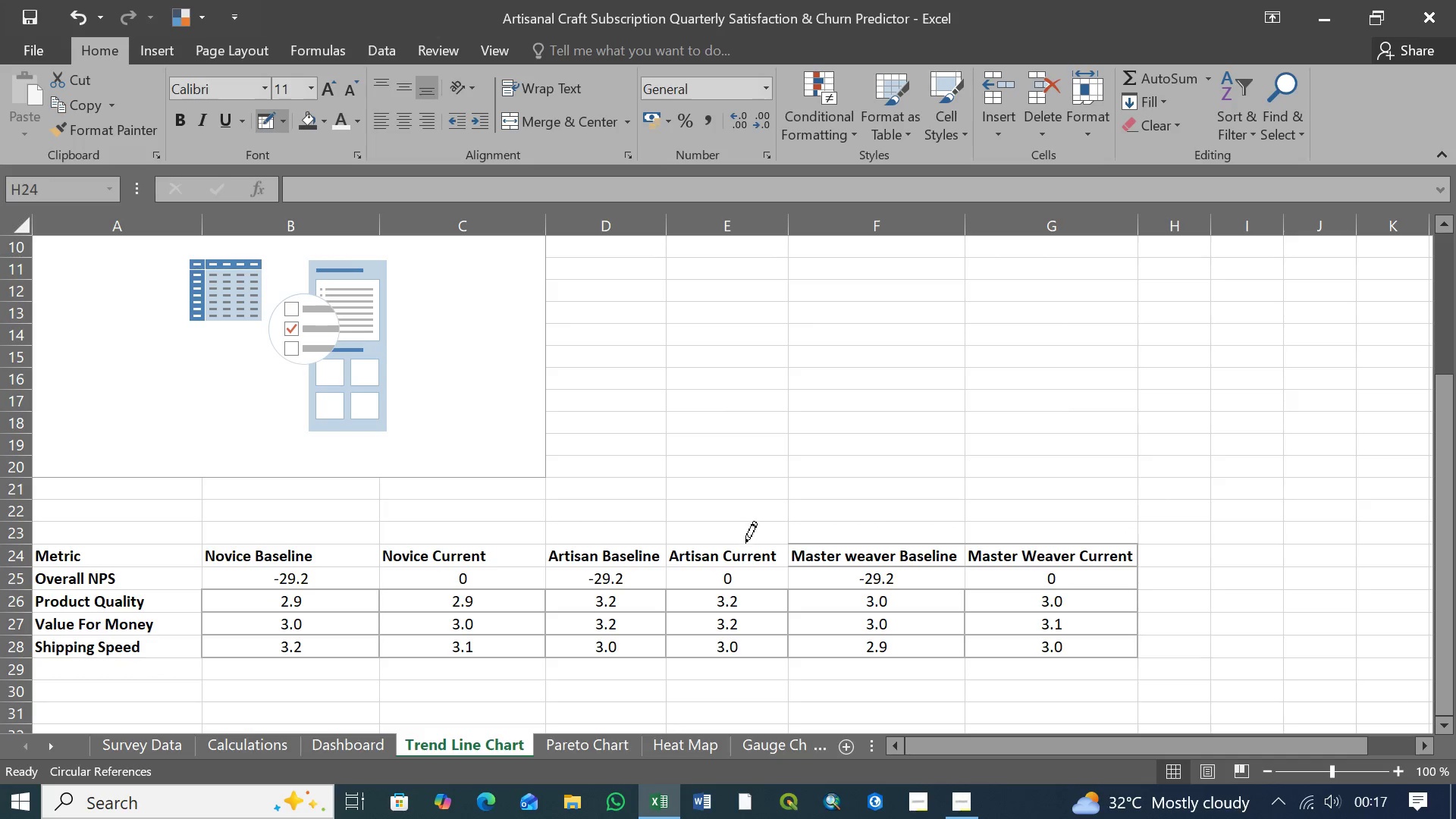 
left_click([745, 544])
 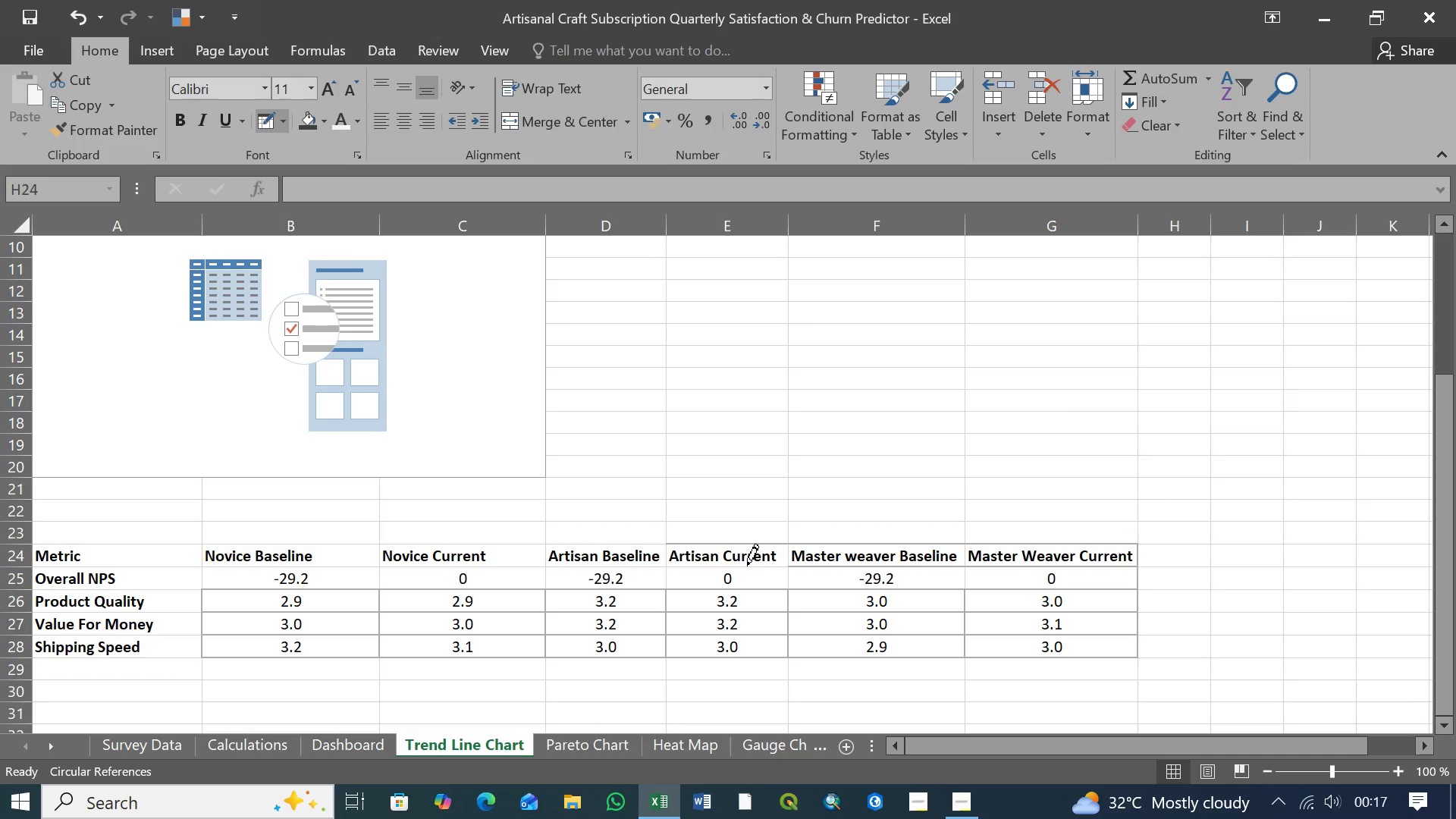 
left_click([747, 566])
 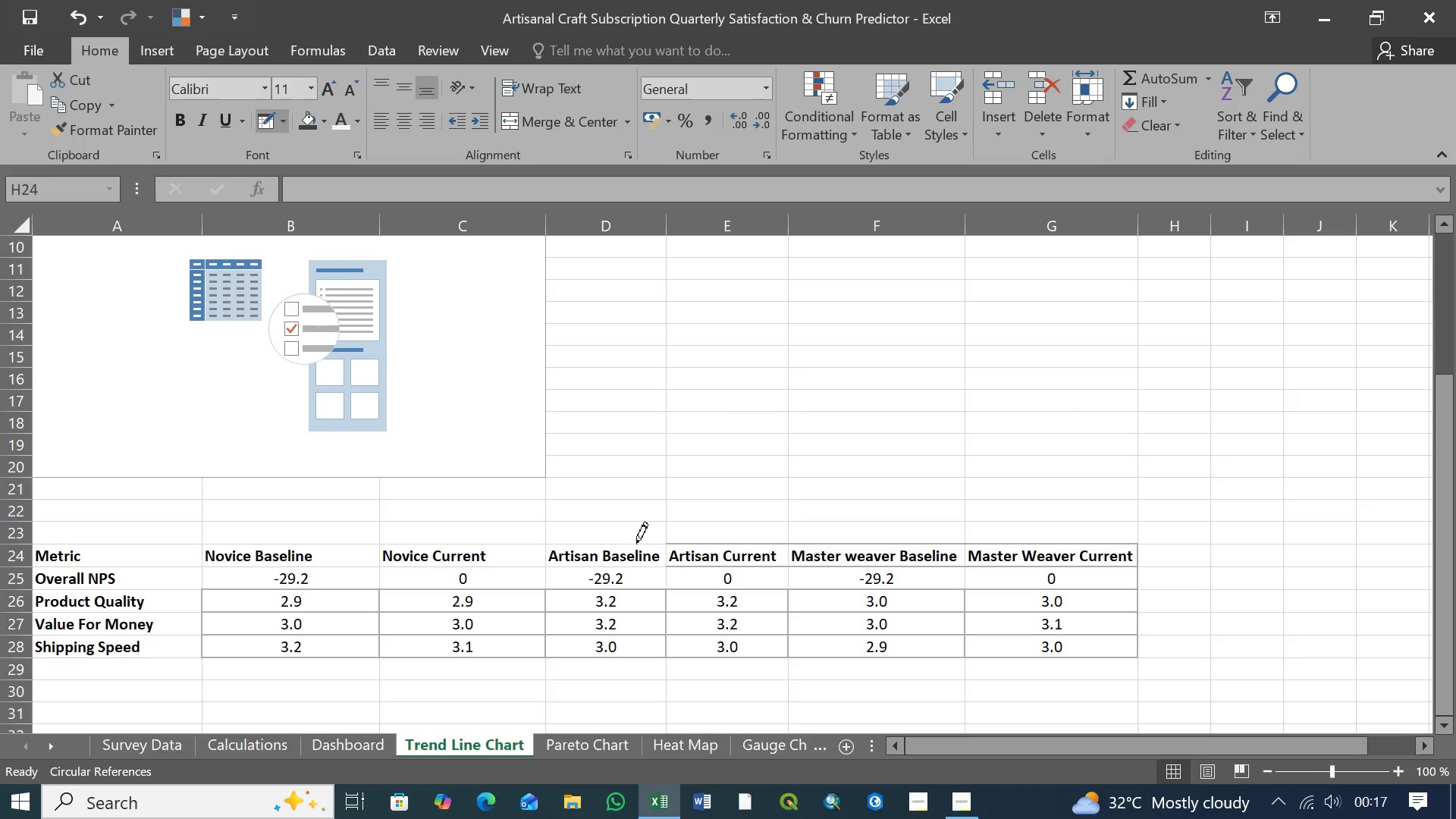 
left_click([636, 544])
 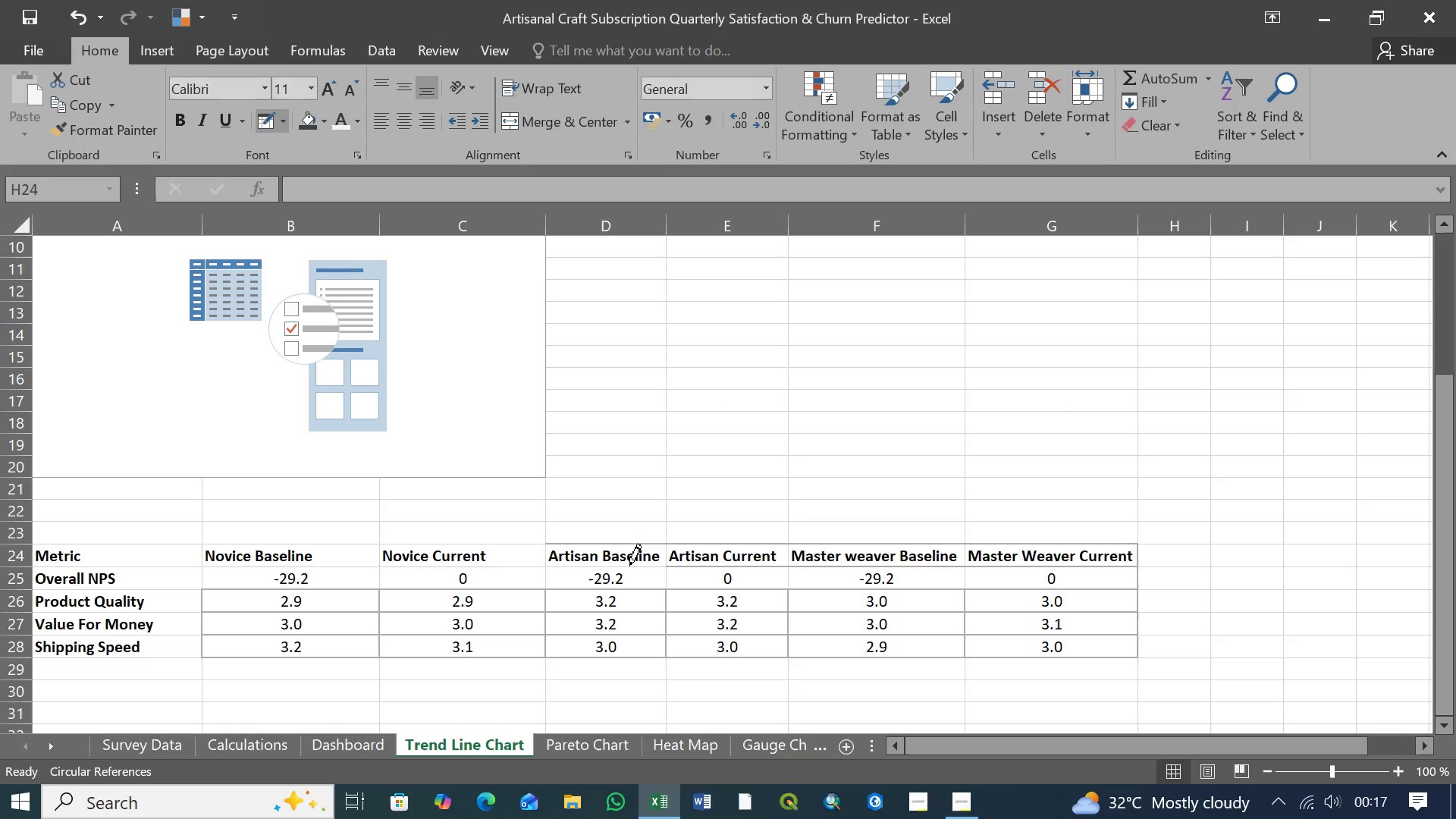 
left_click([629, 566])
 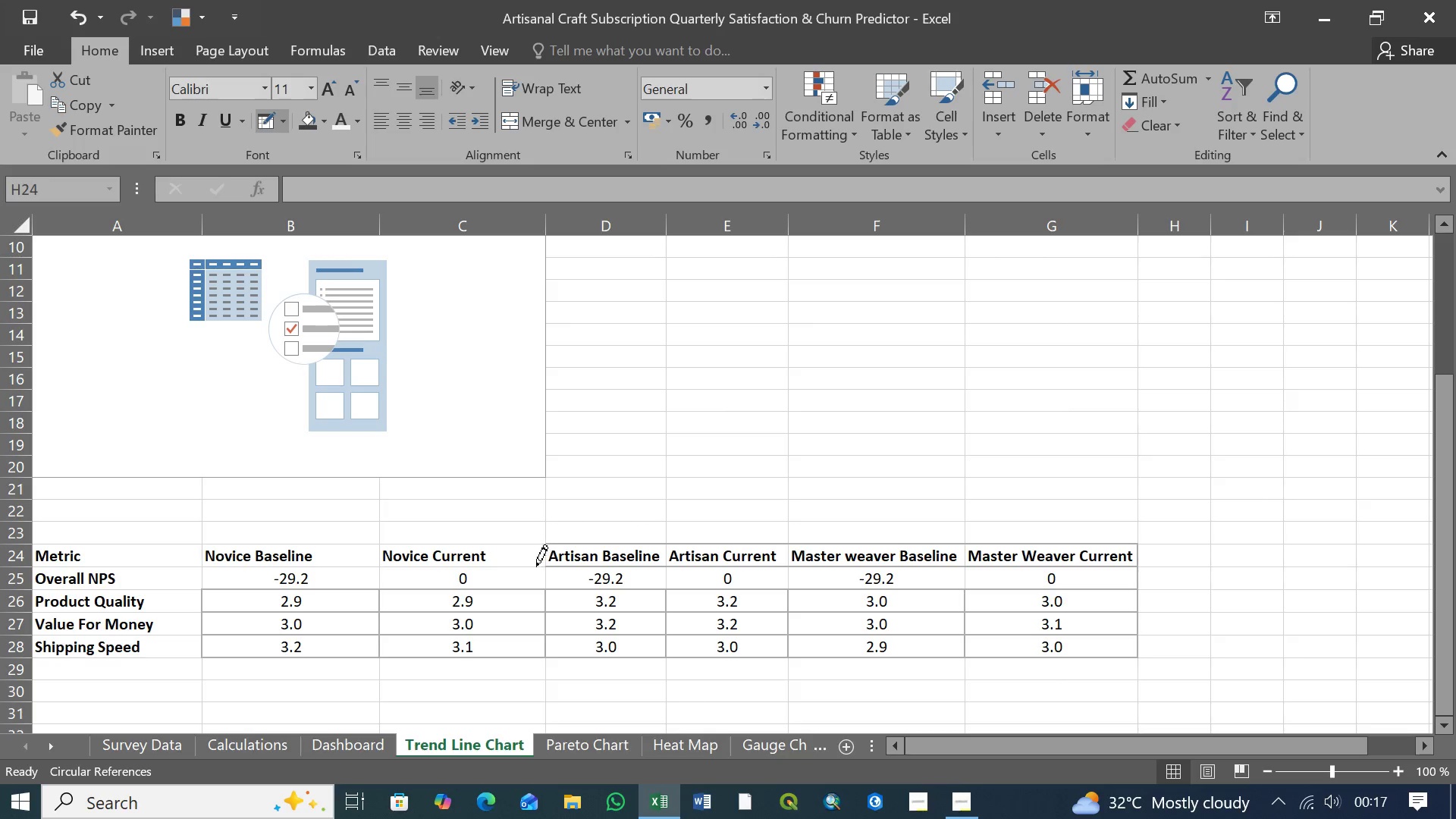 
left_click([536, 566])
 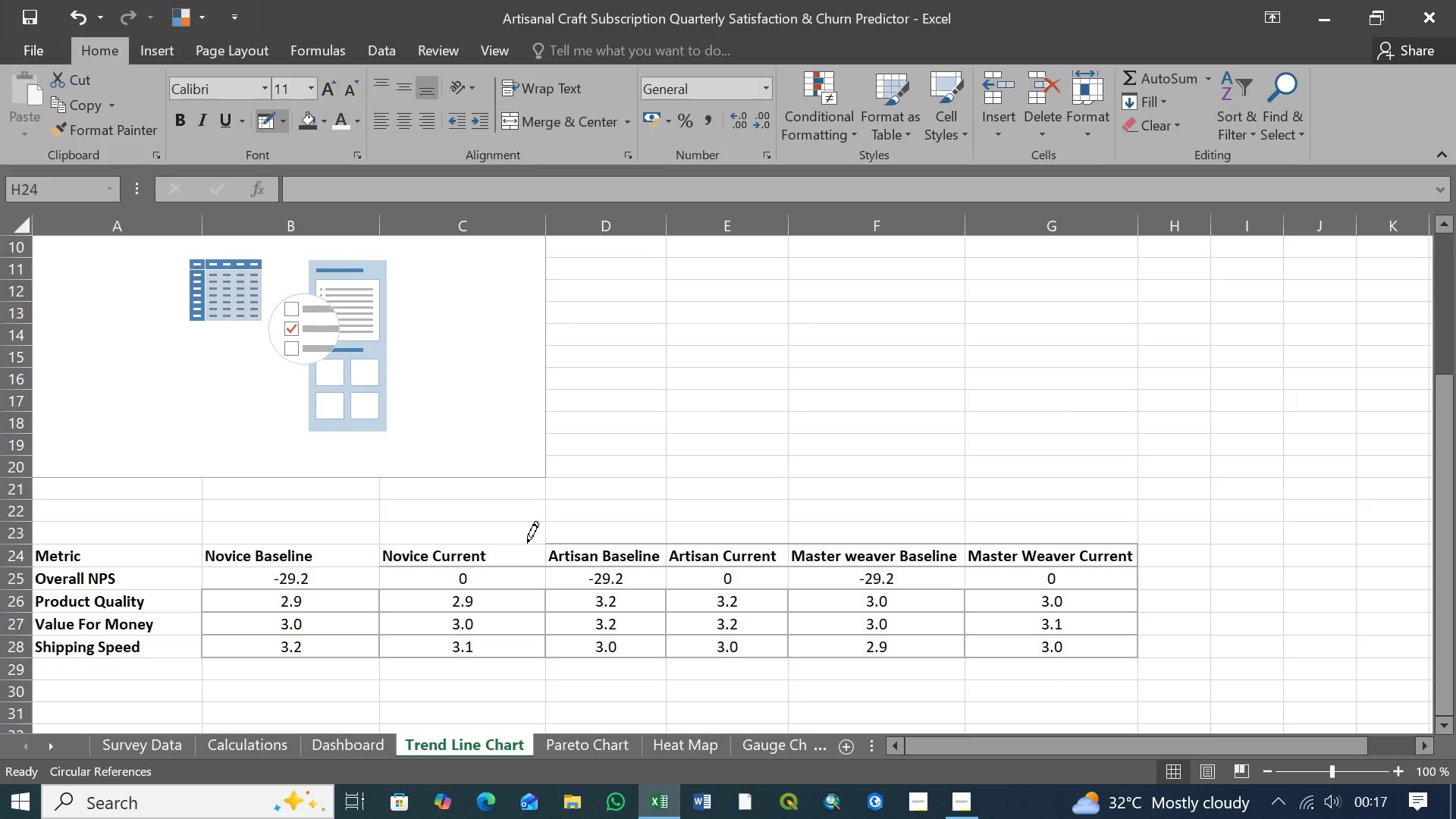 
left_click([527, 543])
 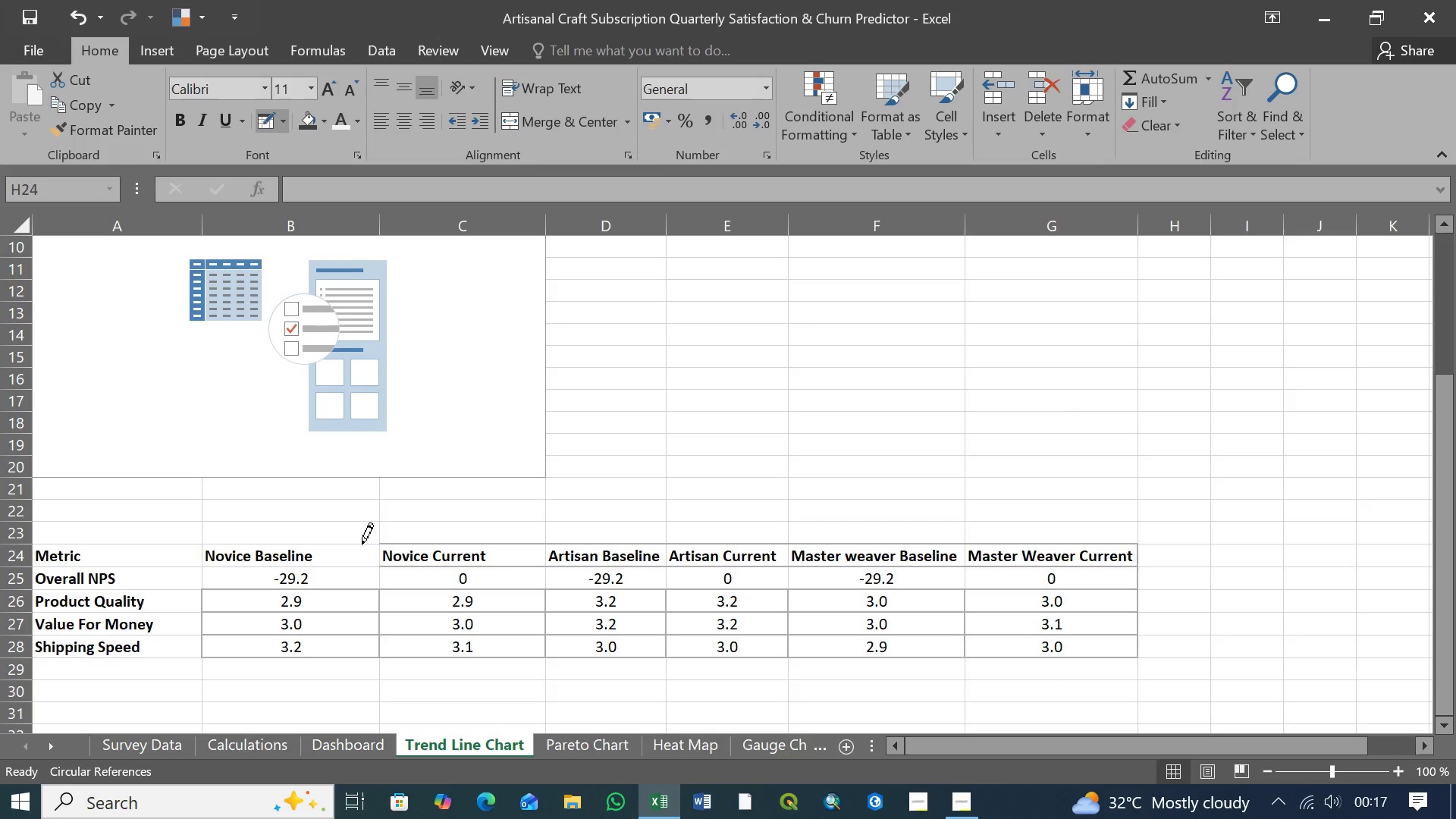 
left_click([362, 544])
 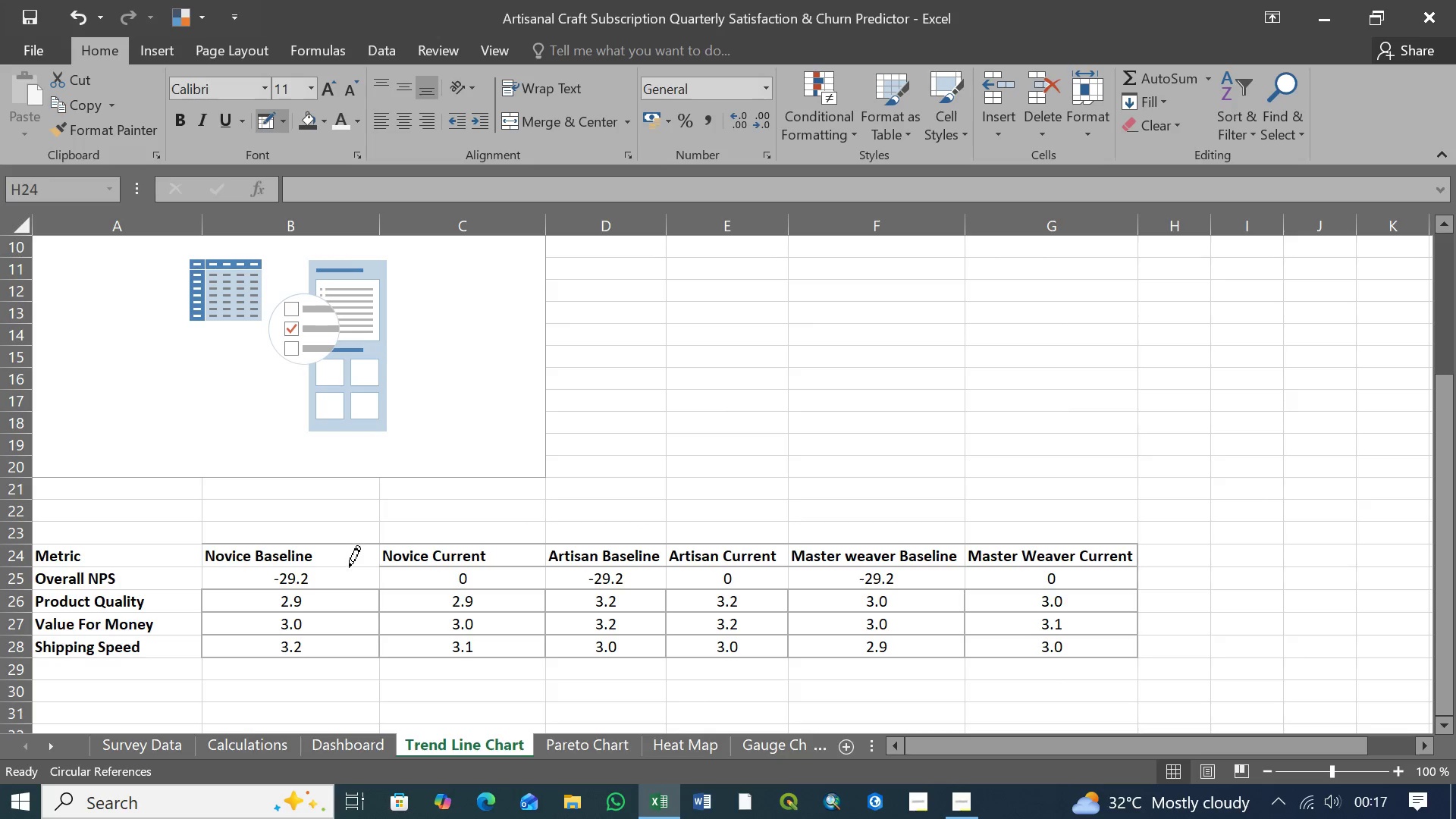 
left_click([349, 567])
 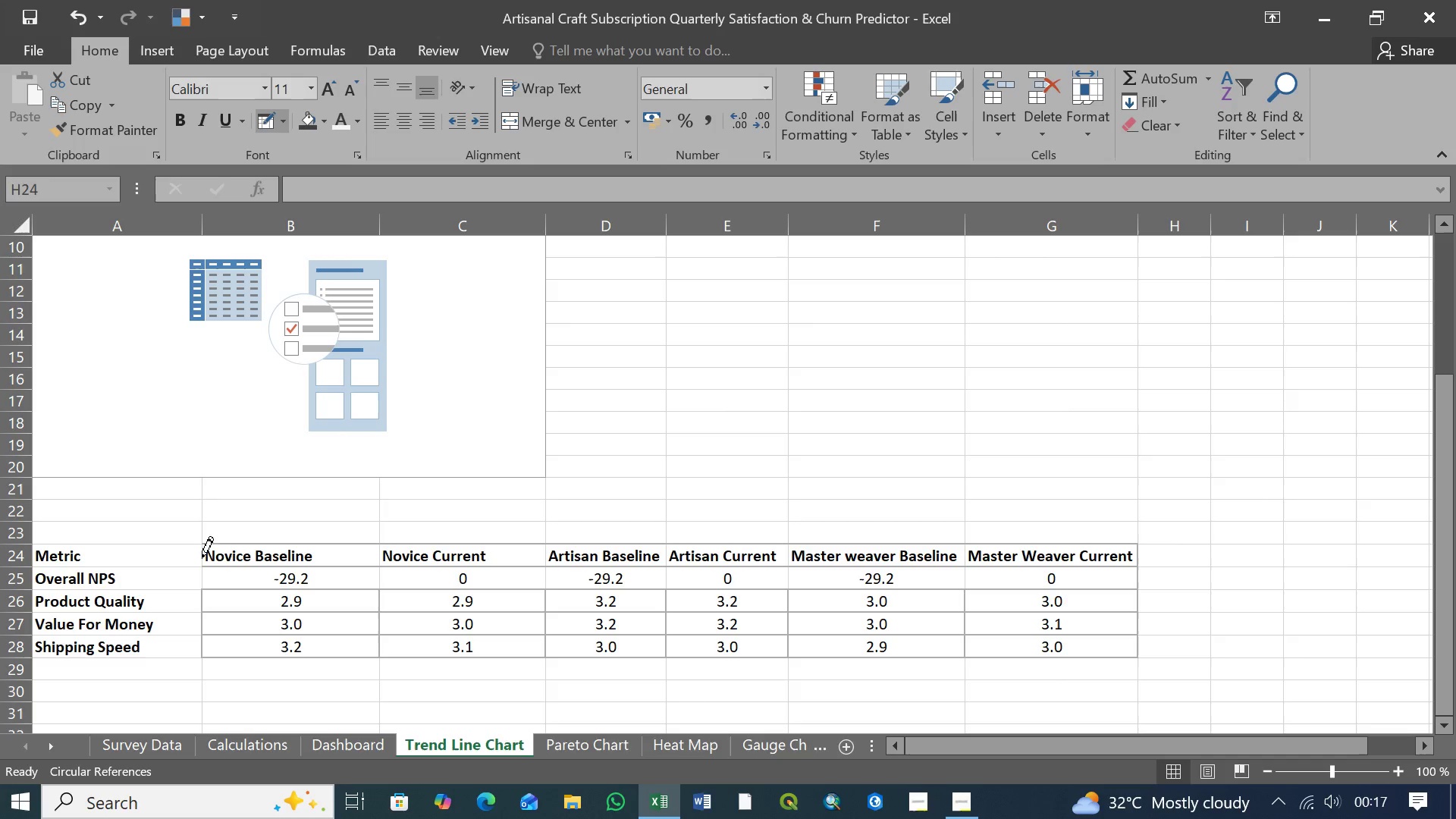 
left_click([202, 555])
 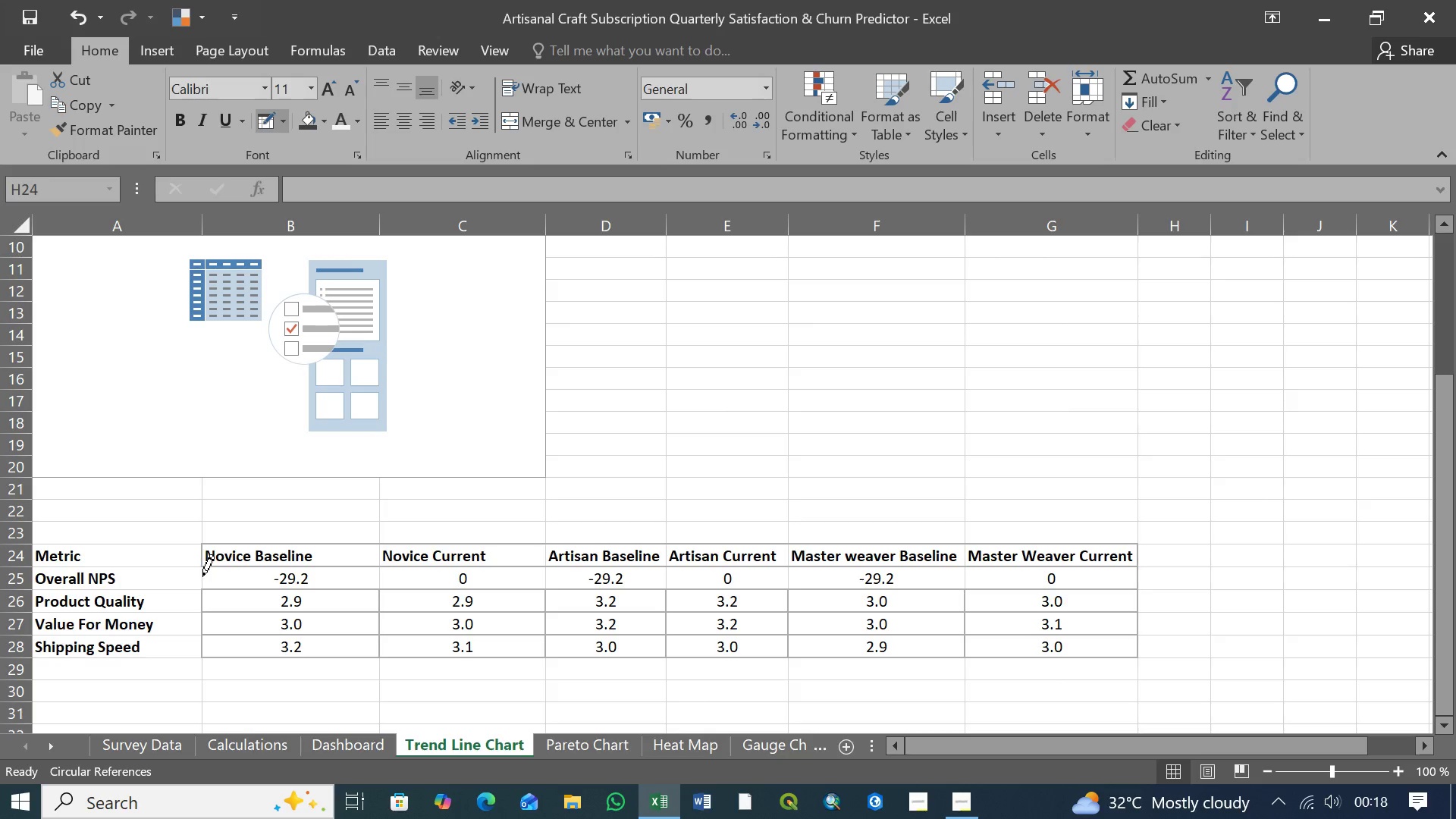 
left_click([202, 576])
 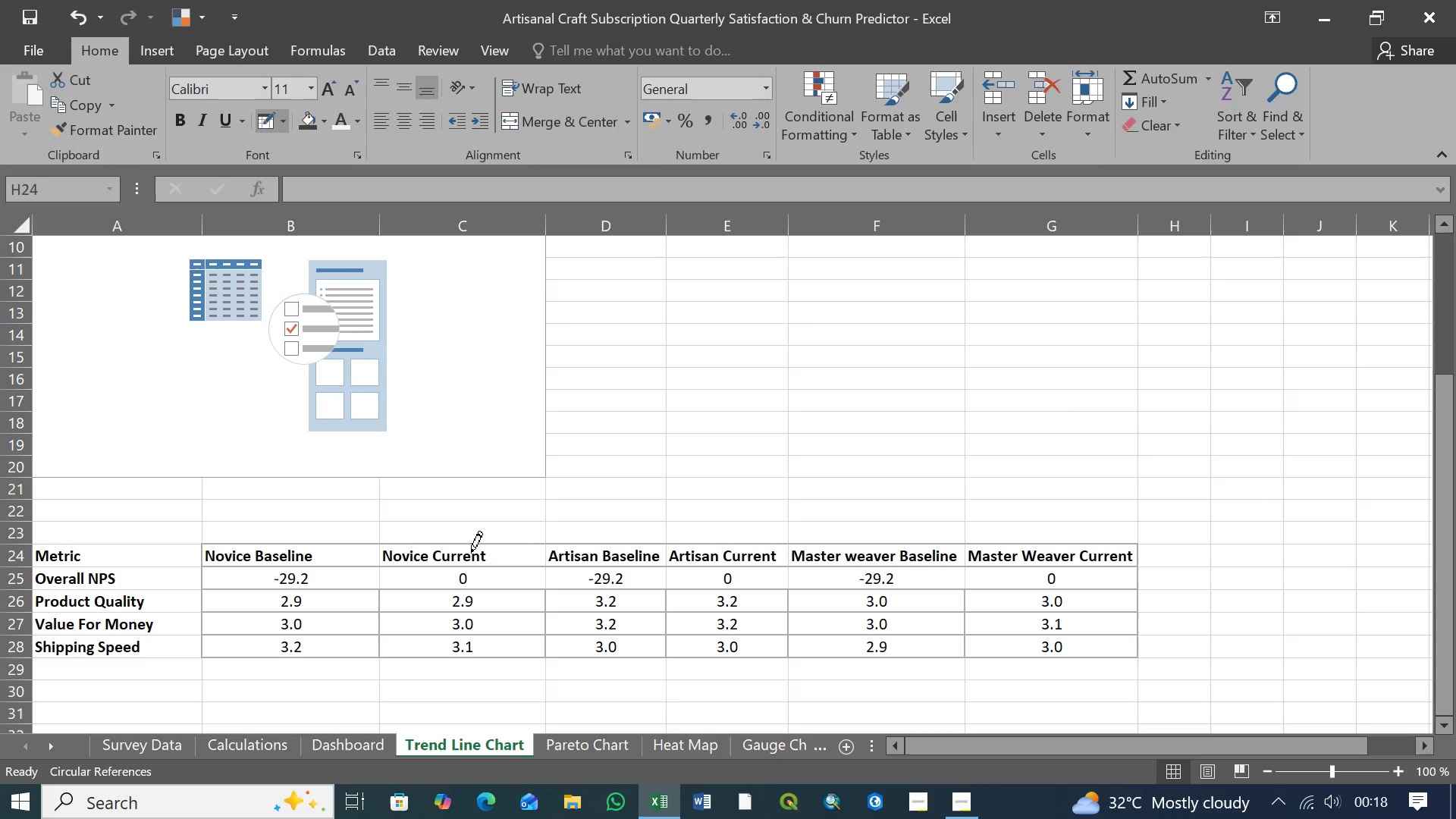 
wait(6.22)
 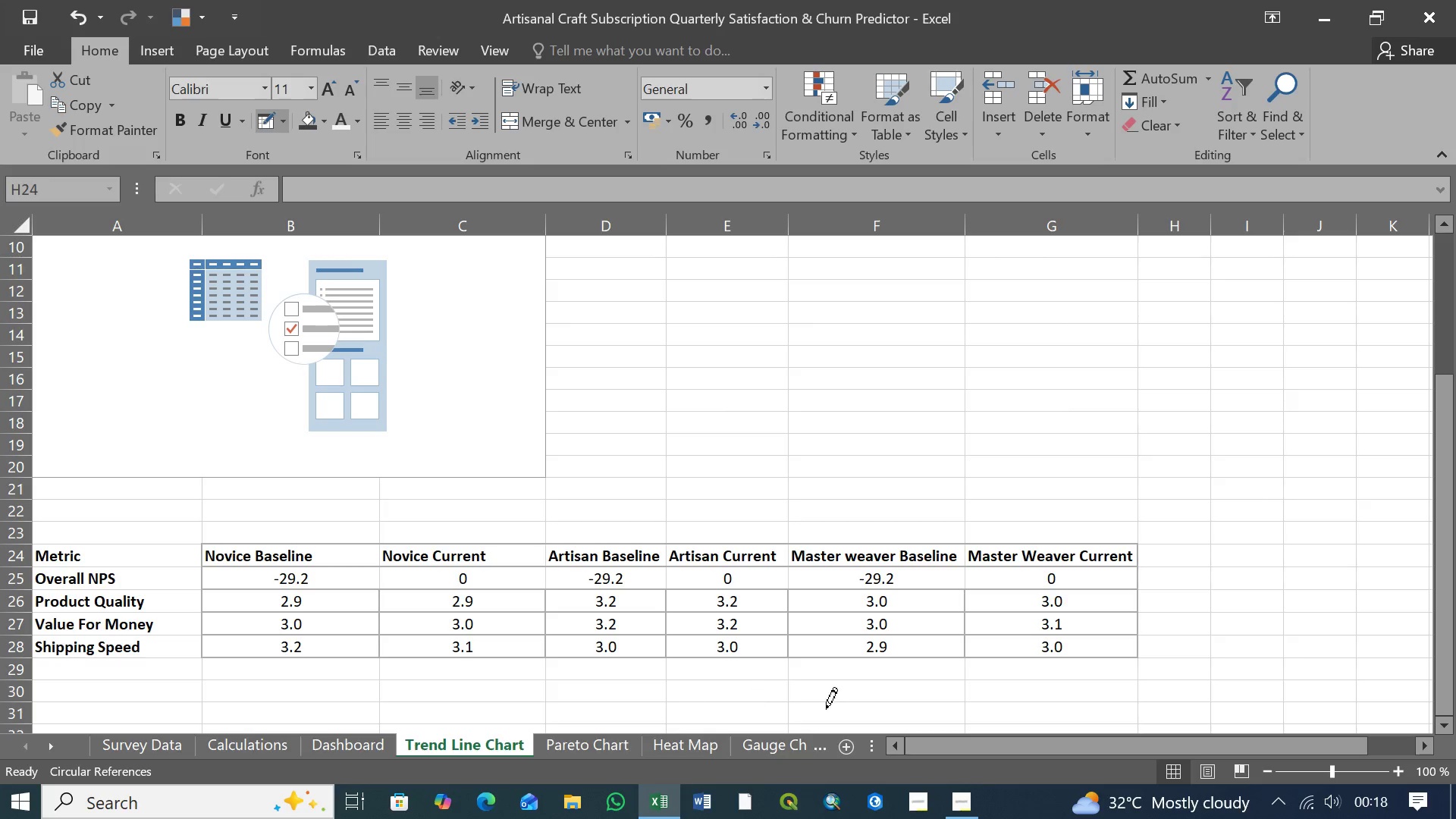 
left_click([380, 553])
 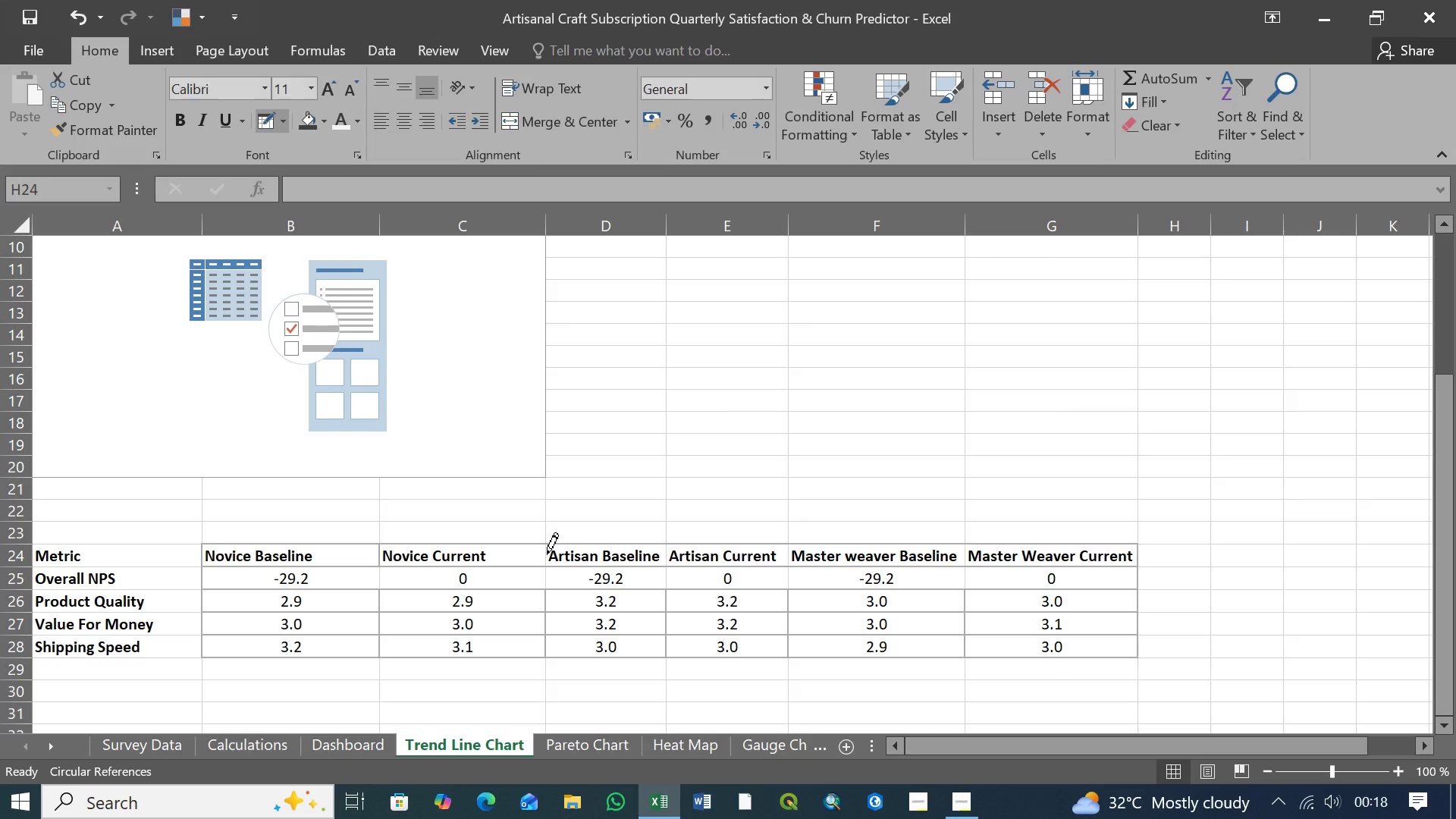 
left_click([547, 554])
 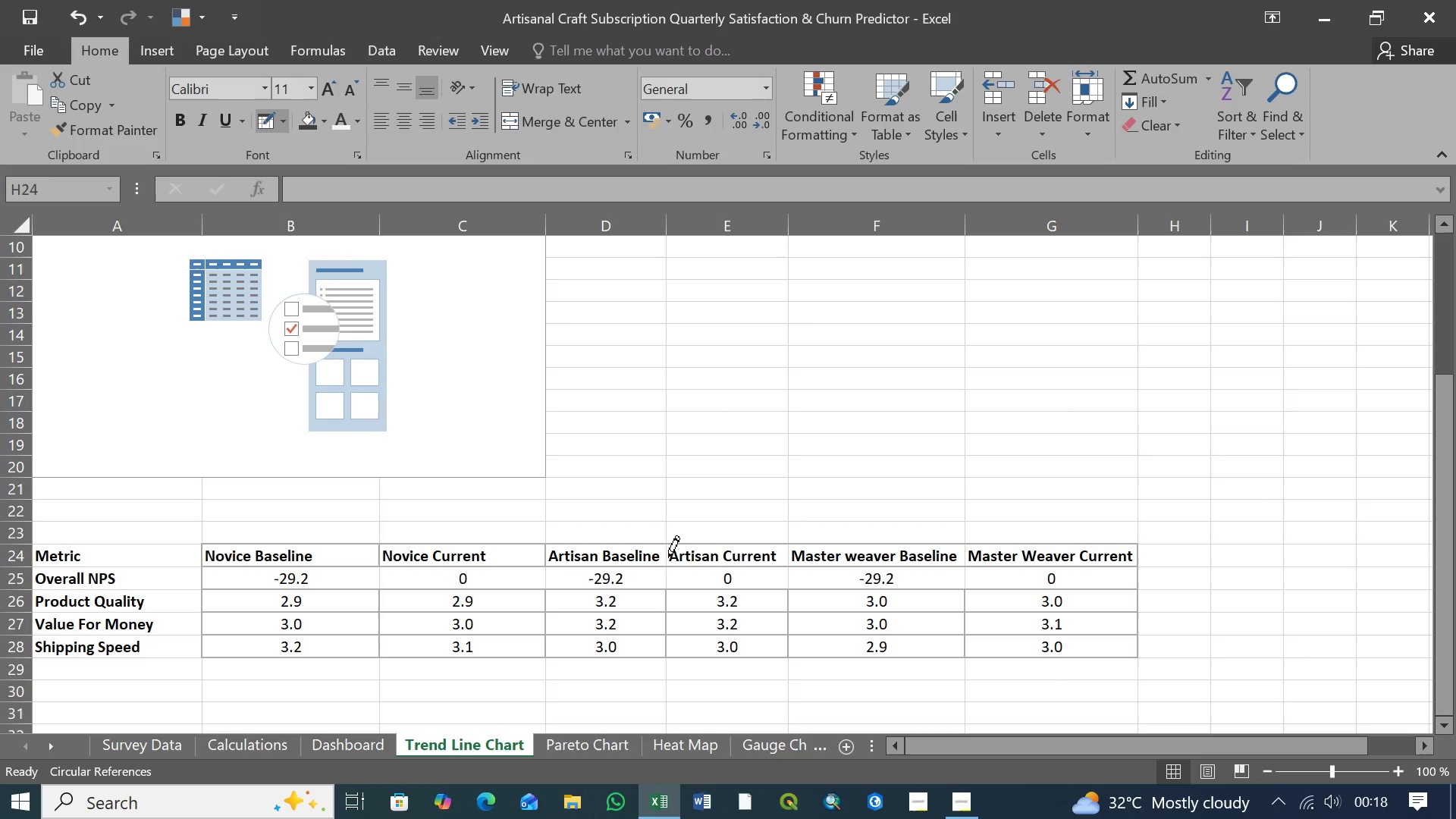 
left_click([667, 558])
 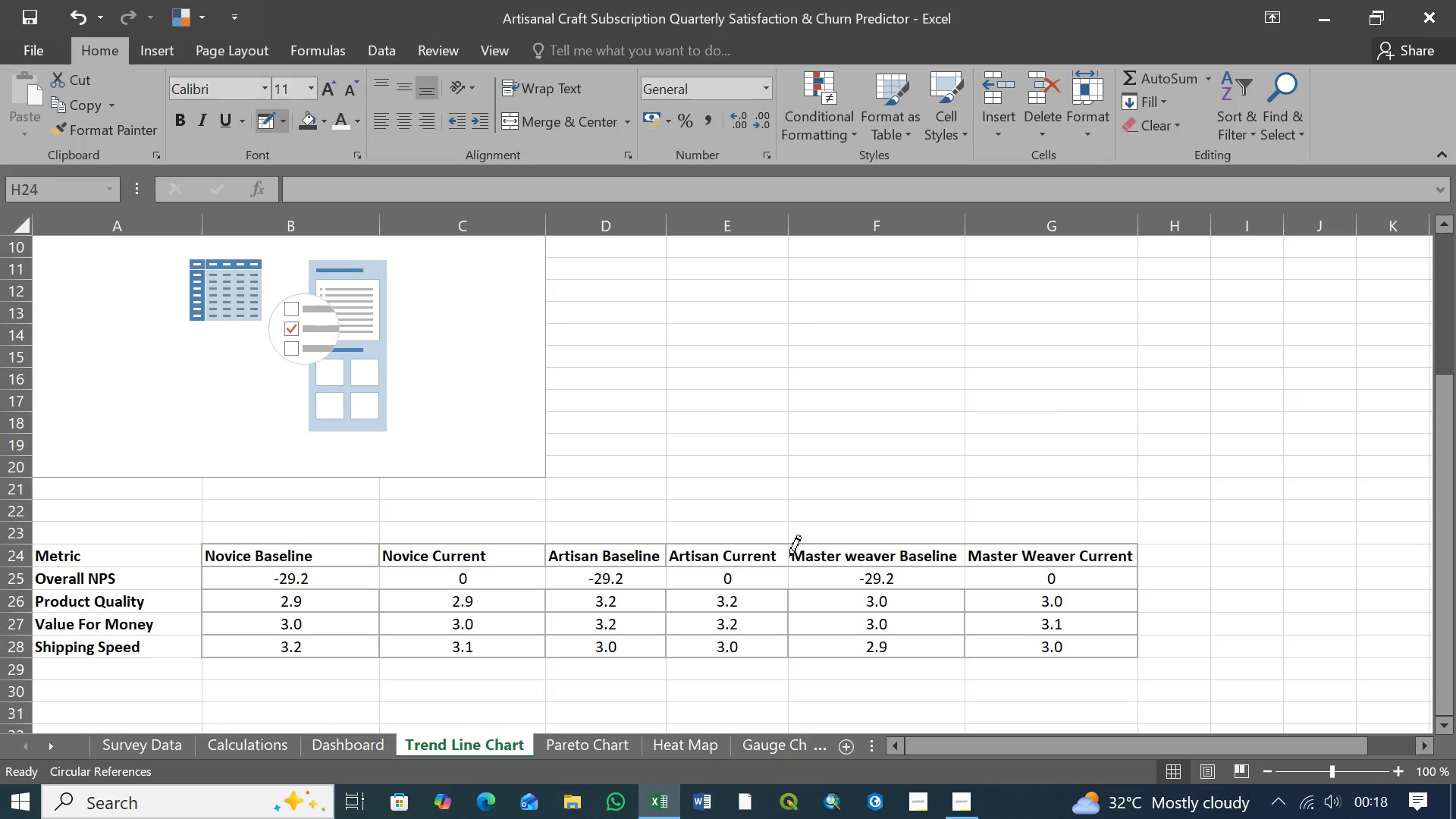 
left_click([789, 557])
 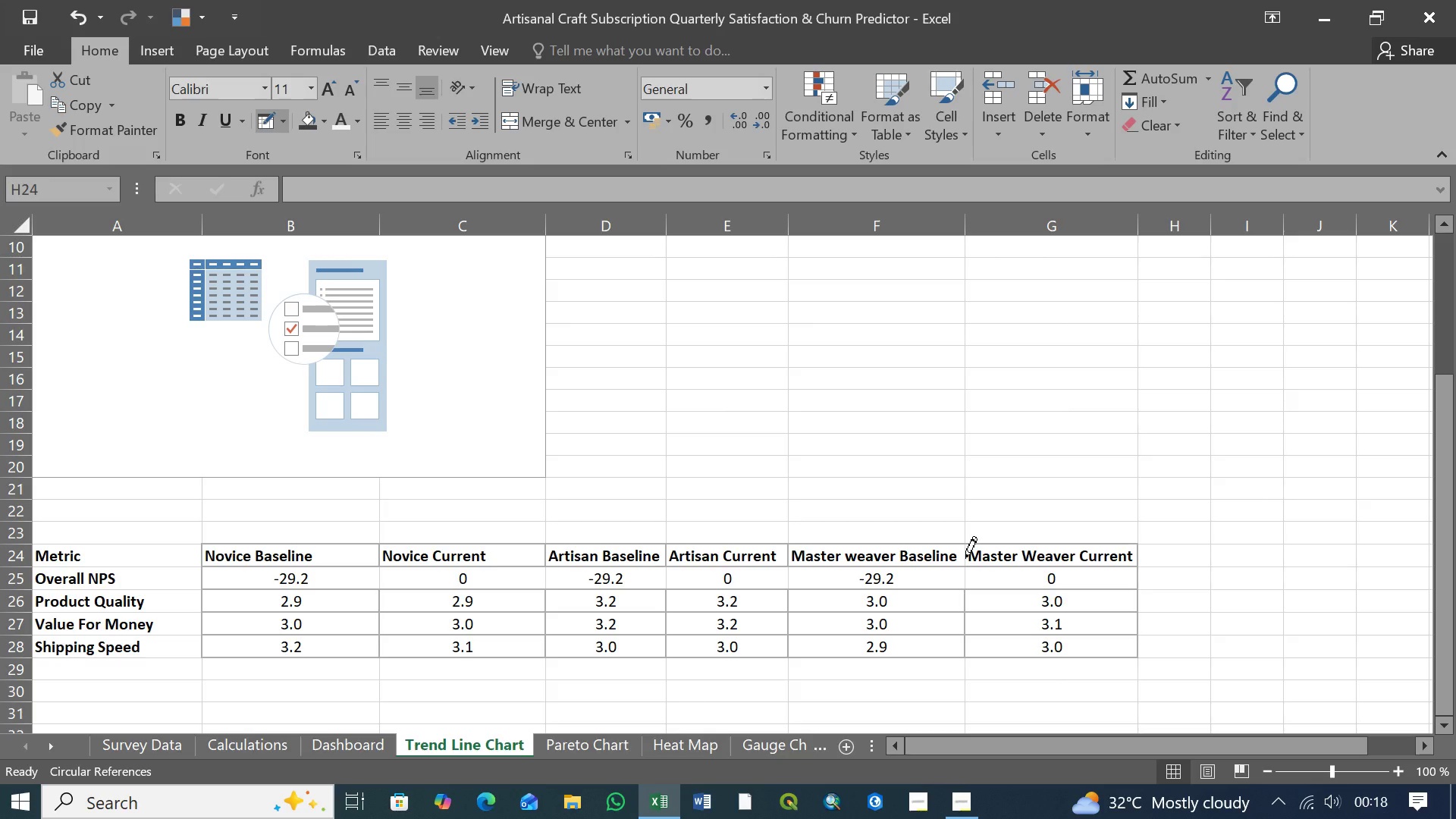 
left_click([965, 558])
 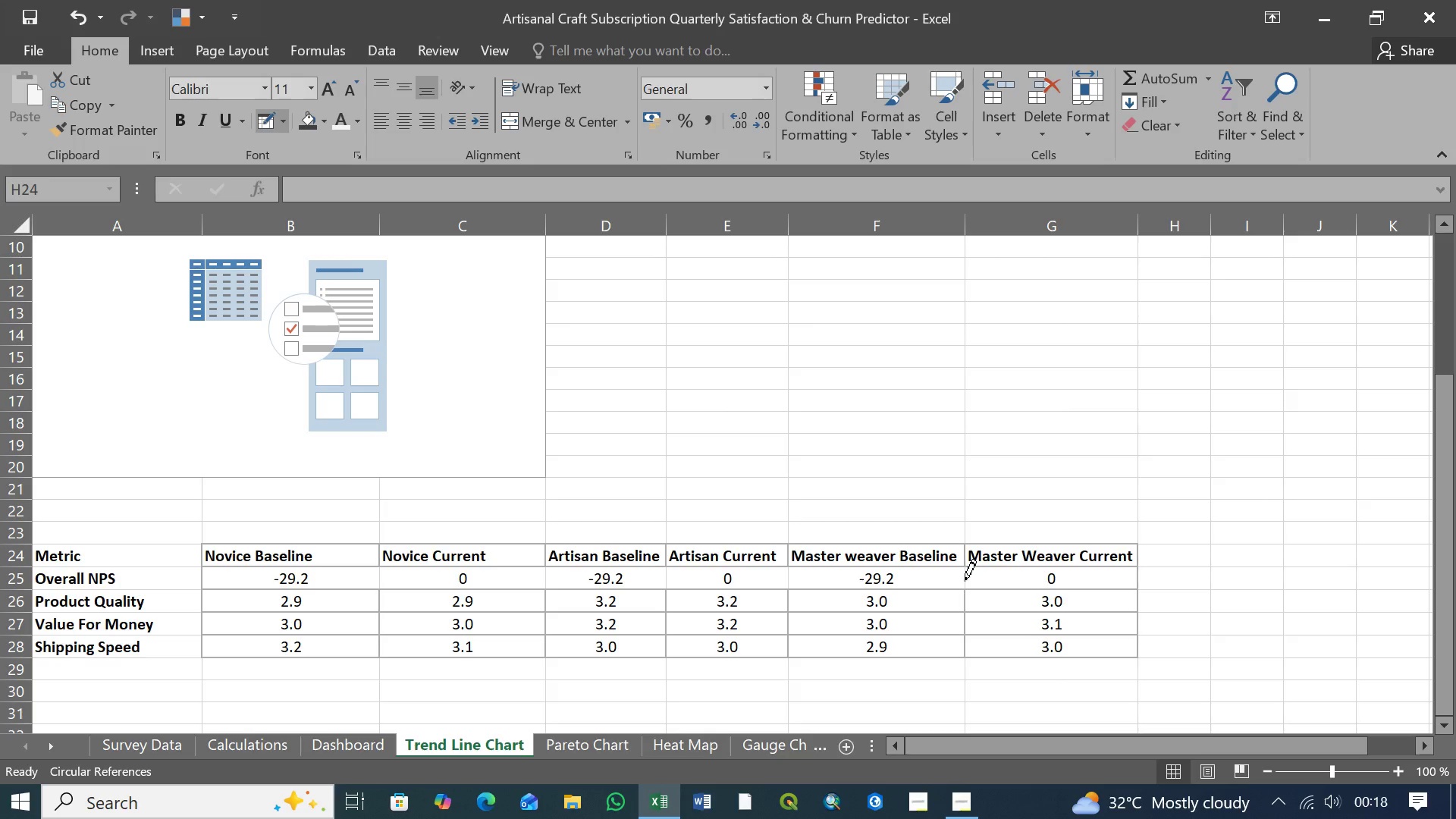 
left_click([966, 581])
 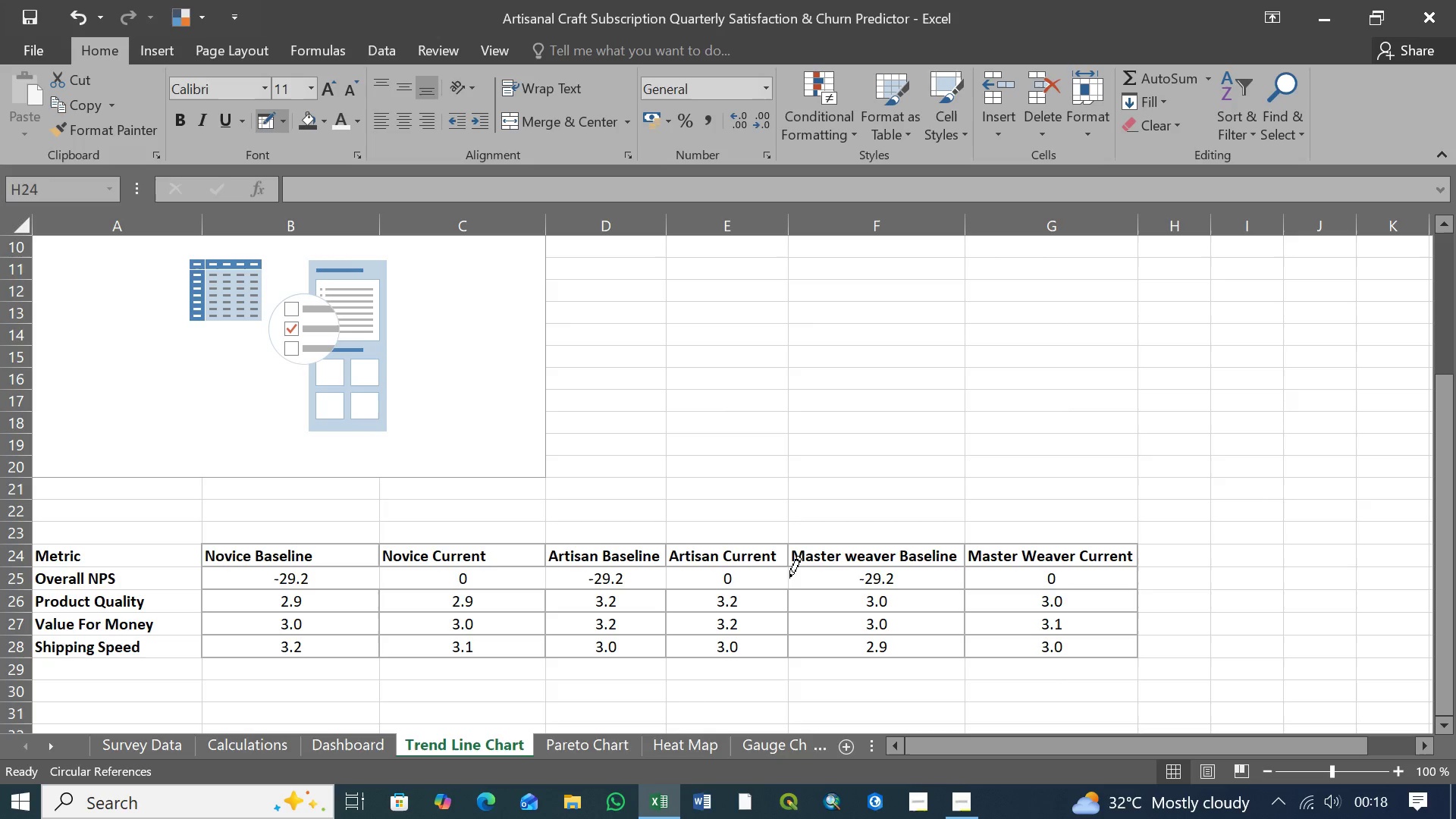 
left_click([788, 578])
 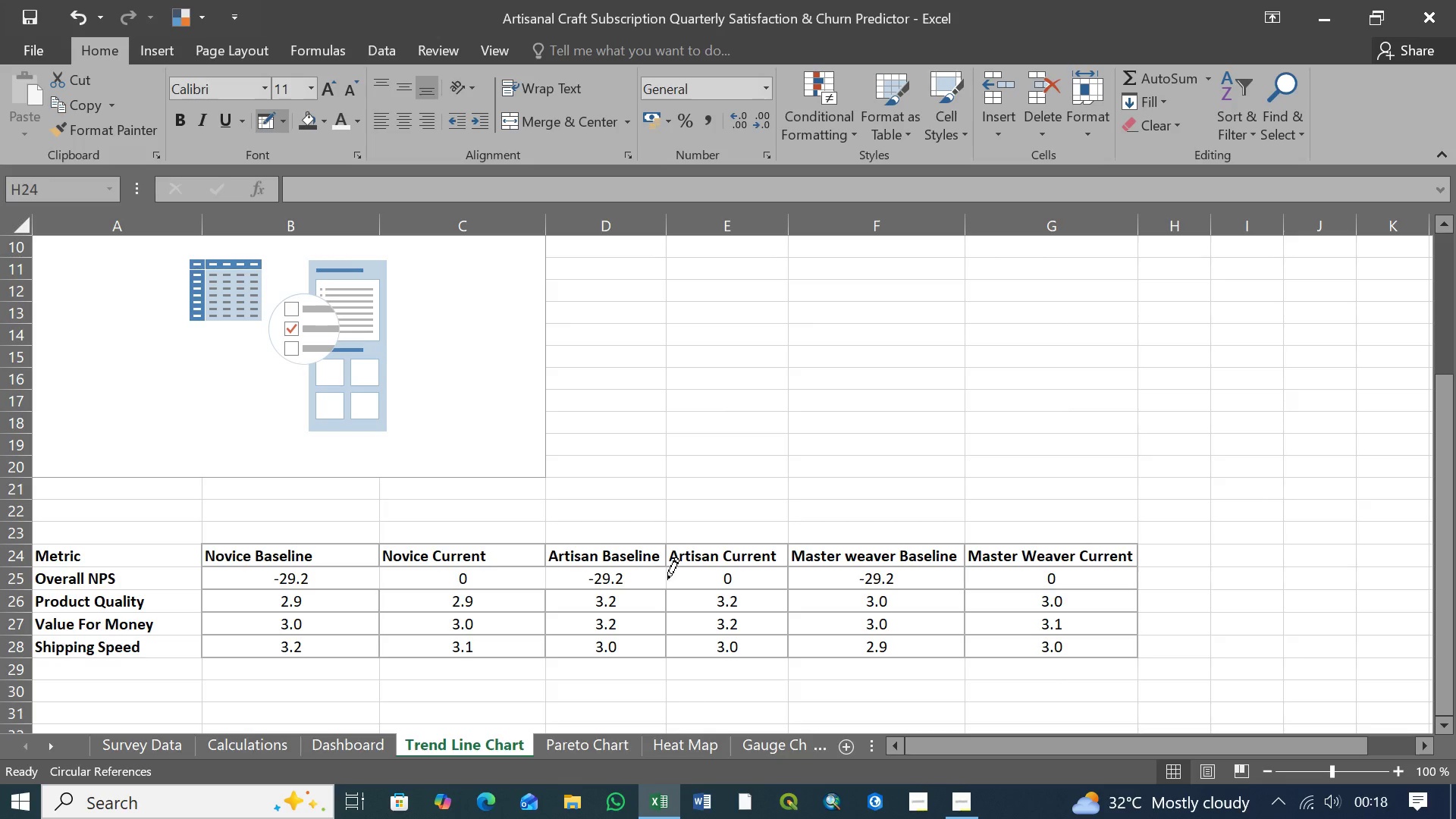 
left_click([667, 579])
 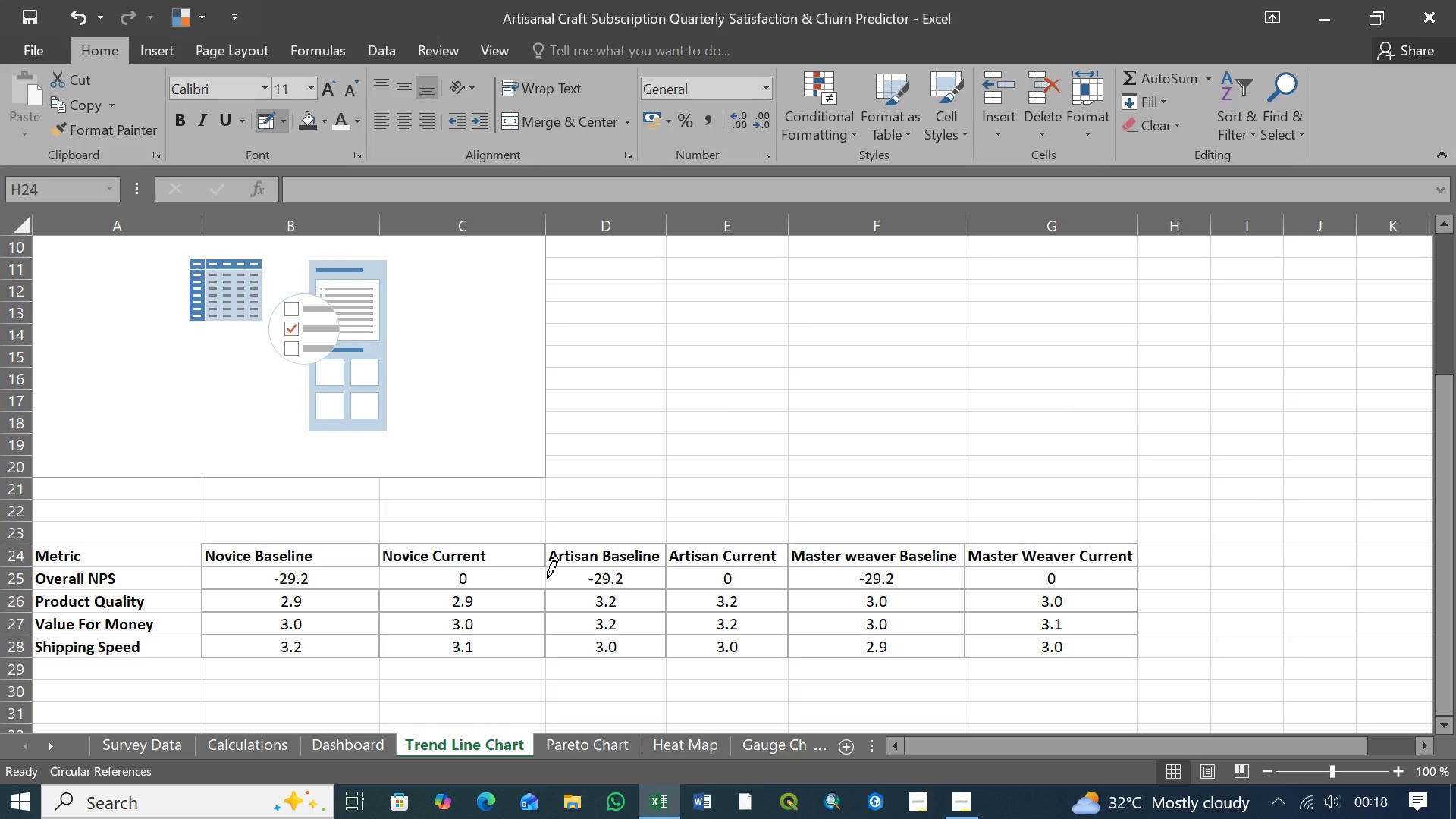 
left_click([547, 579])
 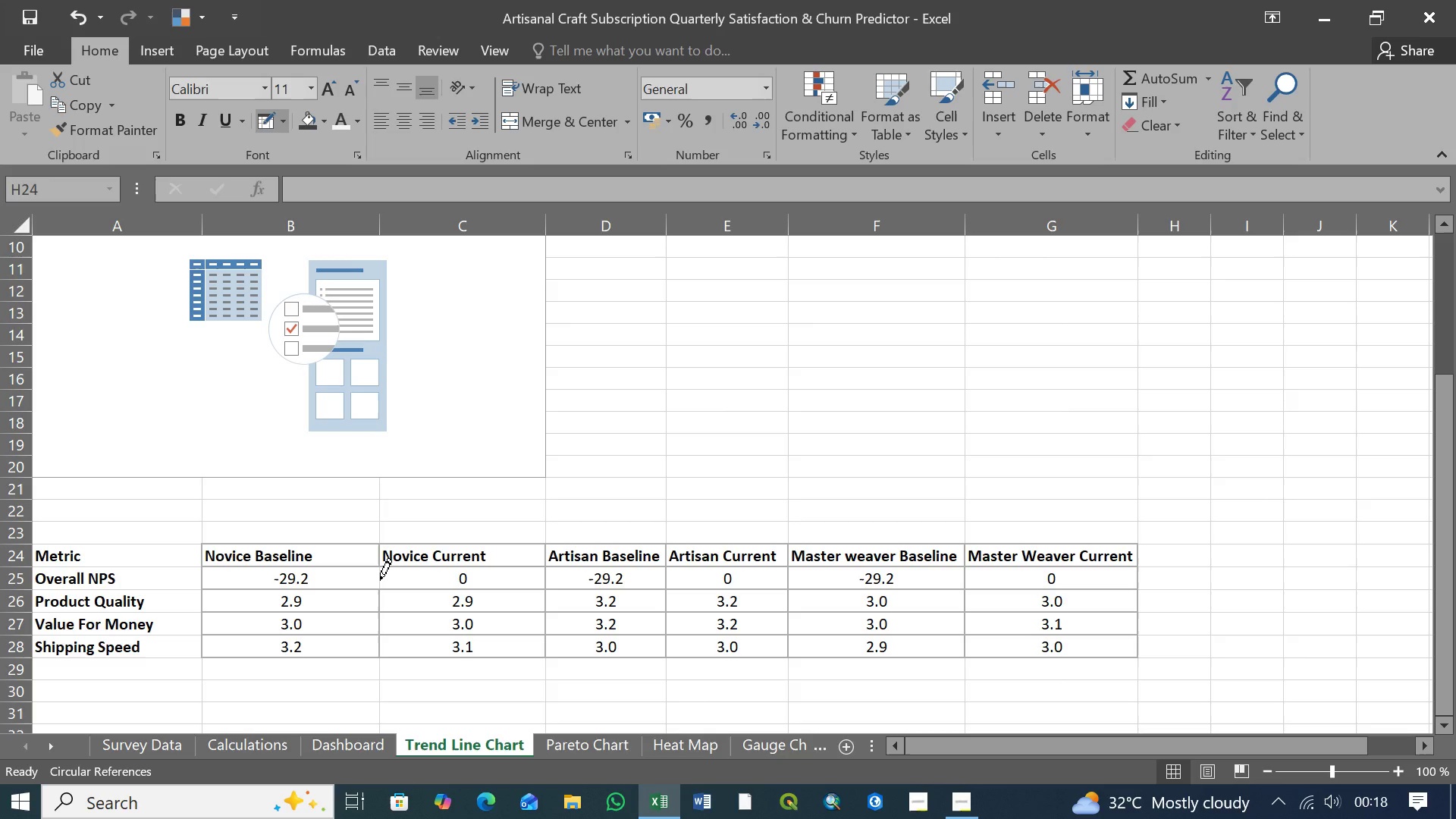 
left_click([380, 580])
 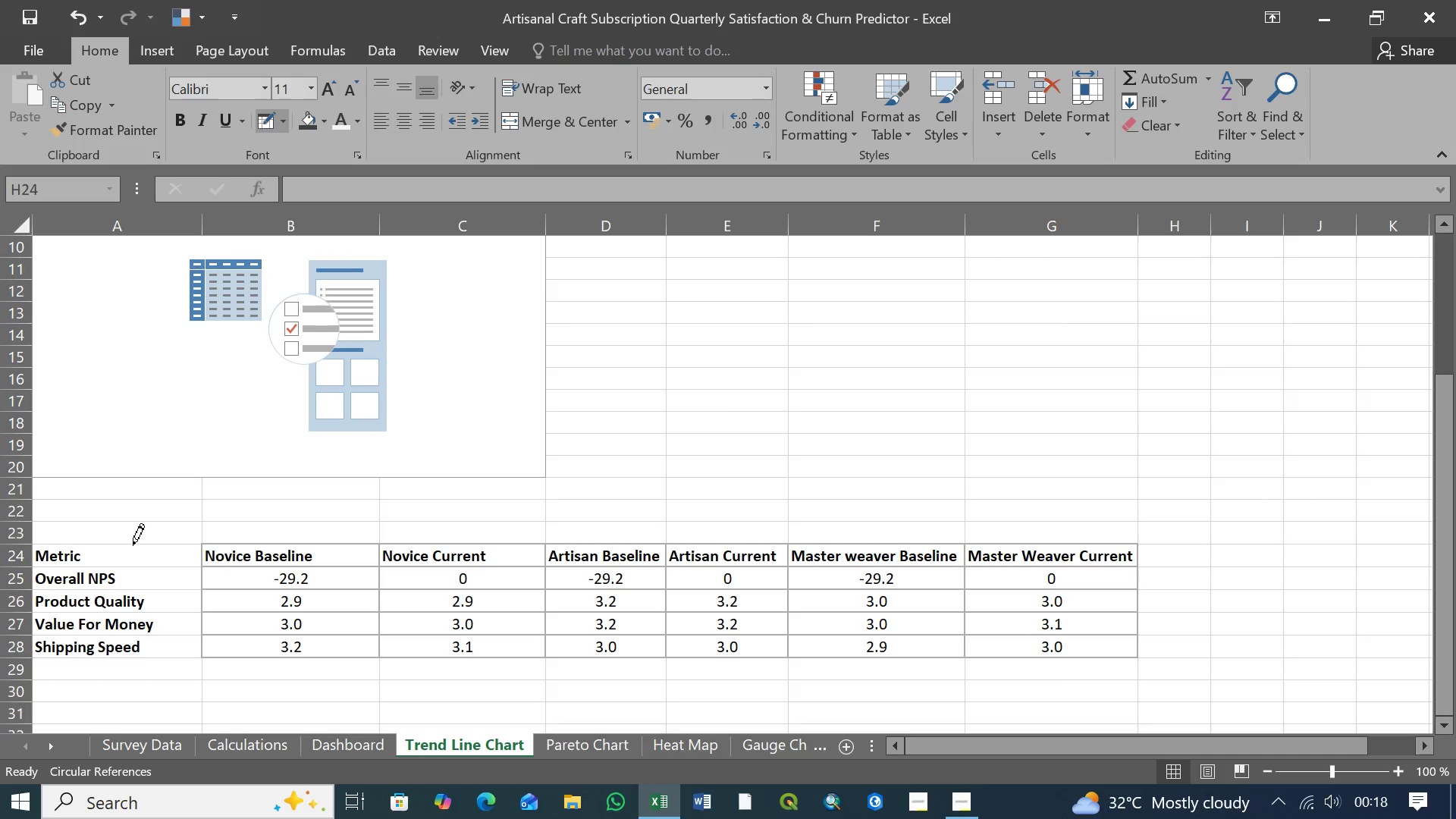 
left_click([133, 543])
 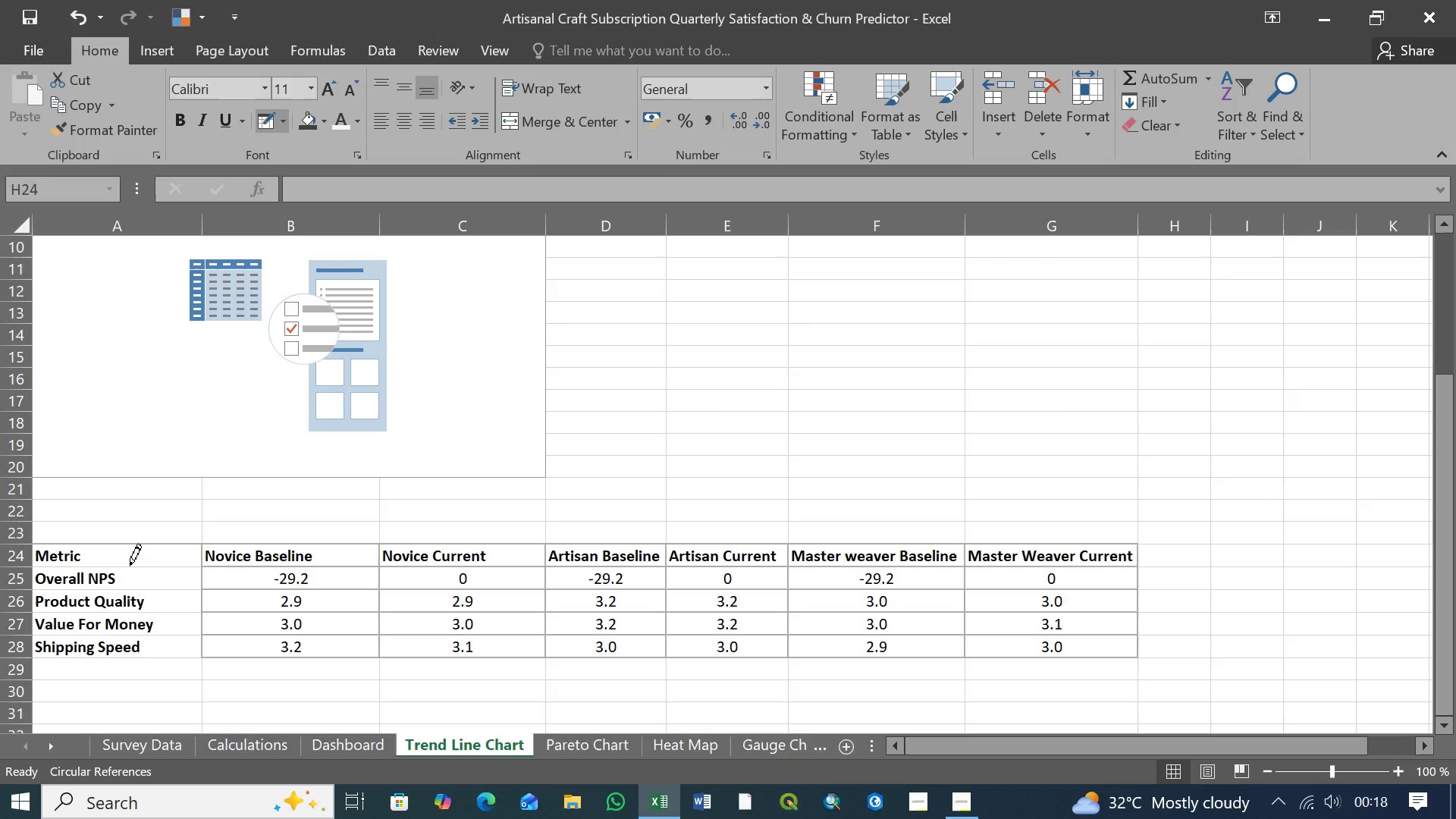 
left_click([130, 566])
 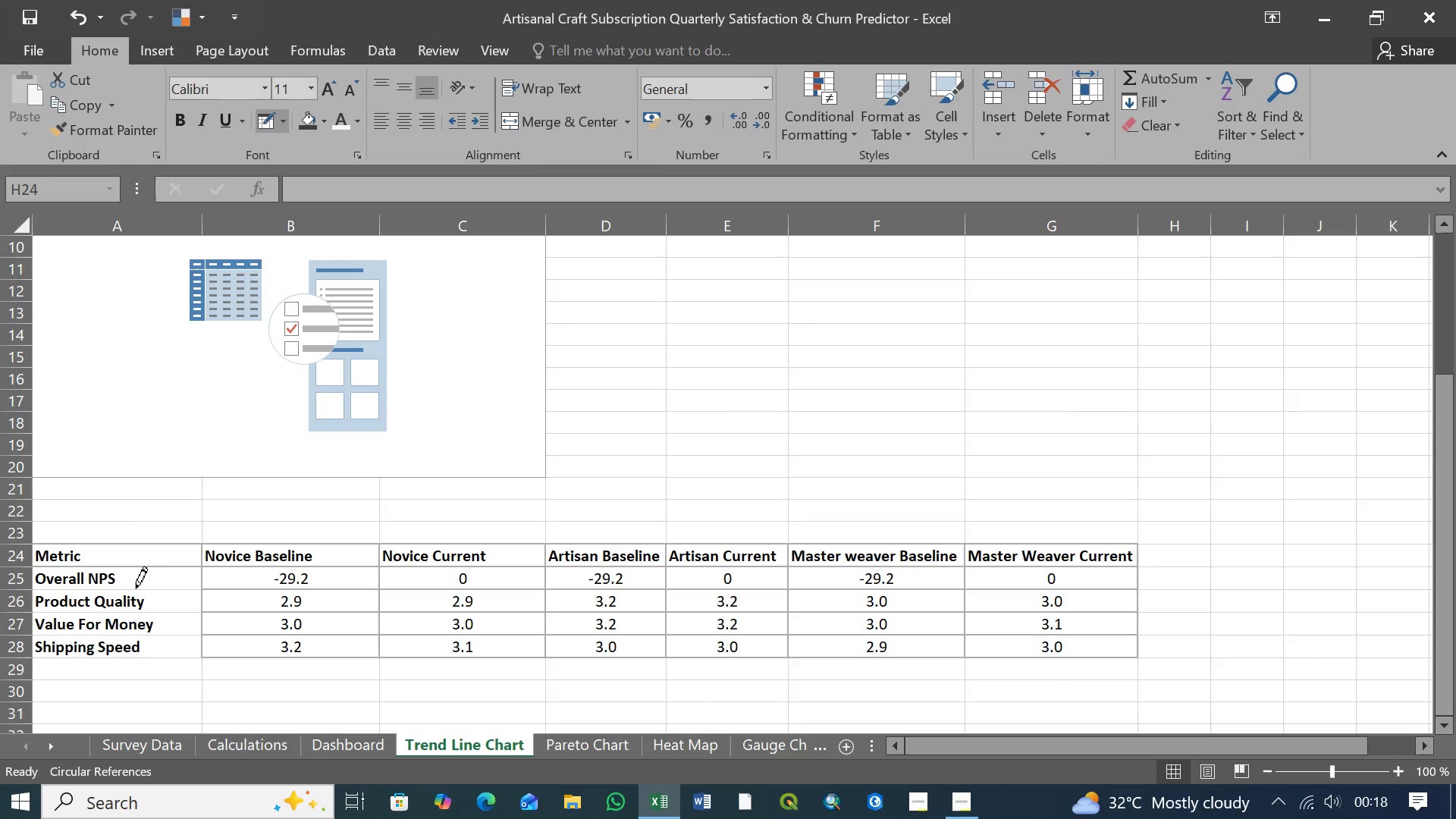 
left_click([136, 588])
 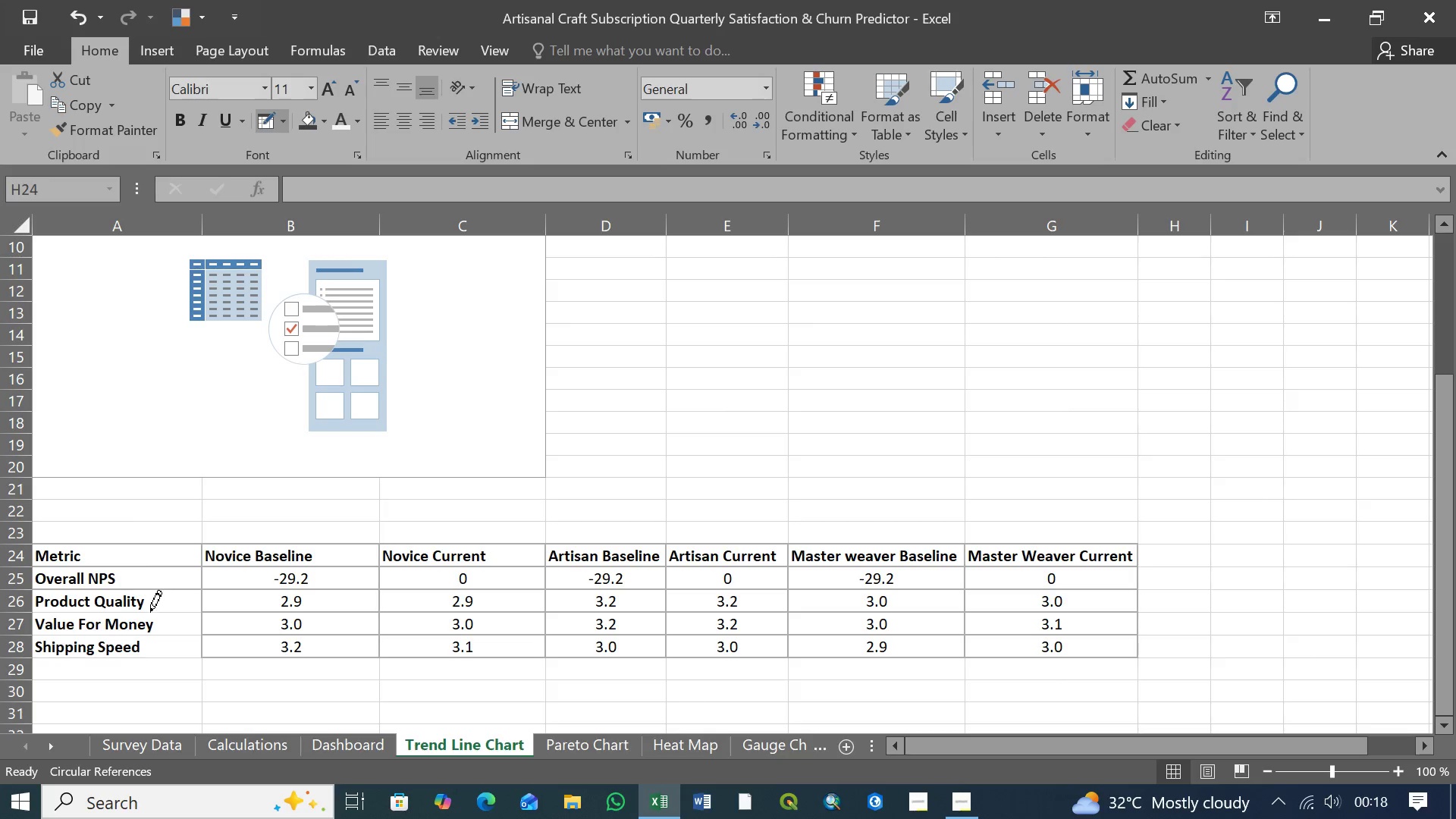 
left_click([150, 612])
 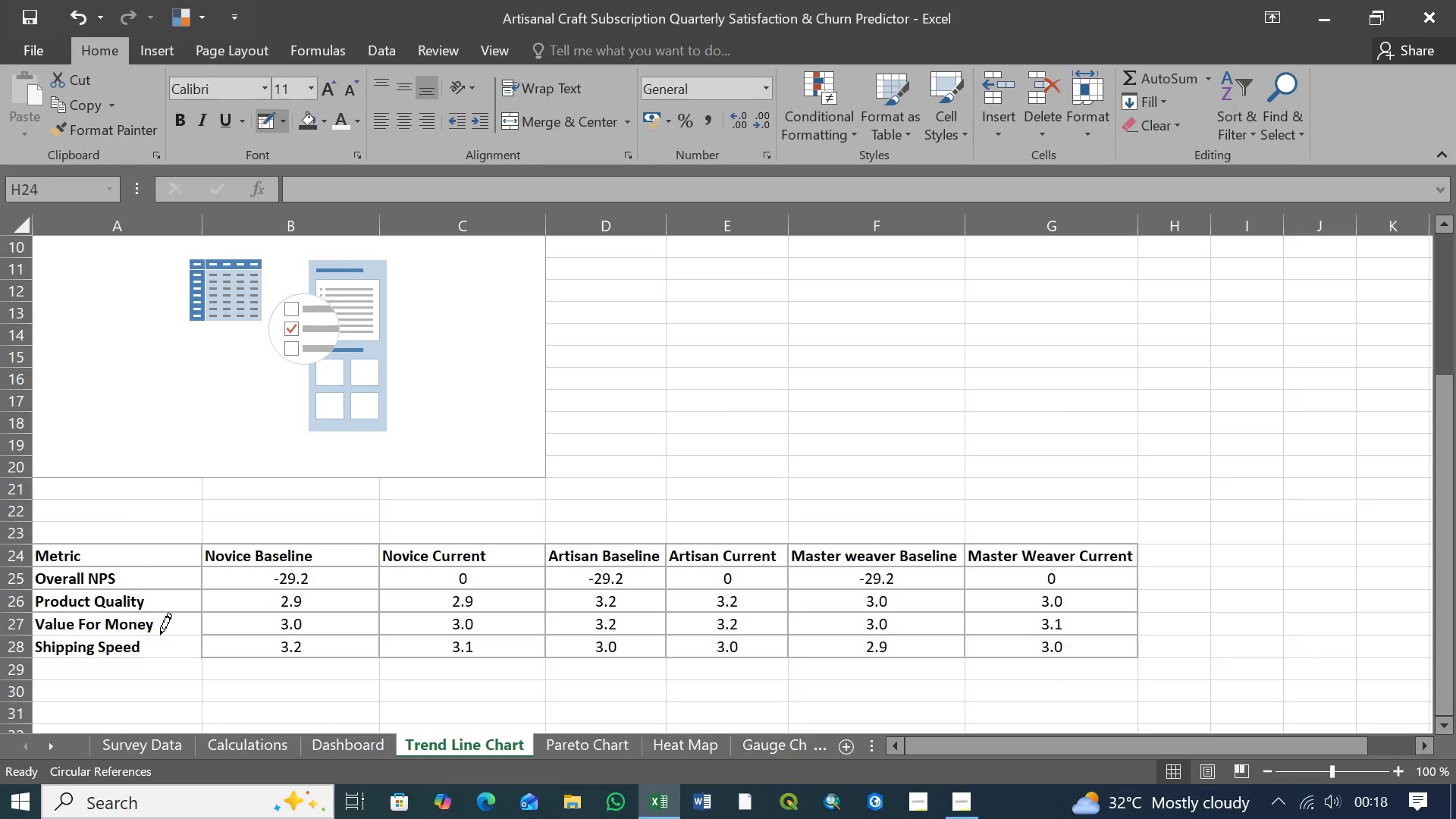 
left_click([160, 635])
 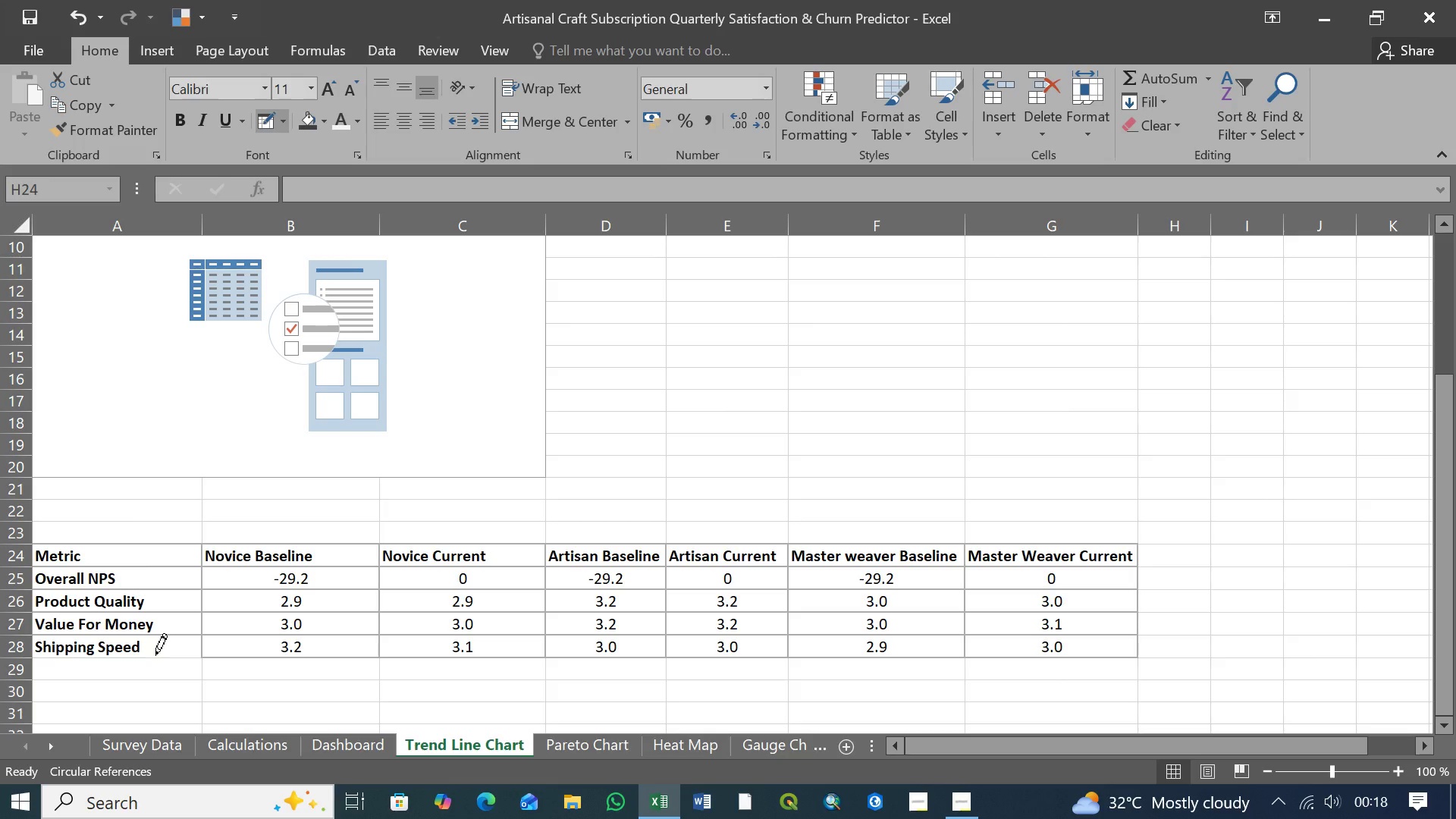 
left_click([155, 655])
 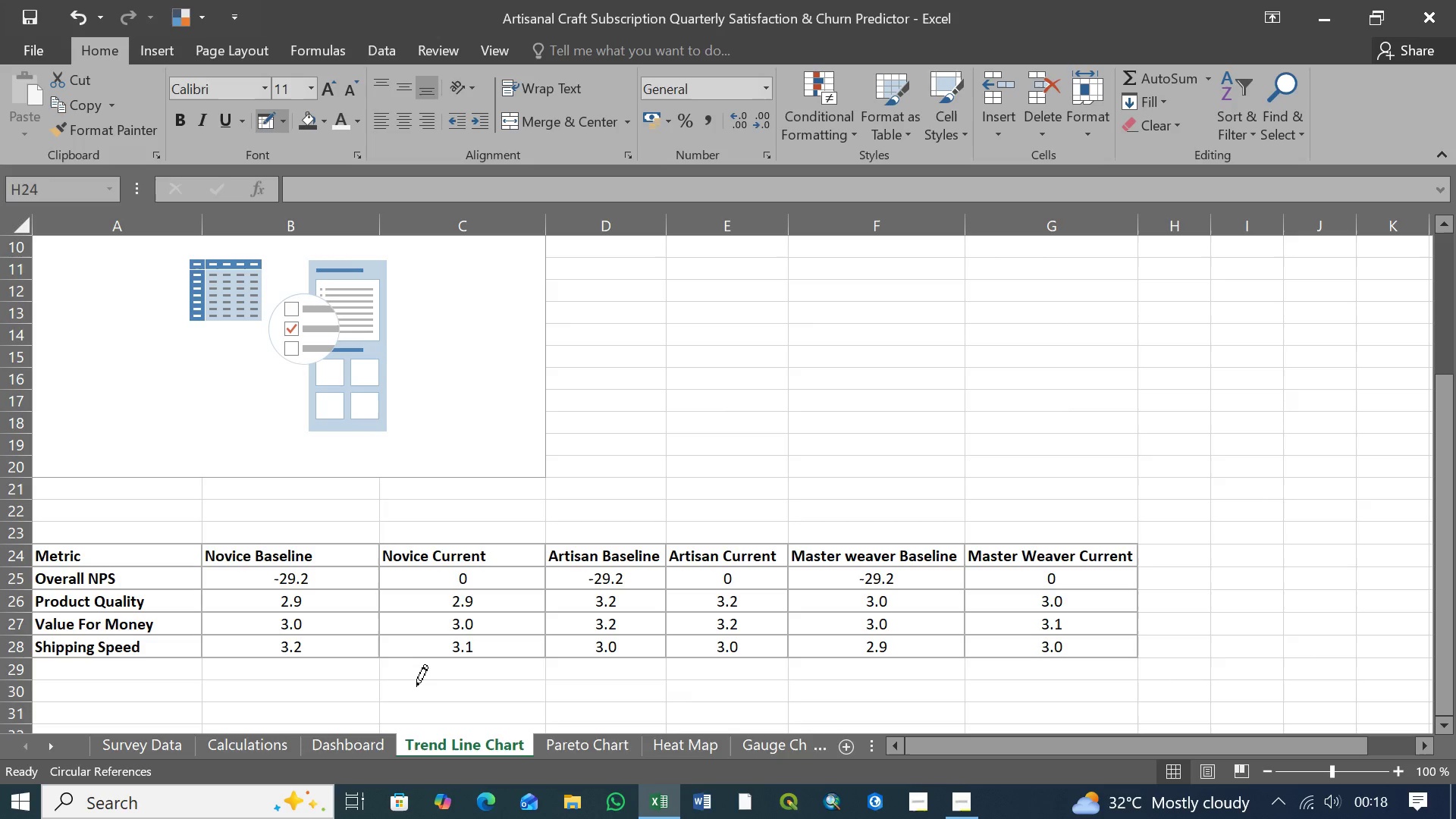 
wait(15.88)
 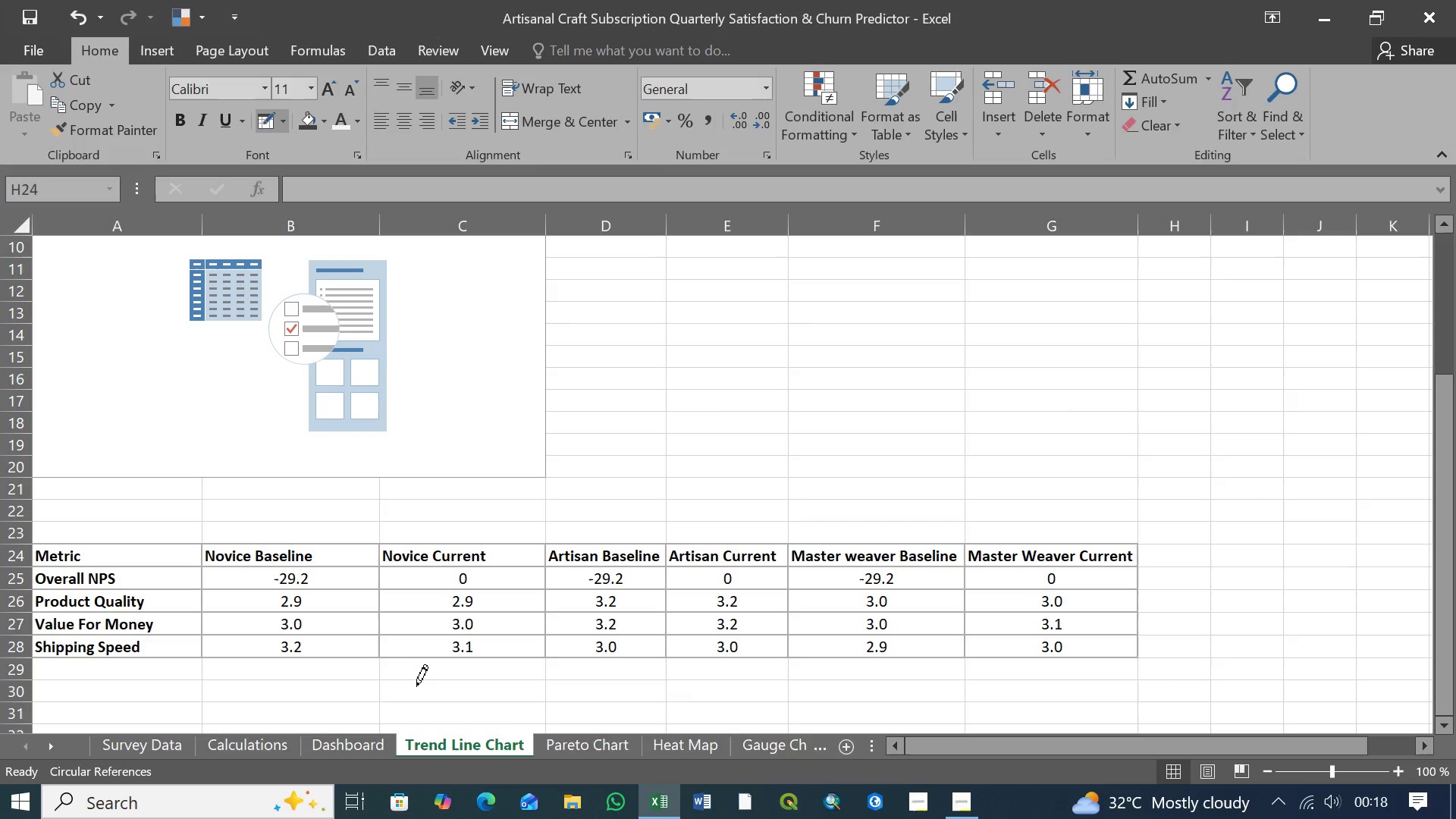 
left_click([284, 121])
 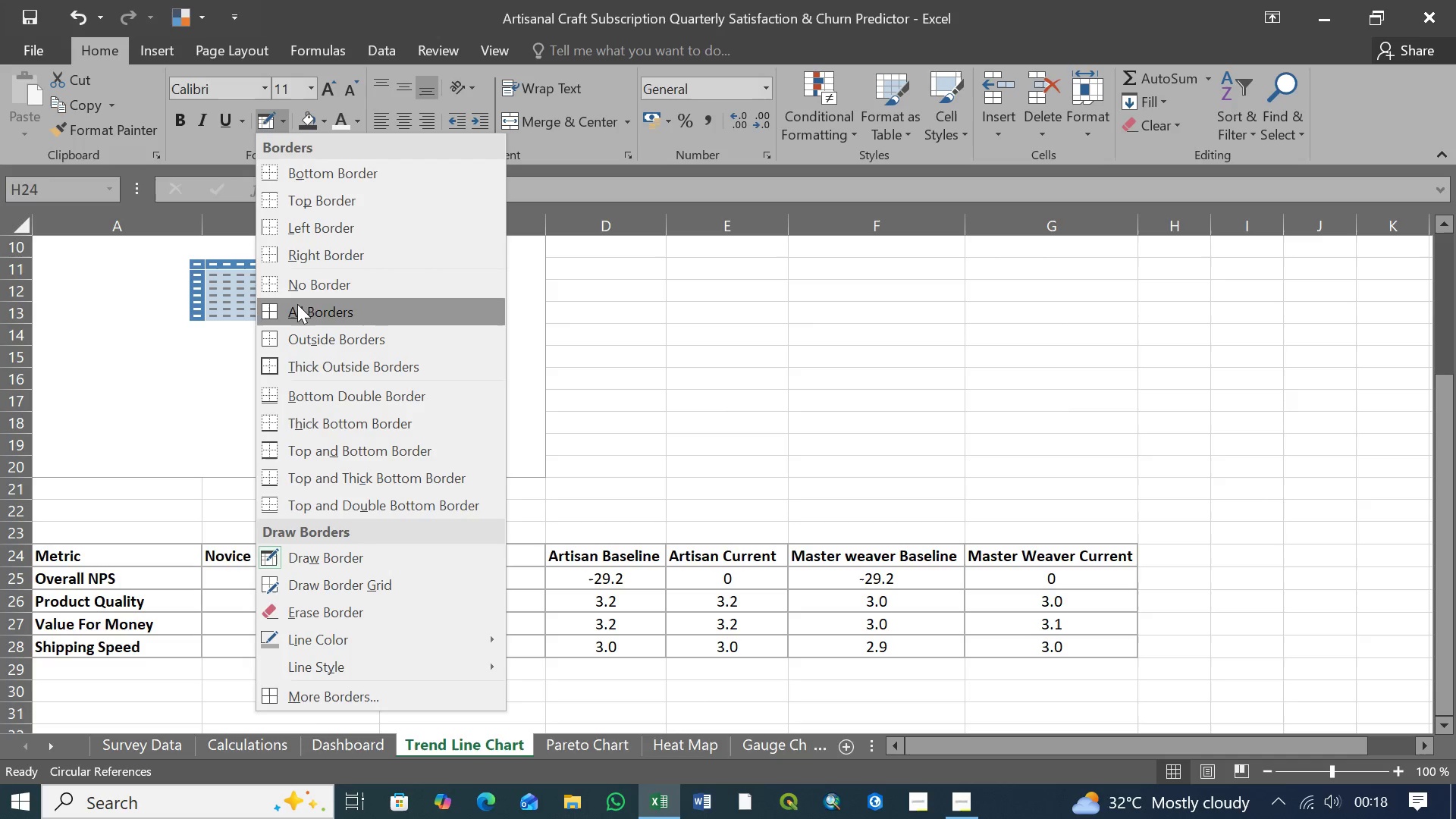 
left_click([309, 280])
 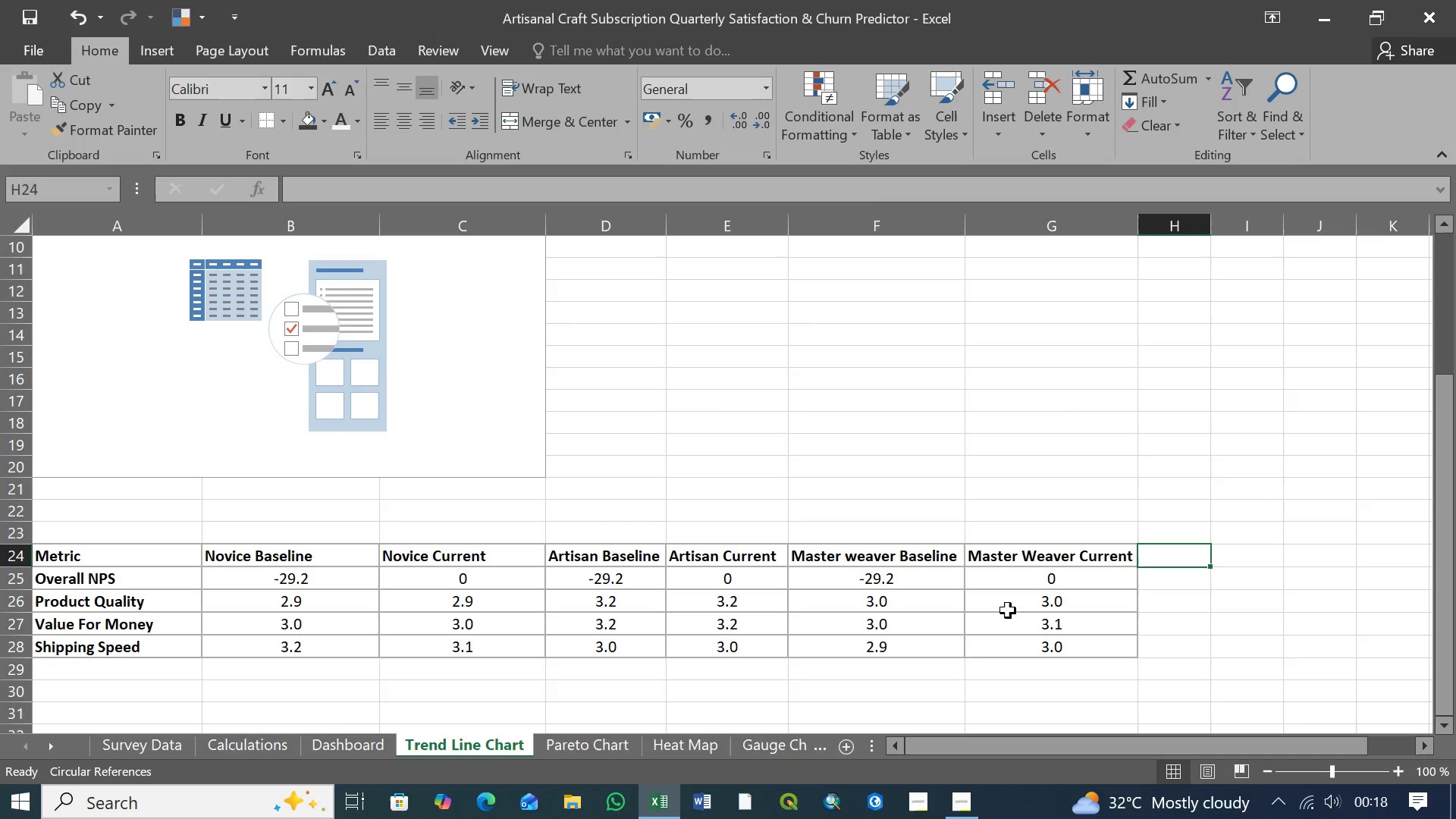 
left_click([1169, 592])
 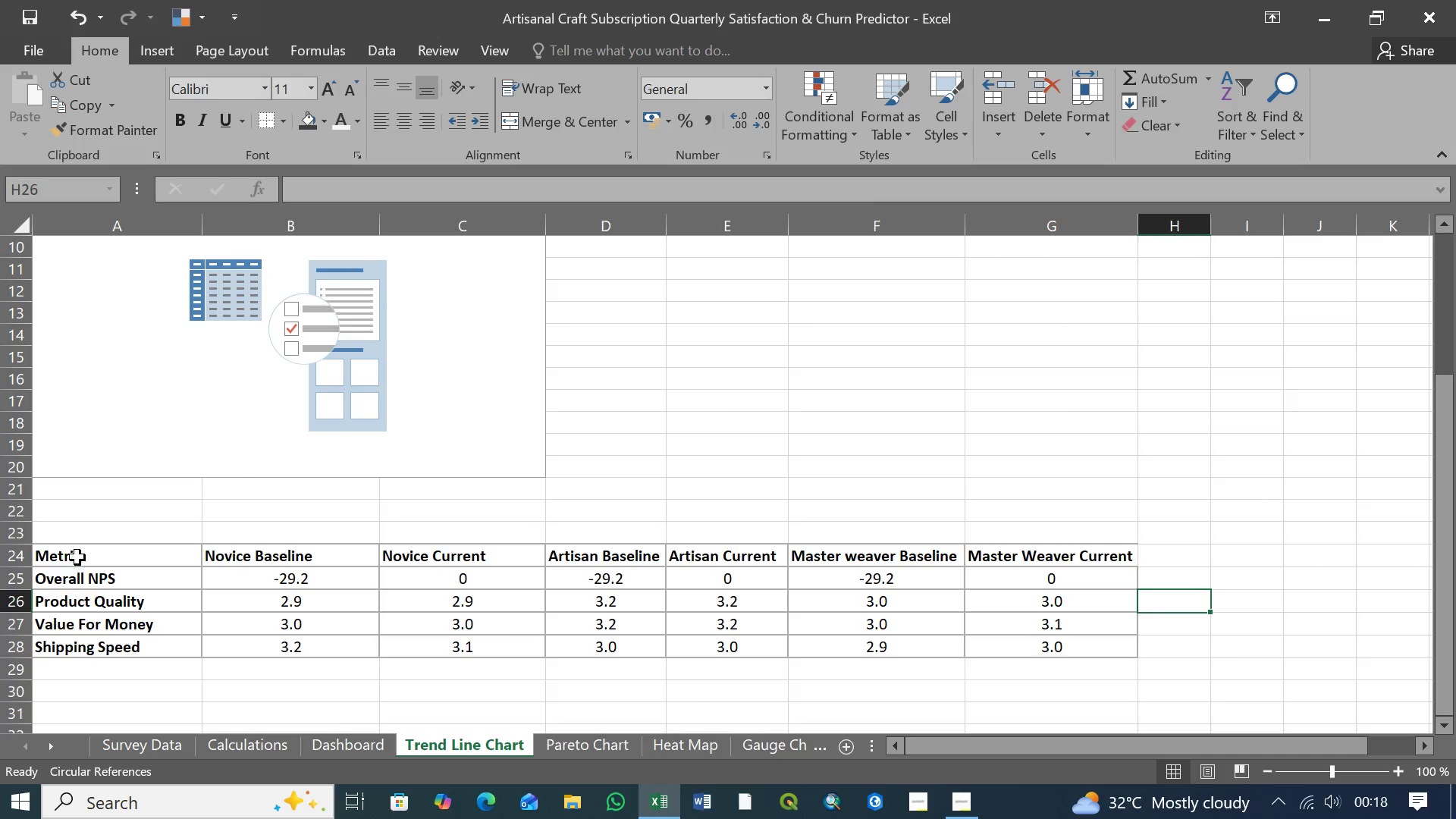 
left_click([77, 554])
 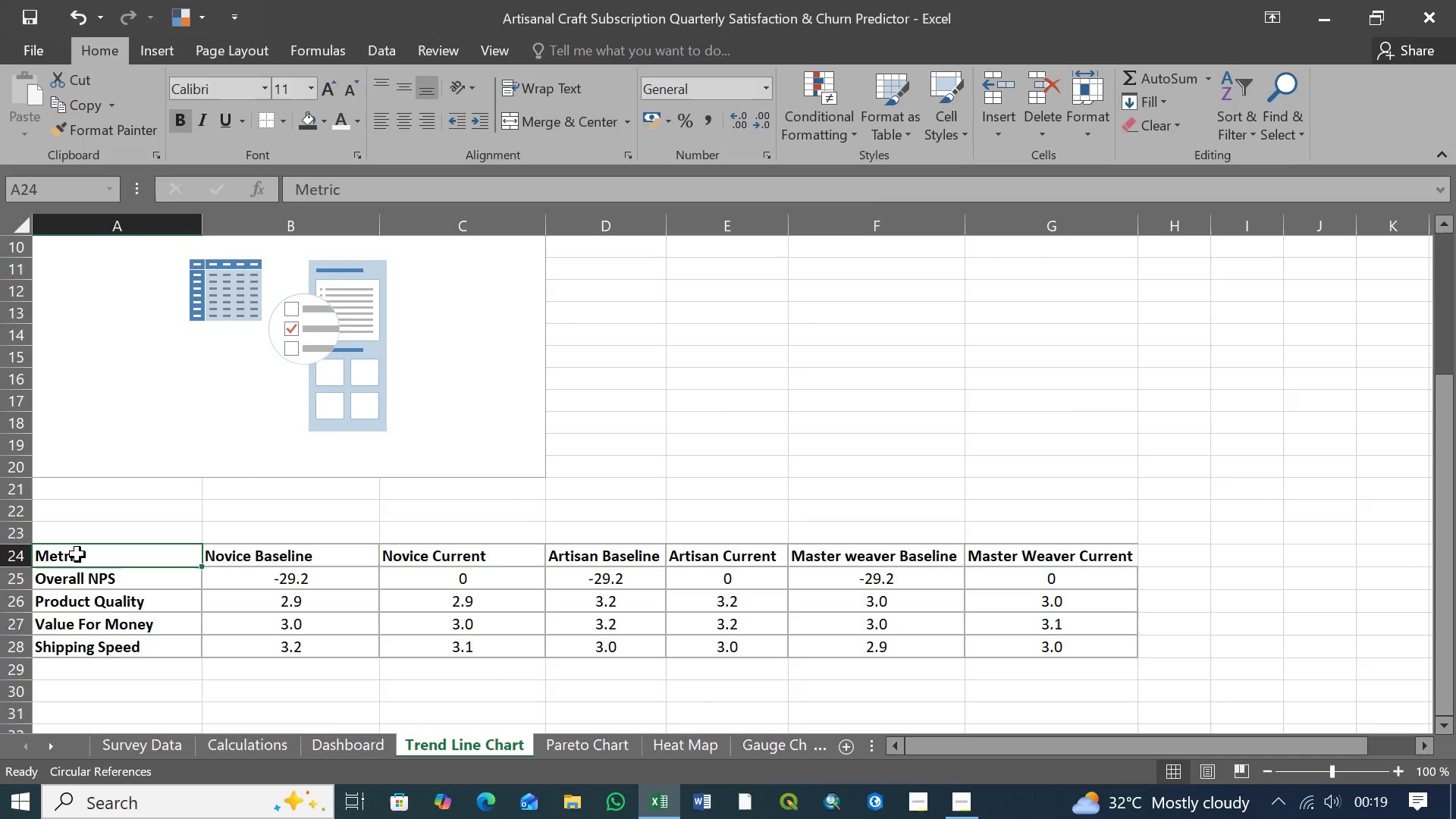 
wait(10.76)
 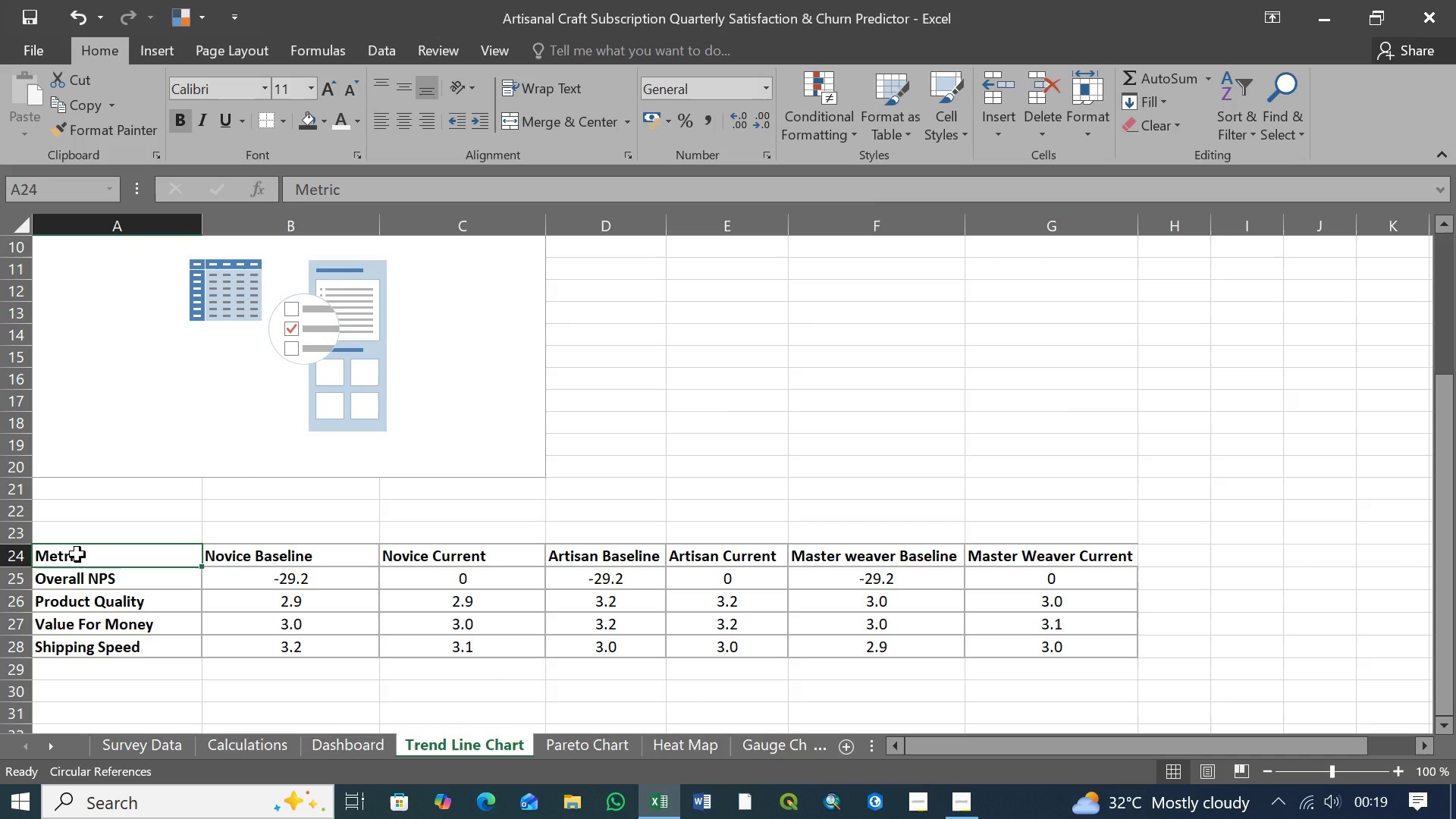 
hold_key(key=ShiftLeft, duration=1.52)
 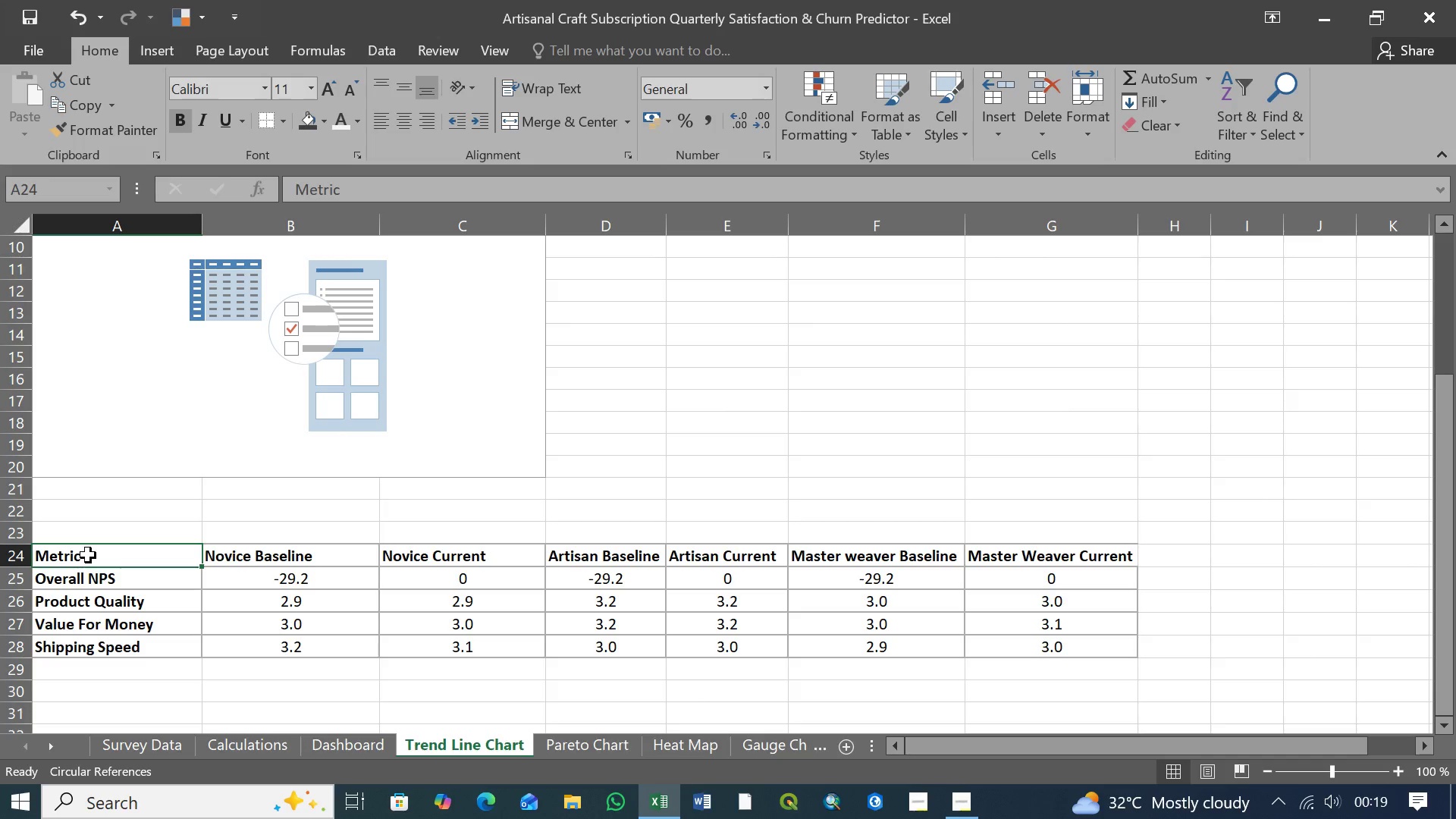 
hold_key(key=ShiftLeft, duration=1.52)
left_click([88, 555])
 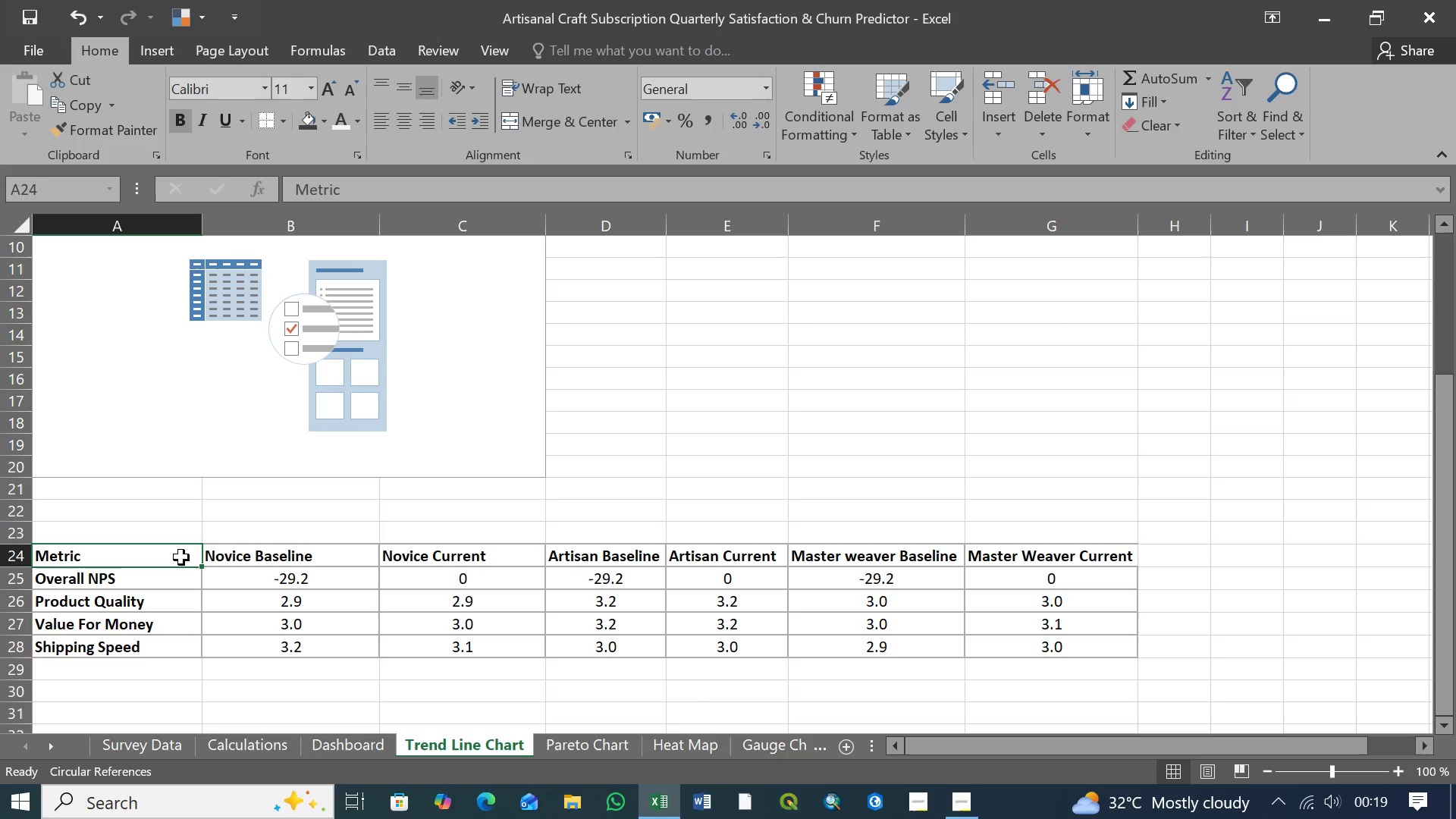 
hold_key(key=ShiftLeft, duration=1.51)
 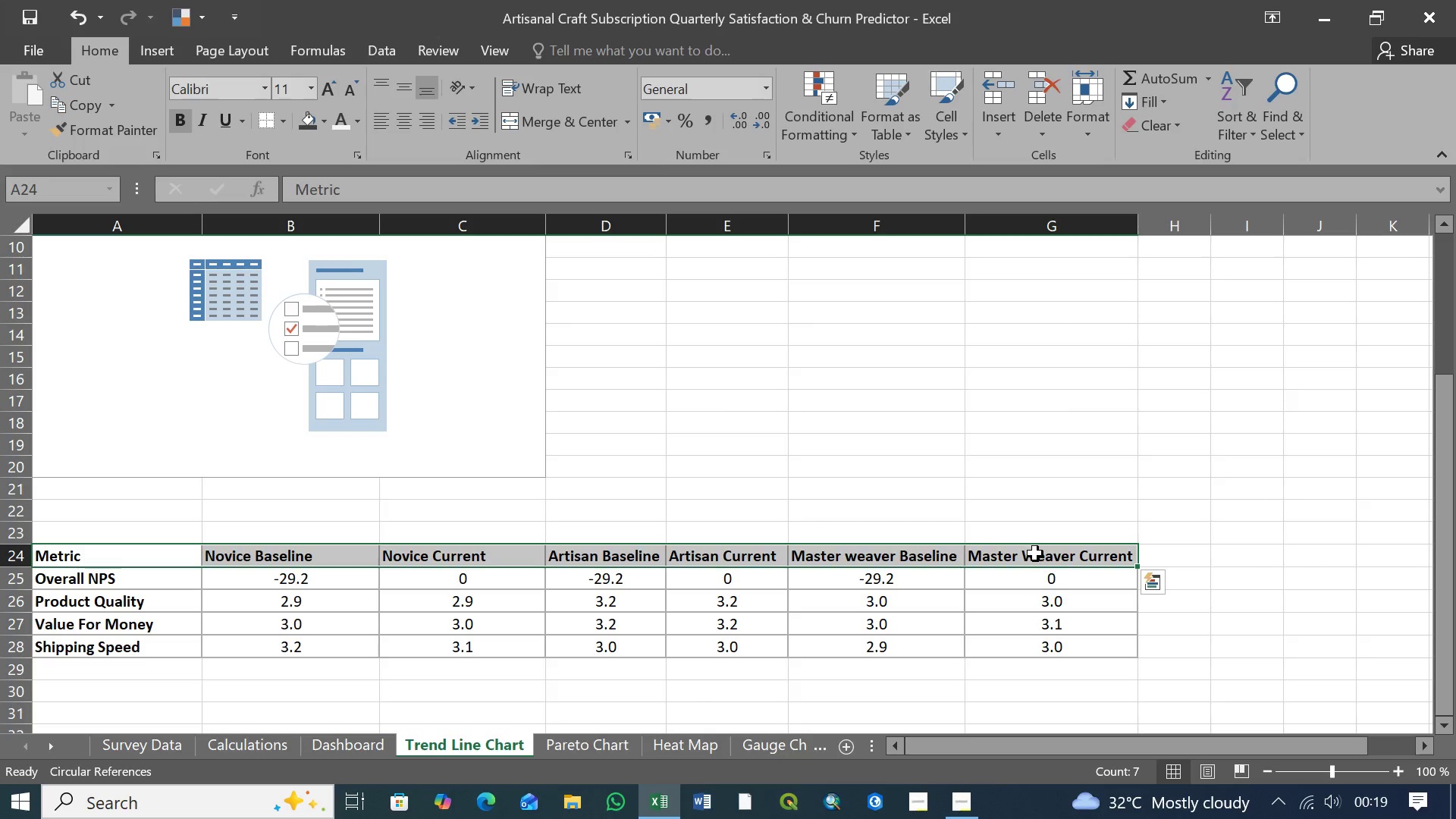 
hold_key(key=ShiftLeft, duration=0.45)
left_click([1040, 553])
 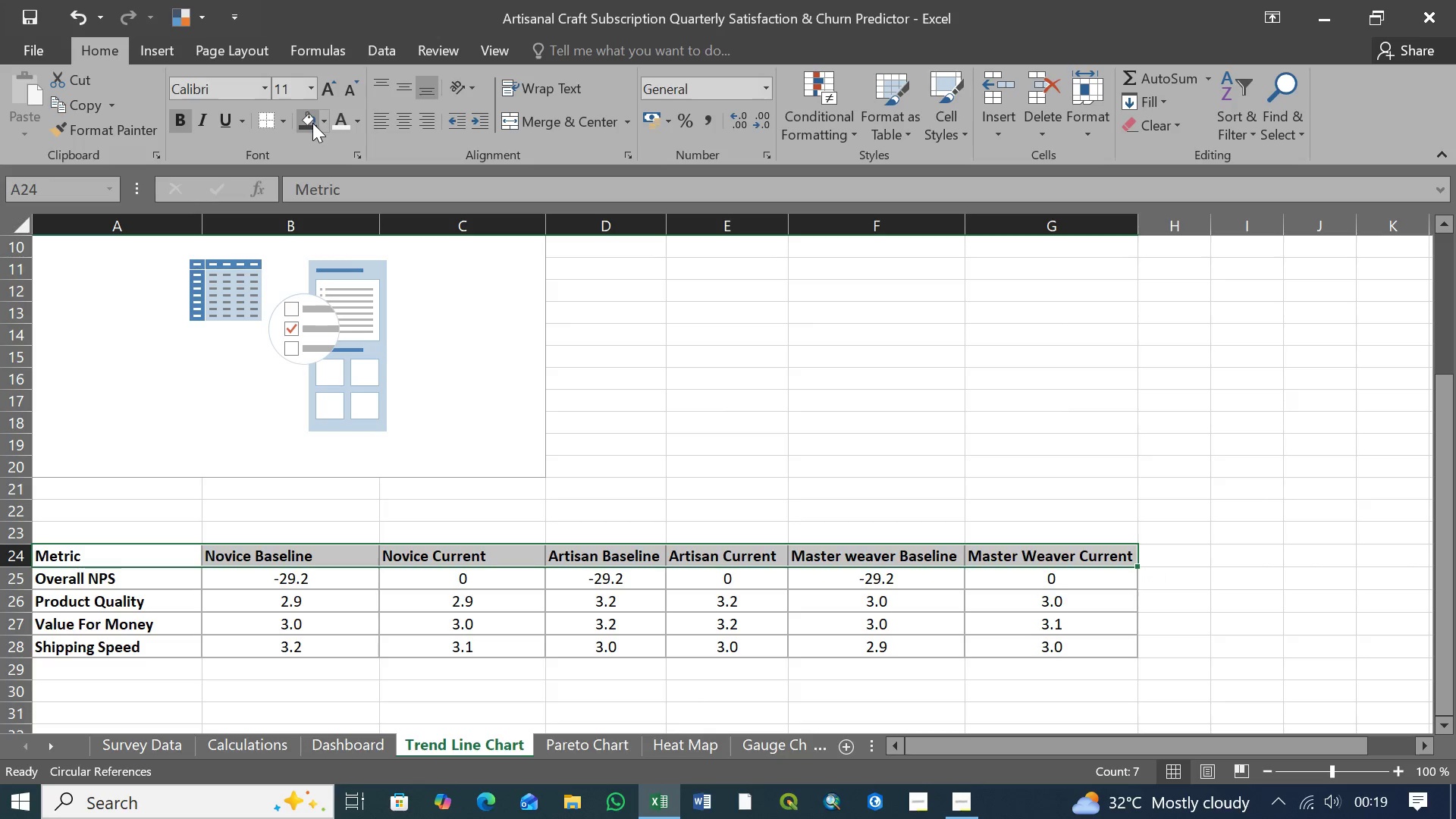 
left_click([320, 121])
 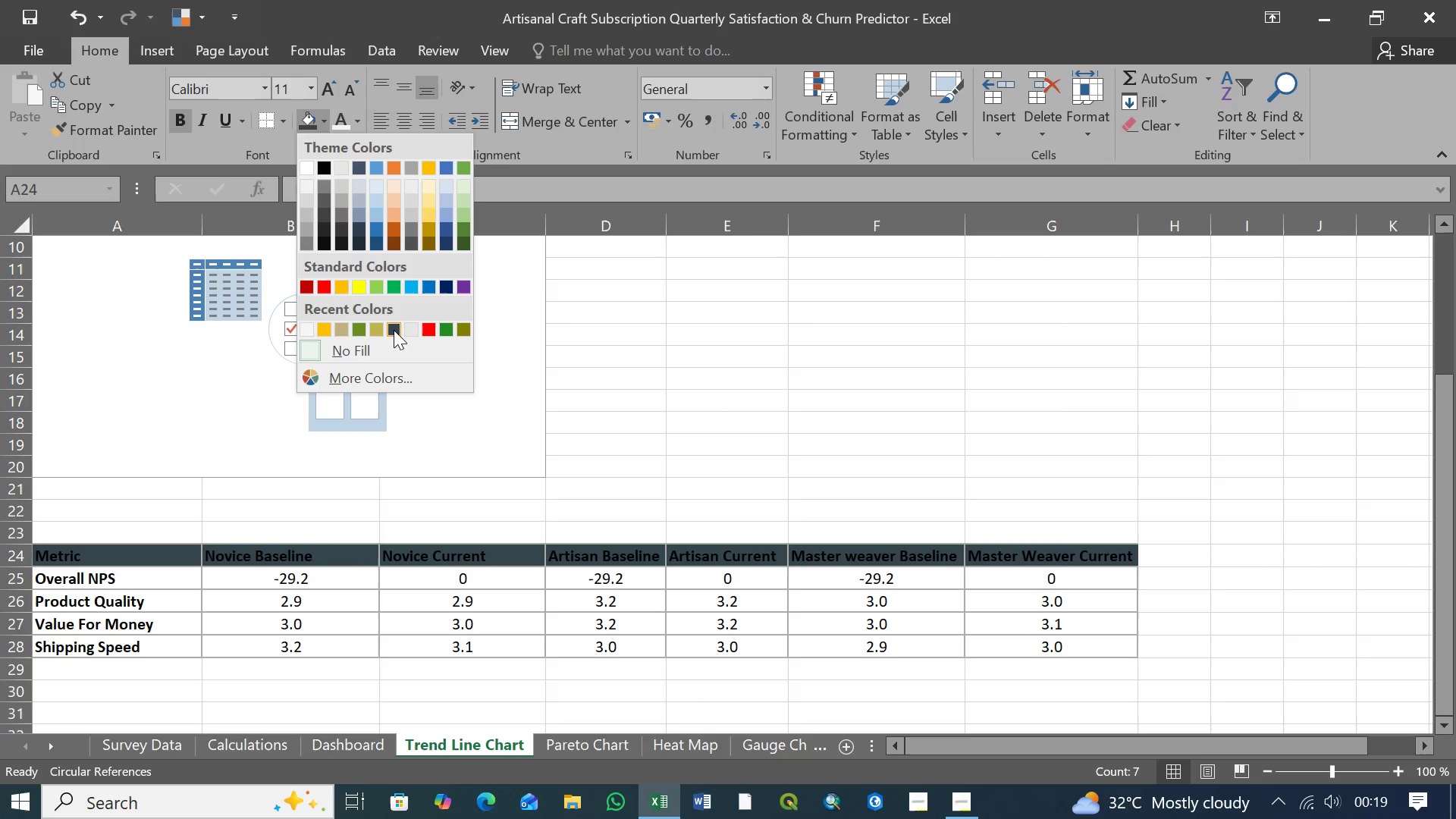 
left_click([394, 330])
 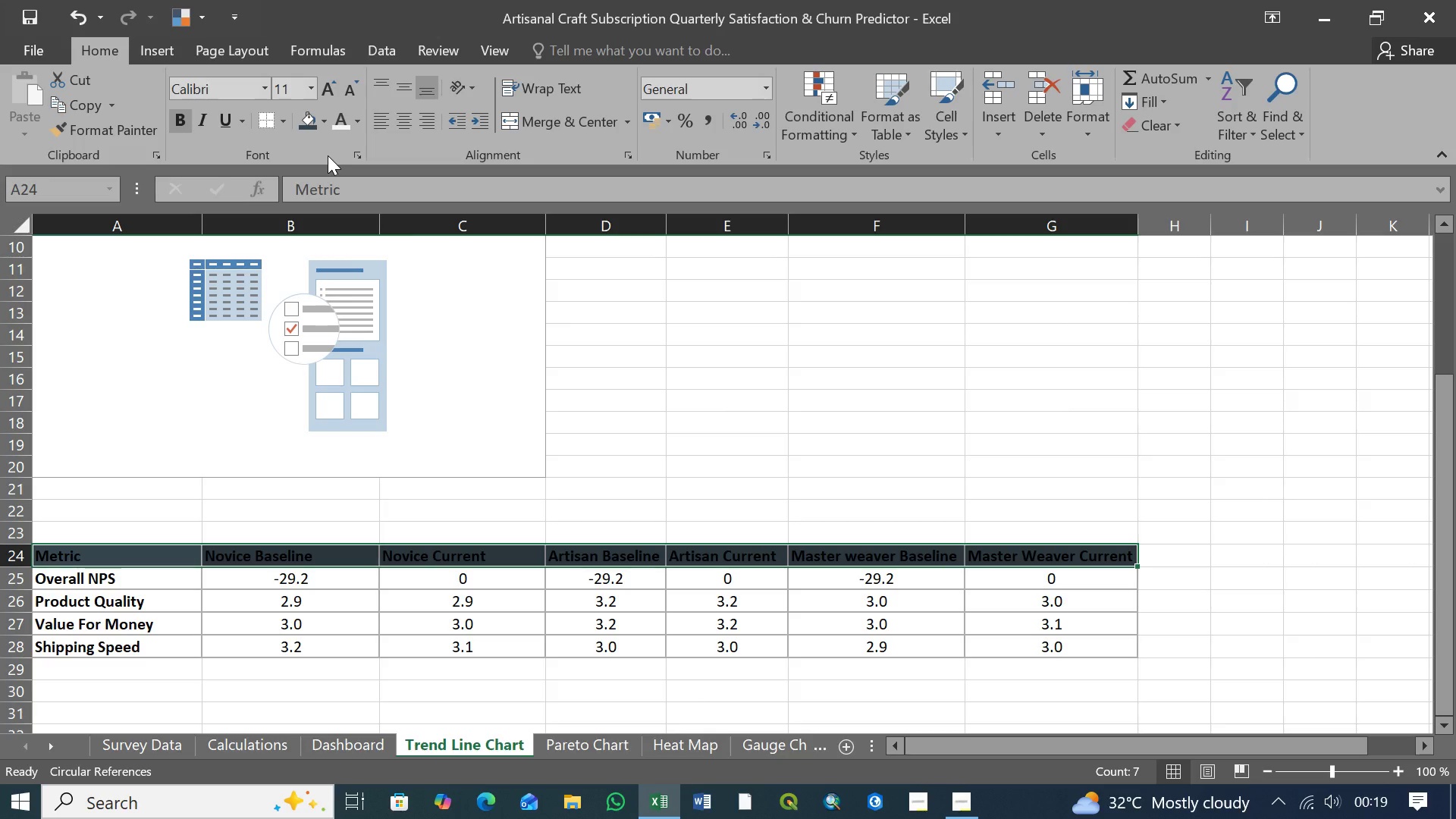 
wait(10.91)
 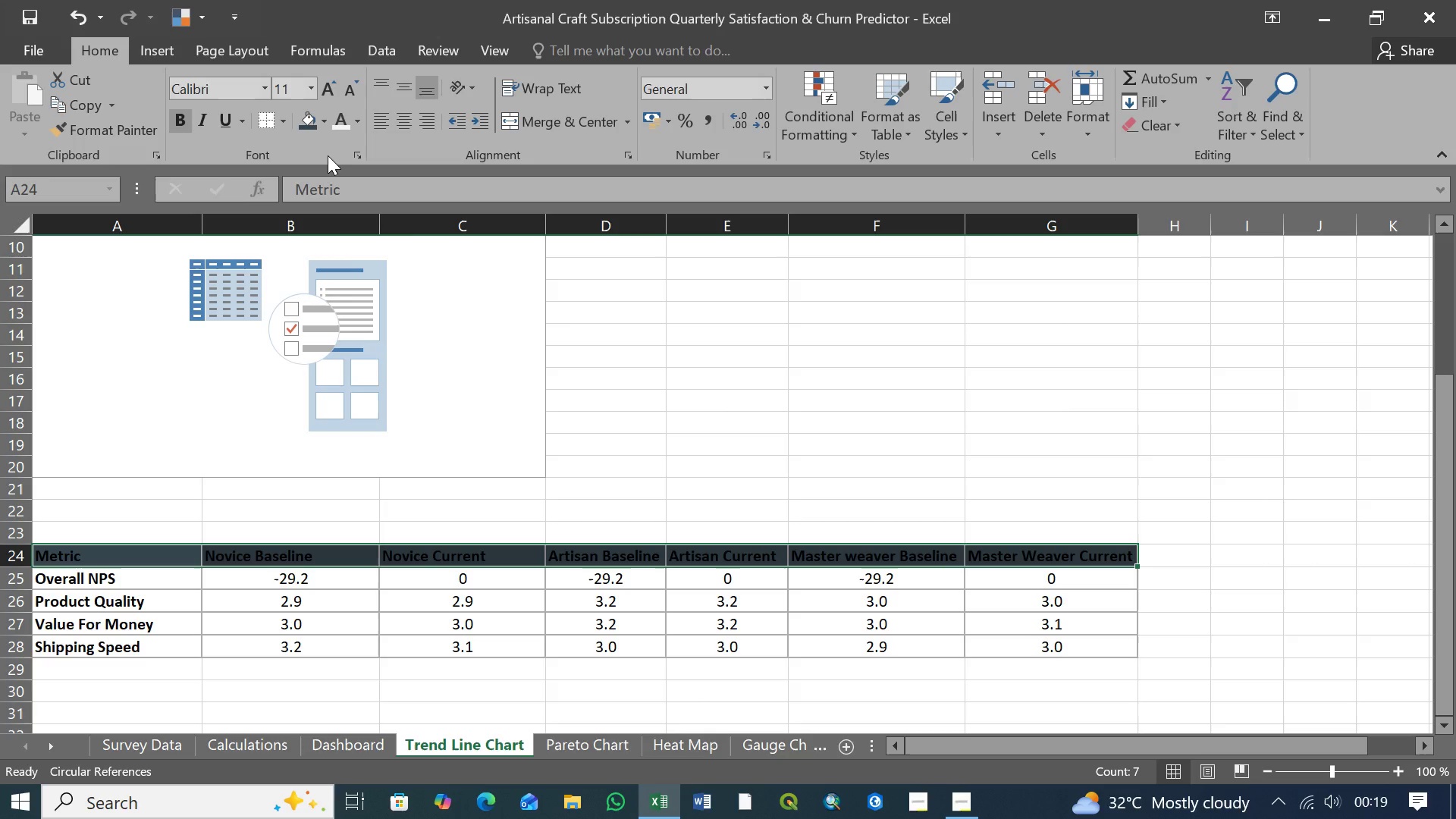 
key(Control+Z)
 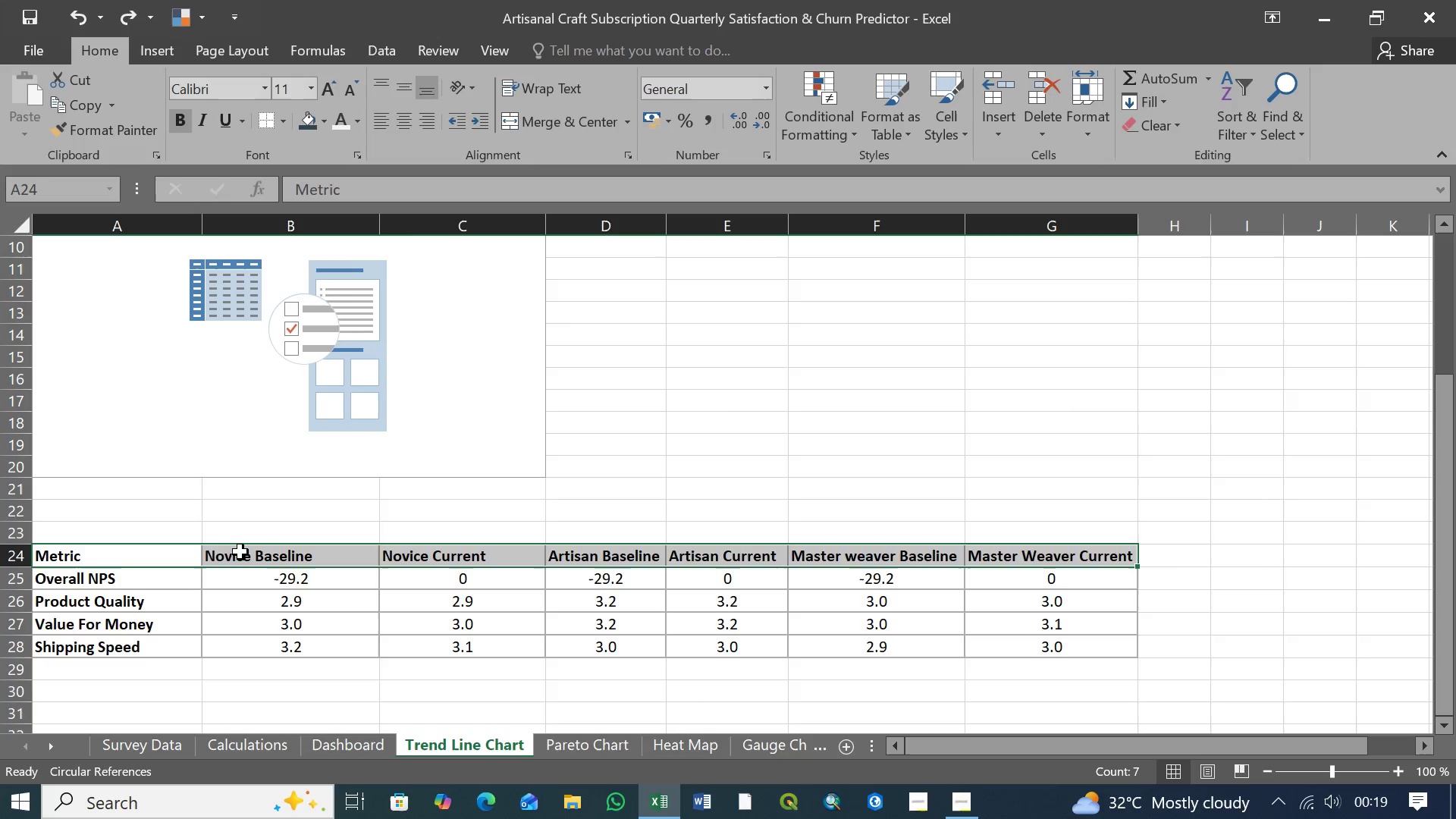 
left_click([244, 557])
 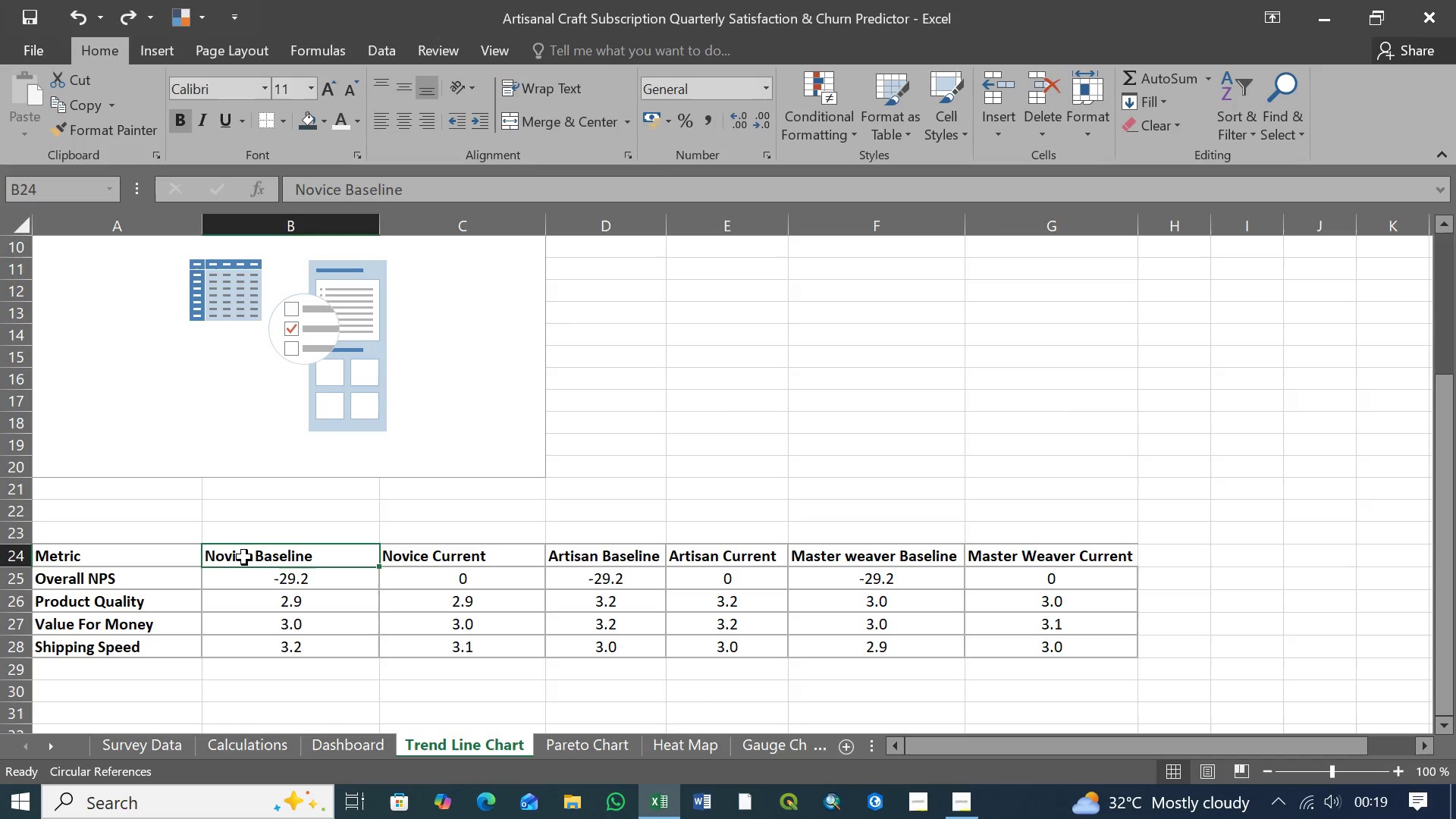 
hold_key(key=ShiftLeft, duration=1.39)
left_click([1021, 560])
 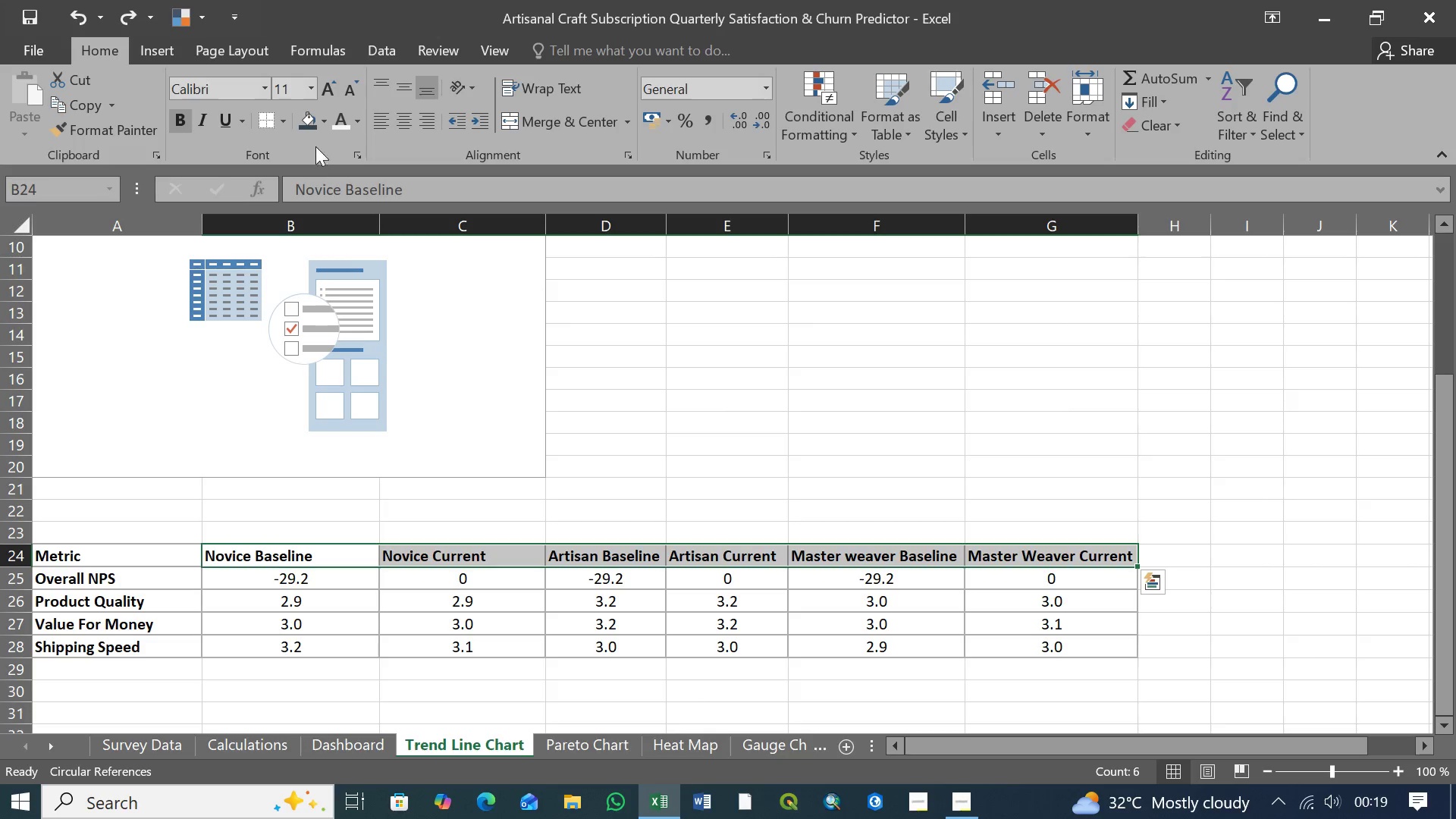 
left_click([322, 118])
 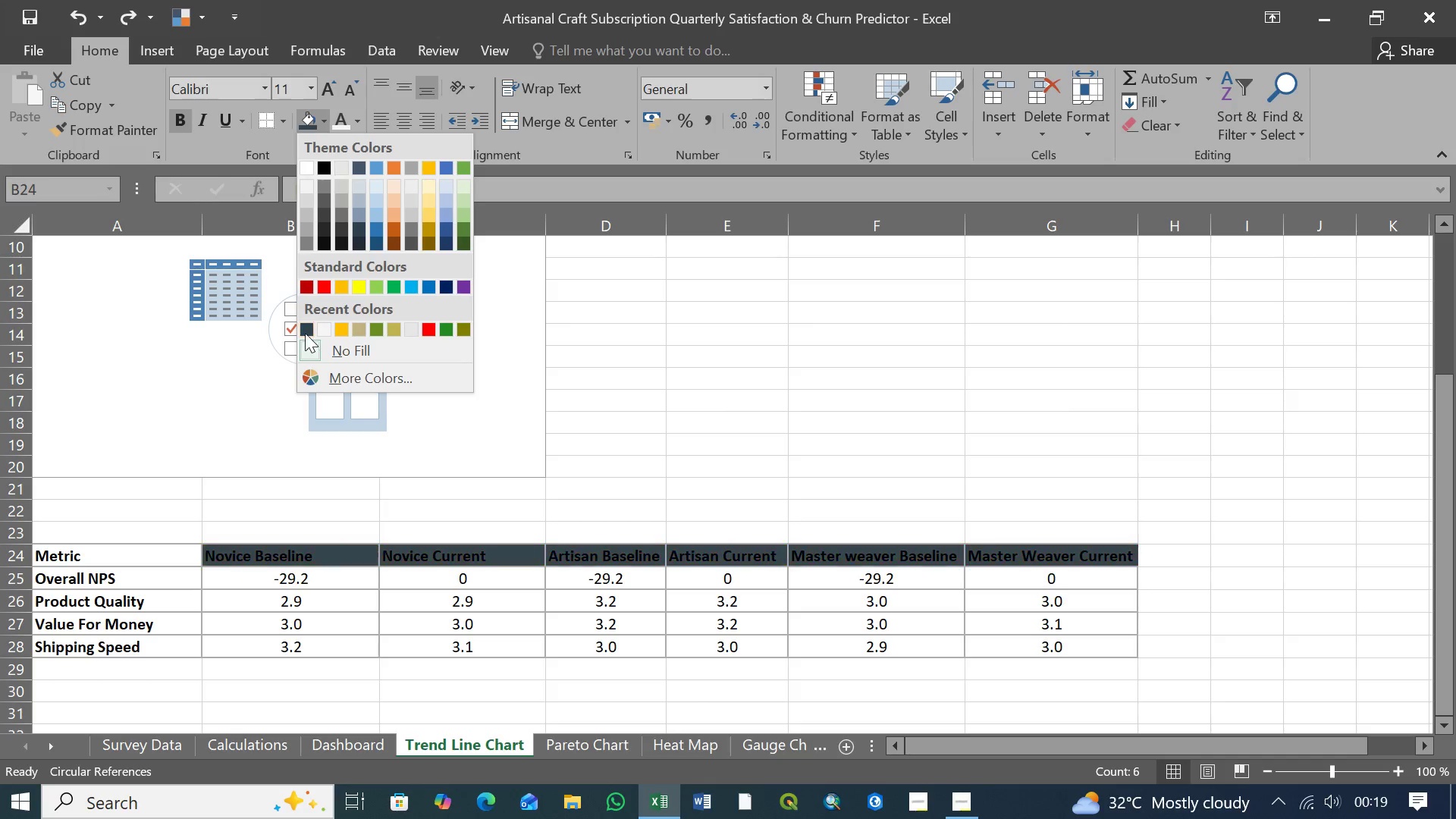 
left_click([306, 331])
 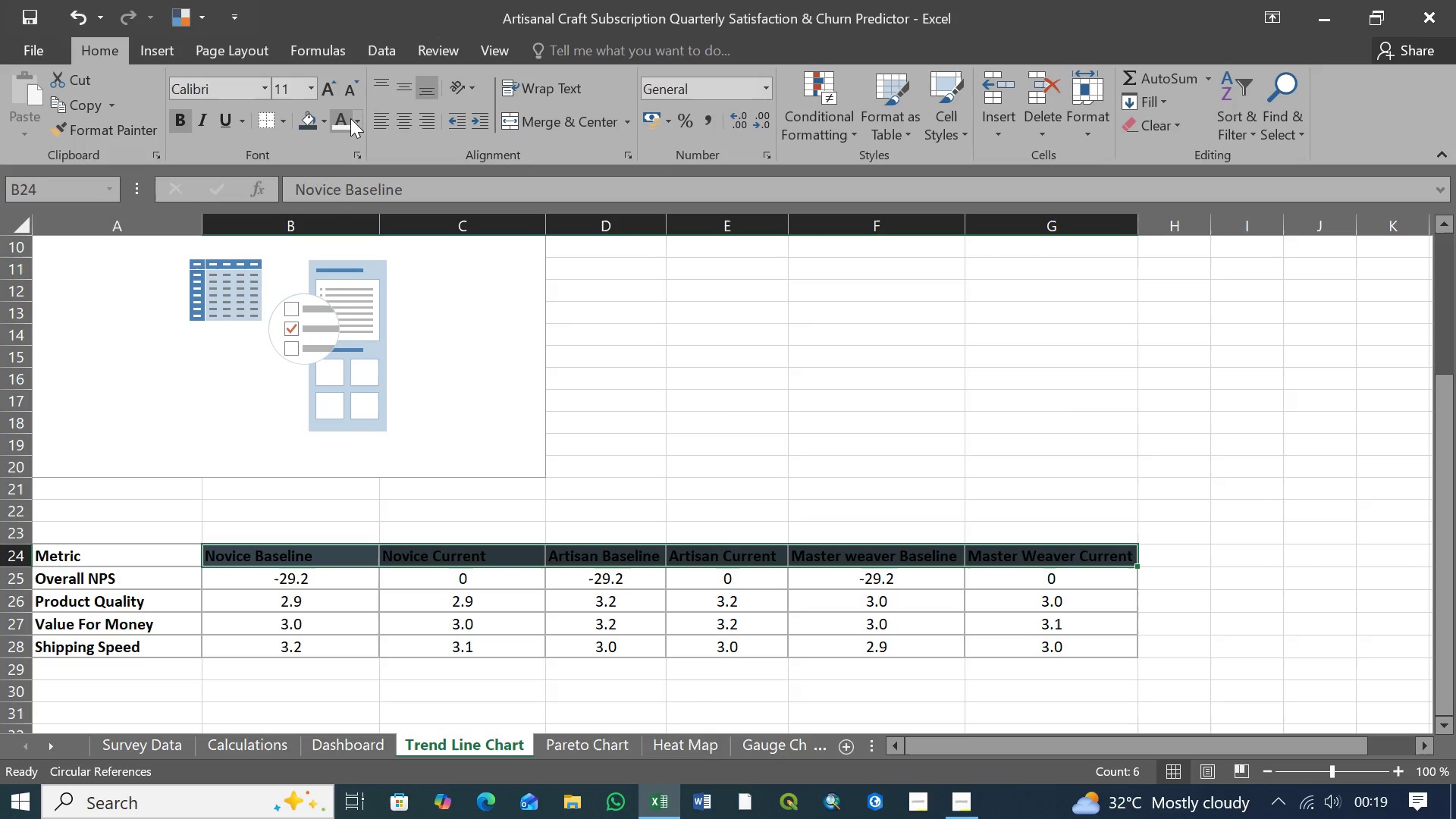 
left_click([357, 118])
 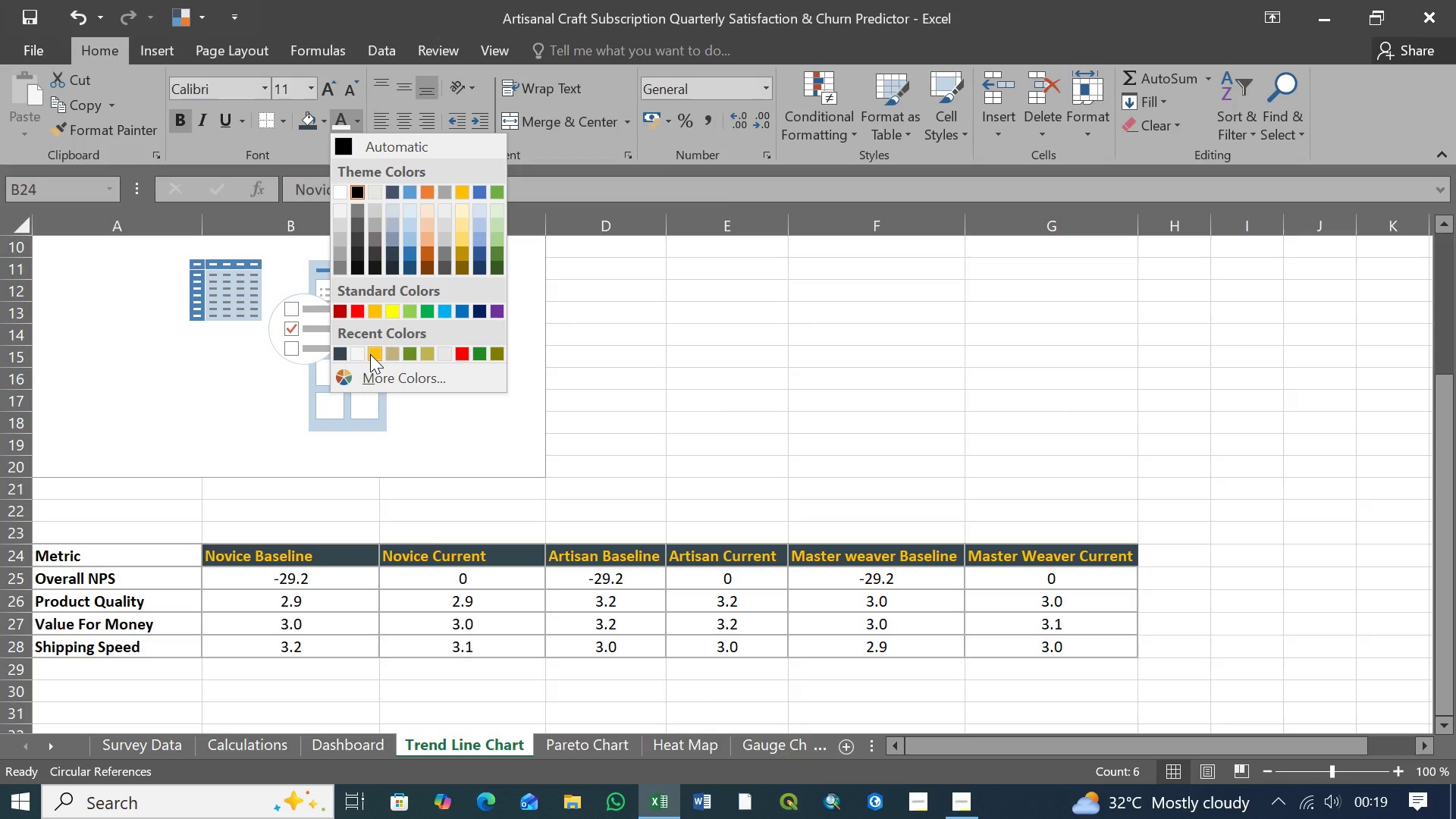 
left_click([370, 354])
 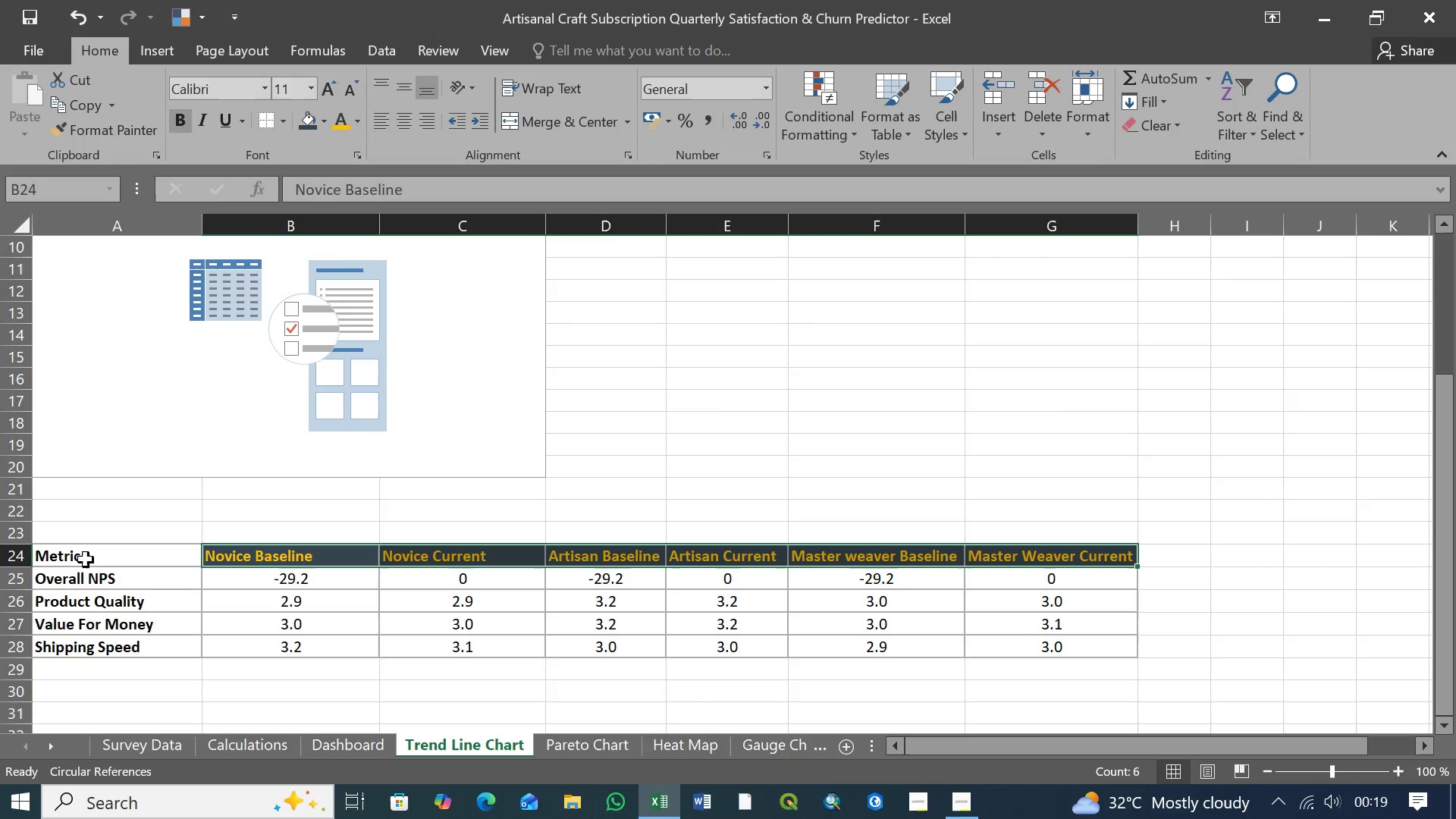 
left_click([86, 560])
 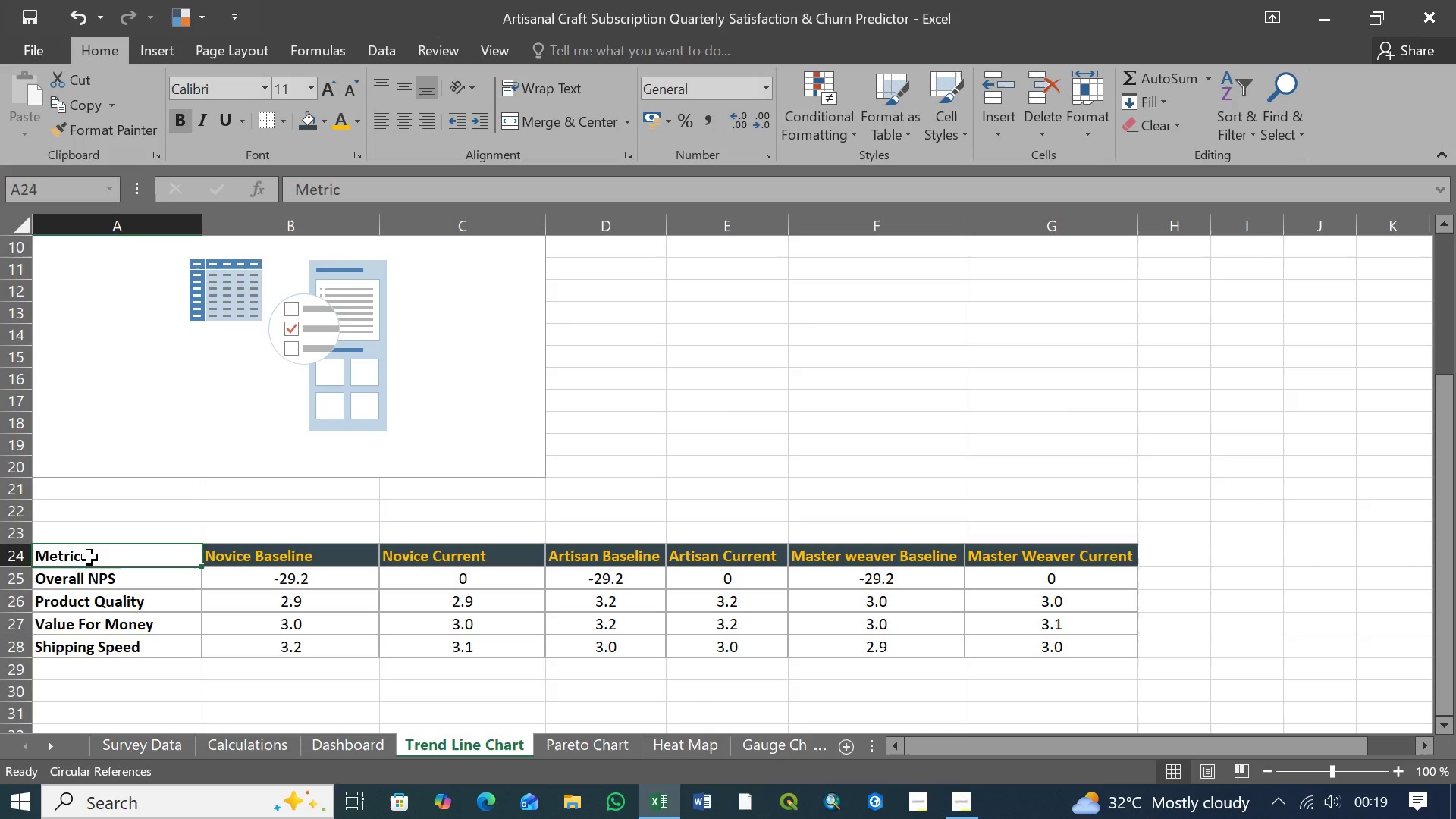 
wait(6.39)
 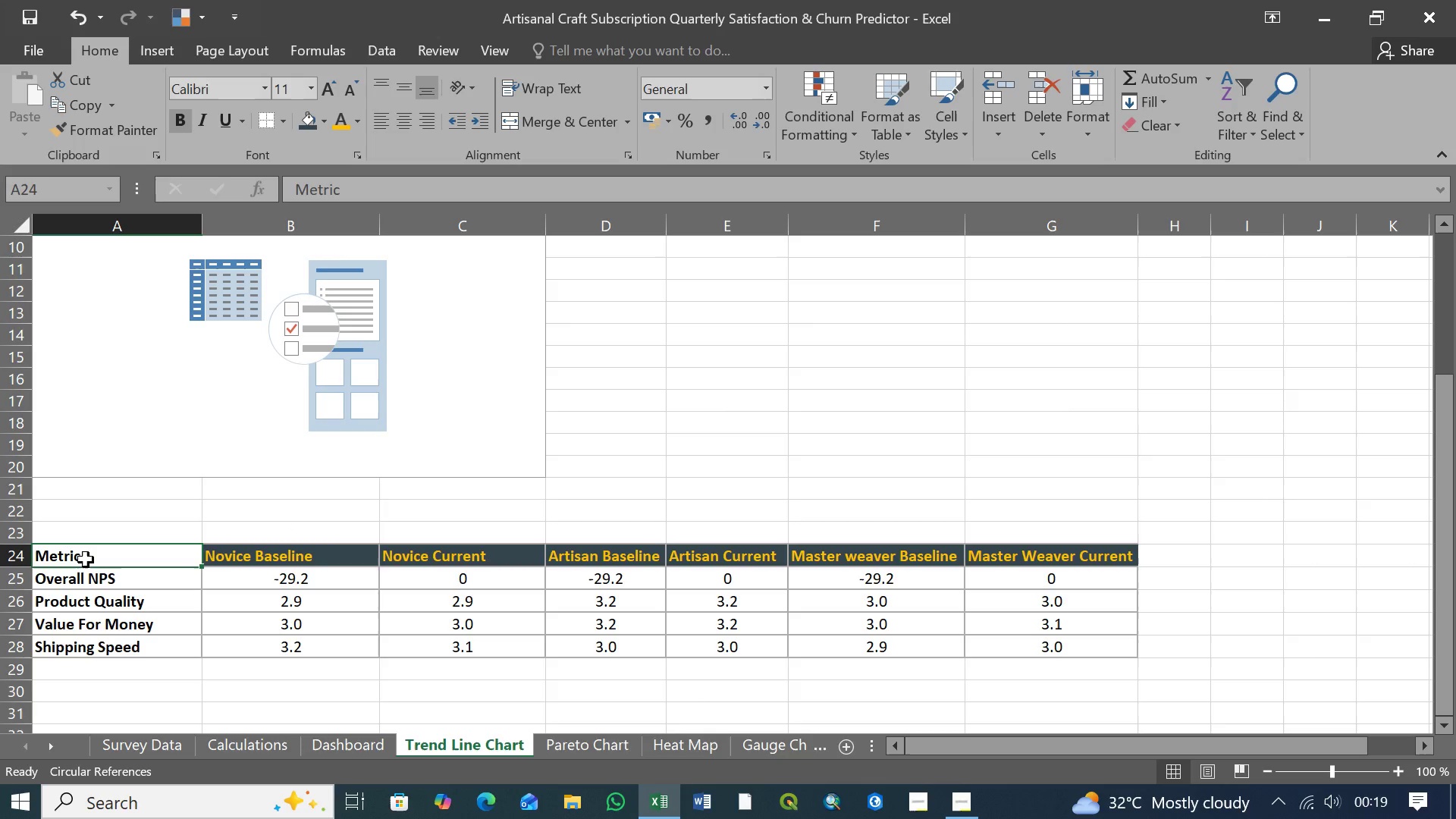 
hold_key(key=ShiftLeft, duration=1.0)
left_click([89, 557])
 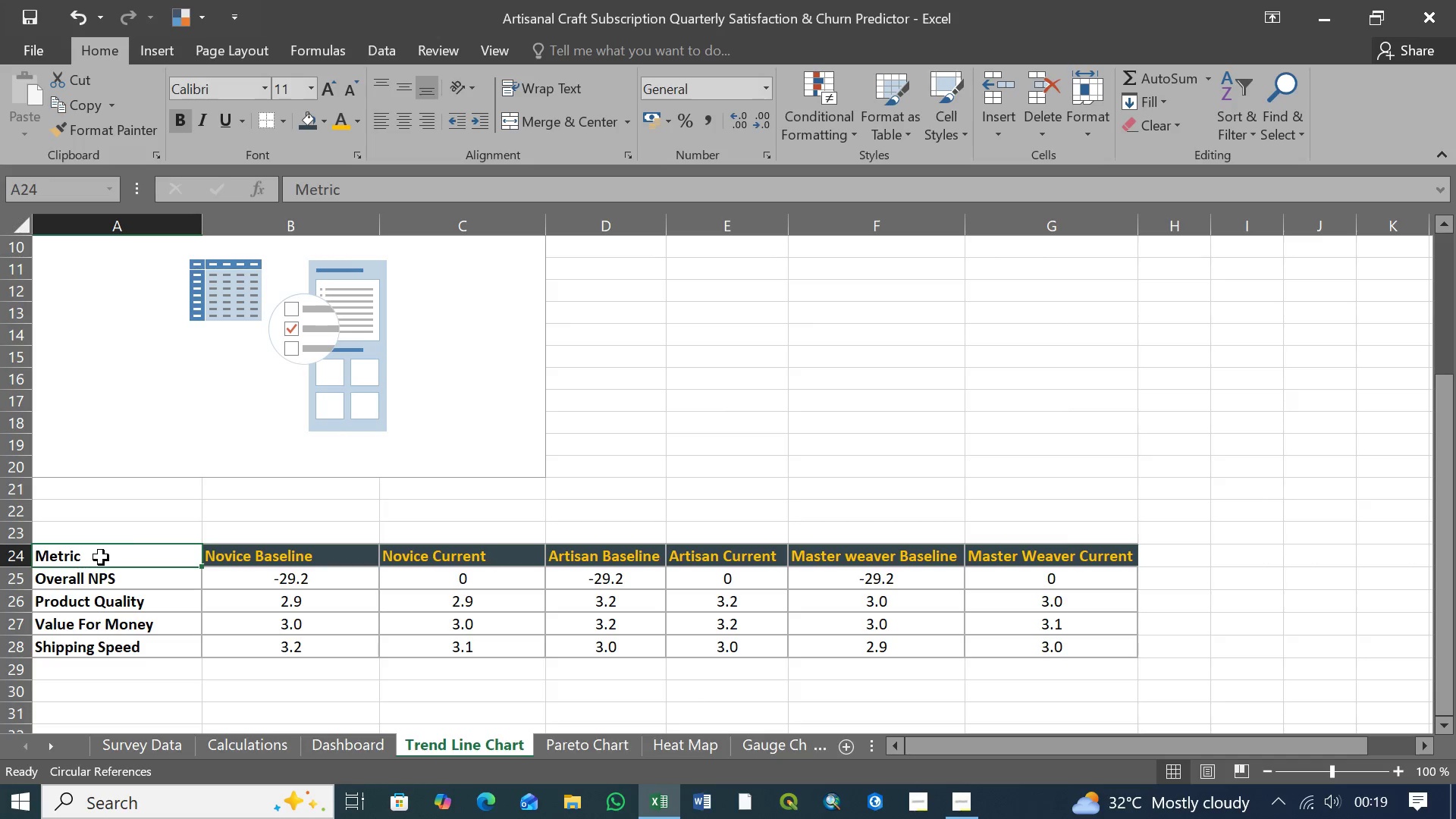 
left_click([102, 557])
 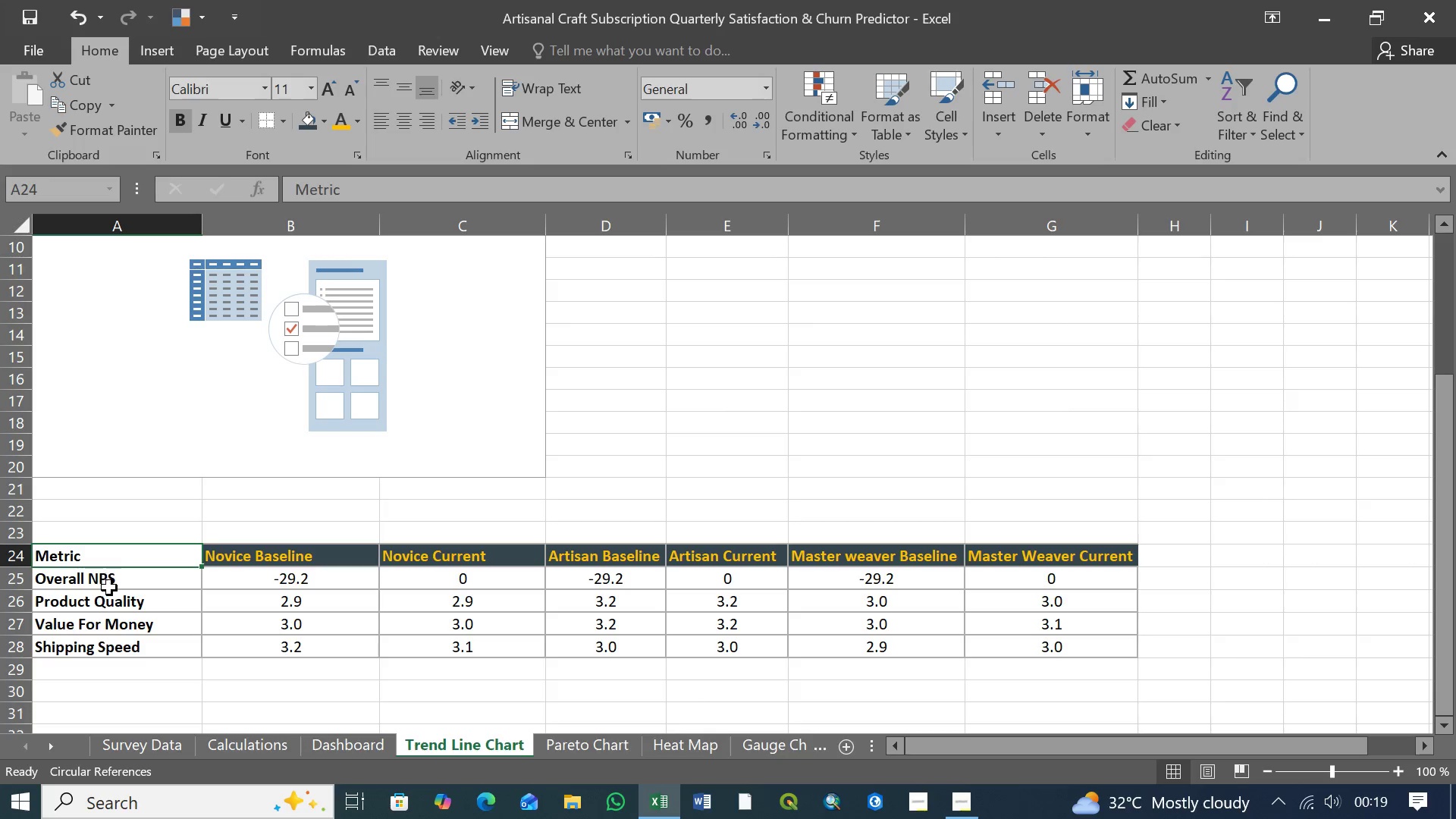 
hold_key(key=ShiftLeft, duration=1.27)
left_click([105, 651])
 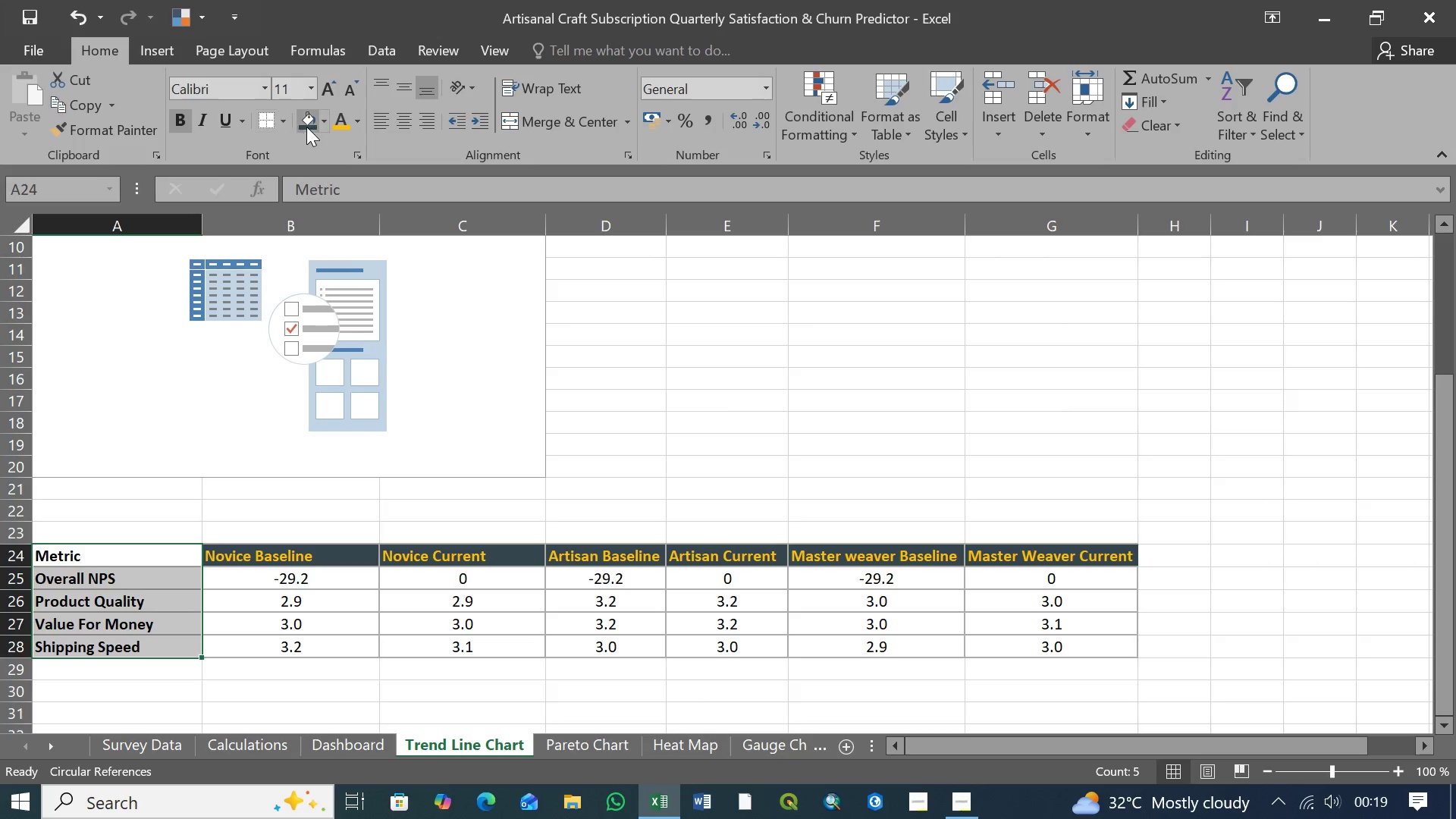 
left_click([325, 122])
 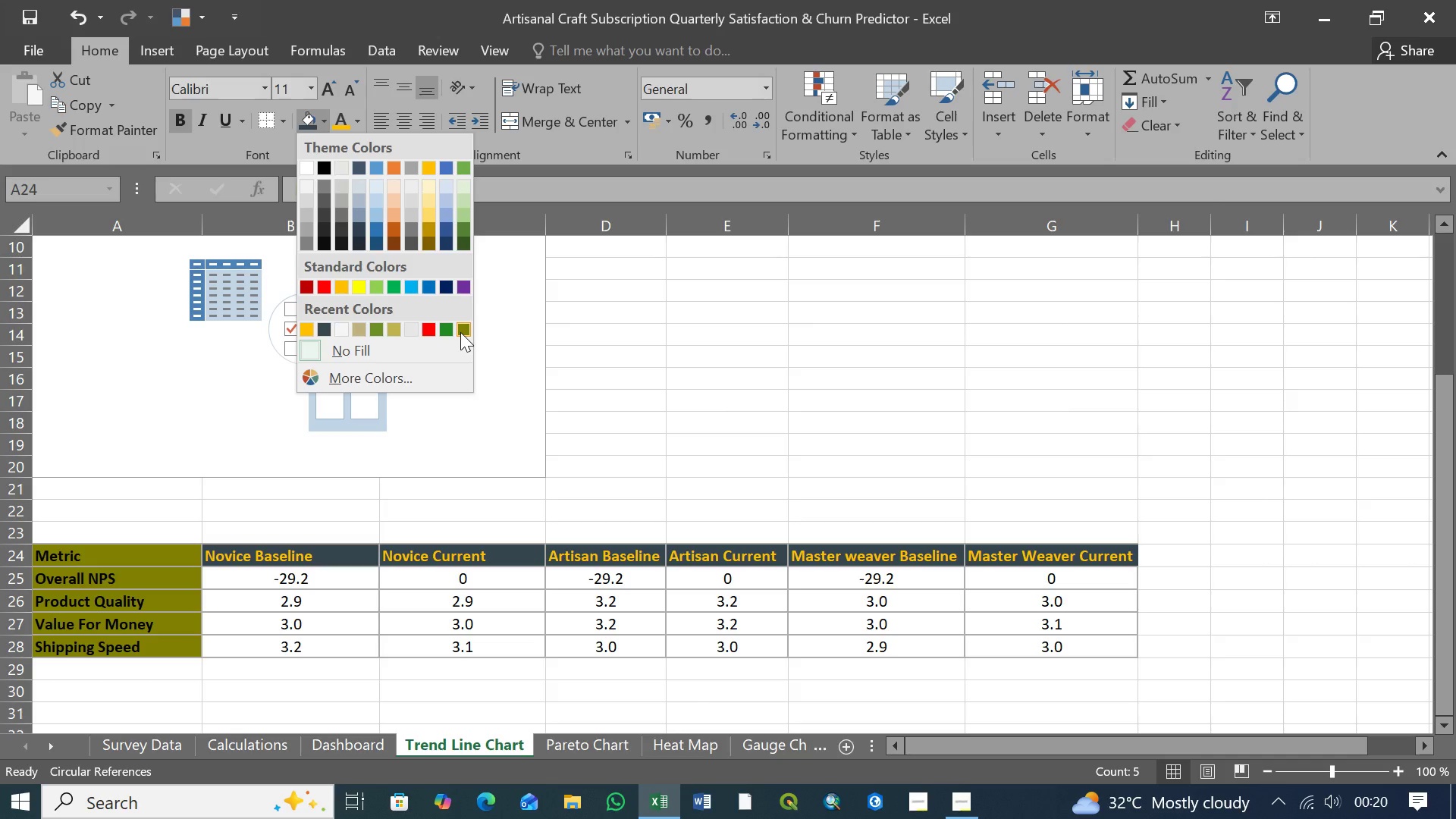 
wait(17.2)
 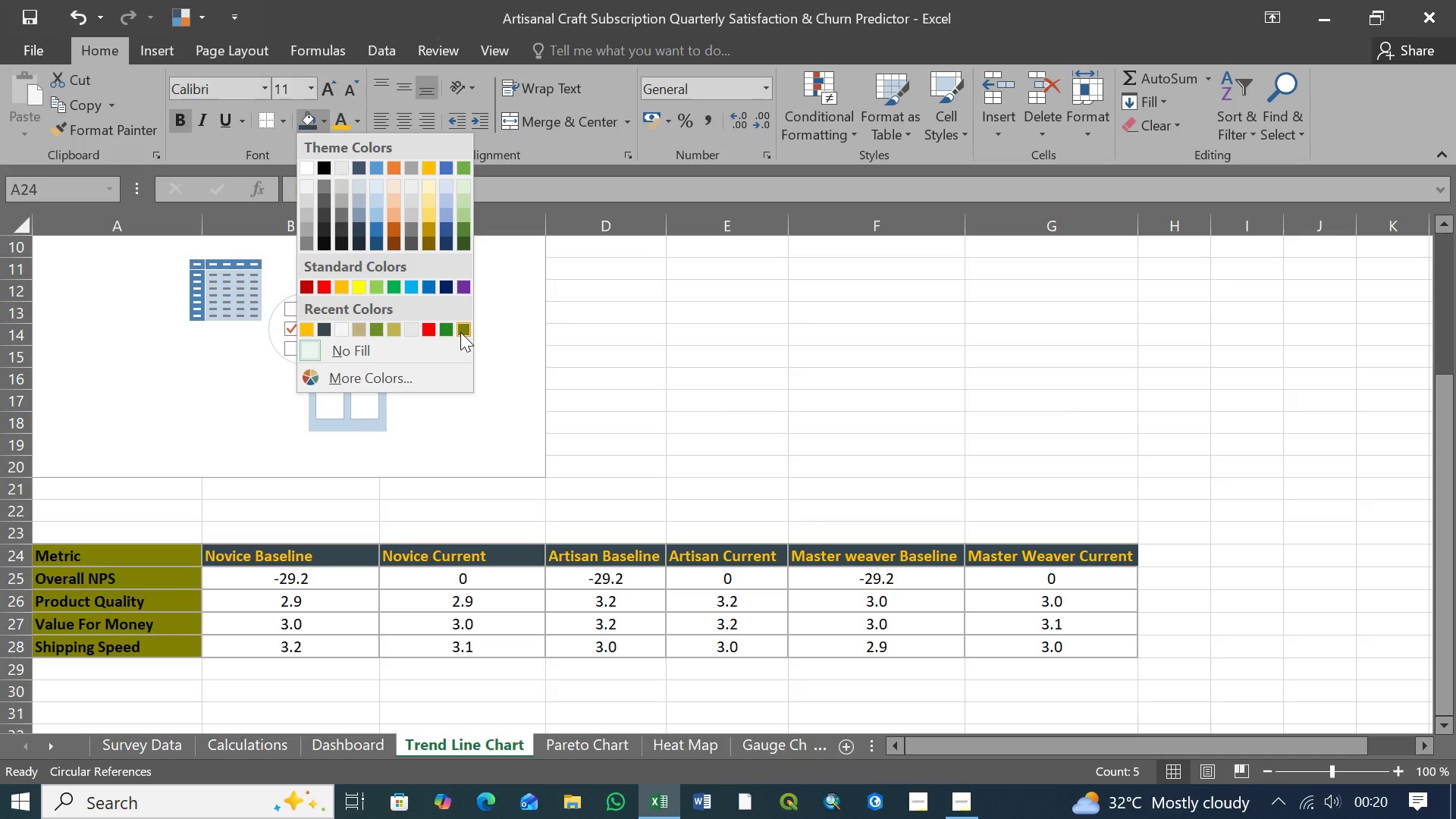 
left_click([460, 332])
 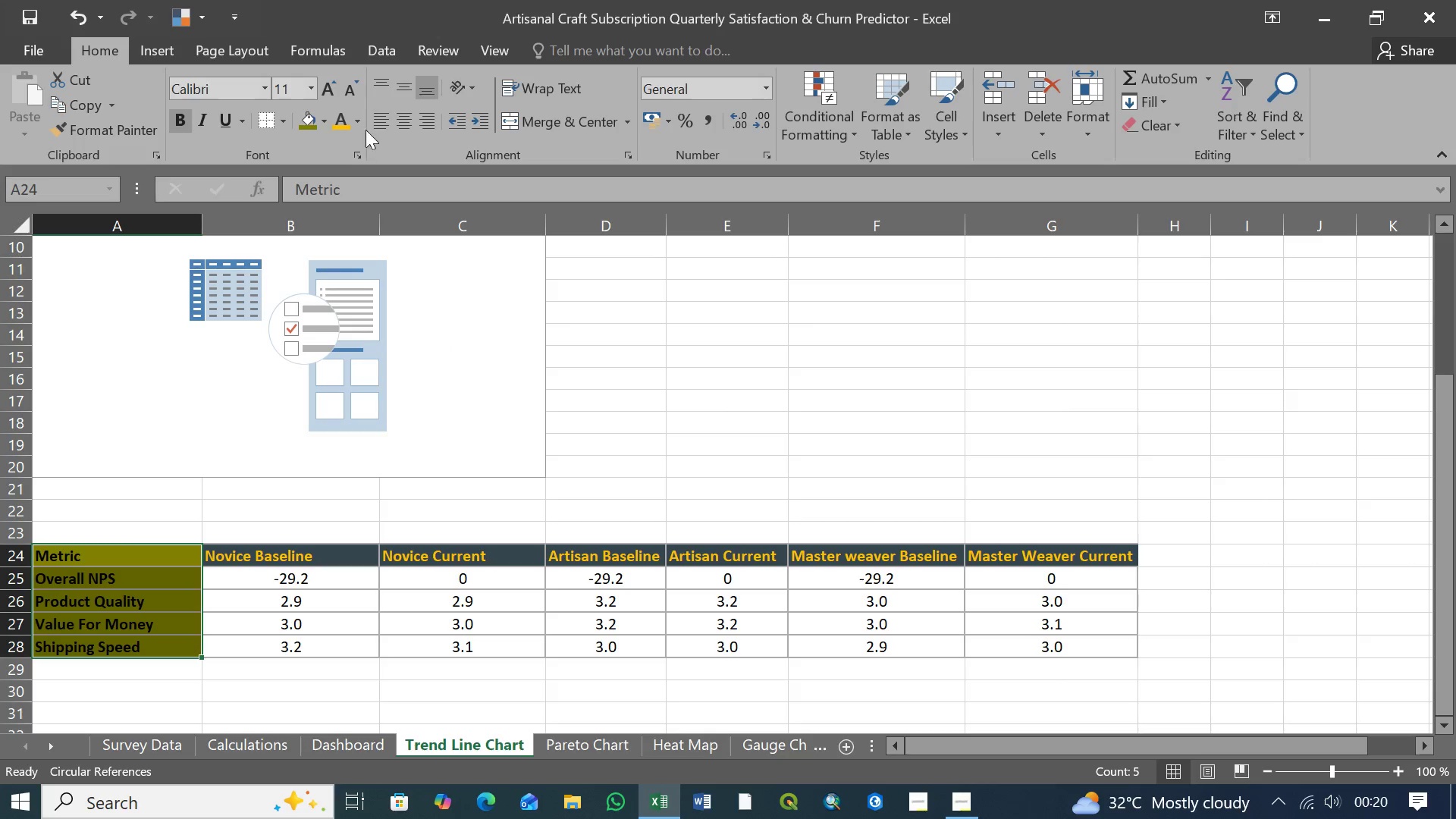 
left_click([356, 118])
 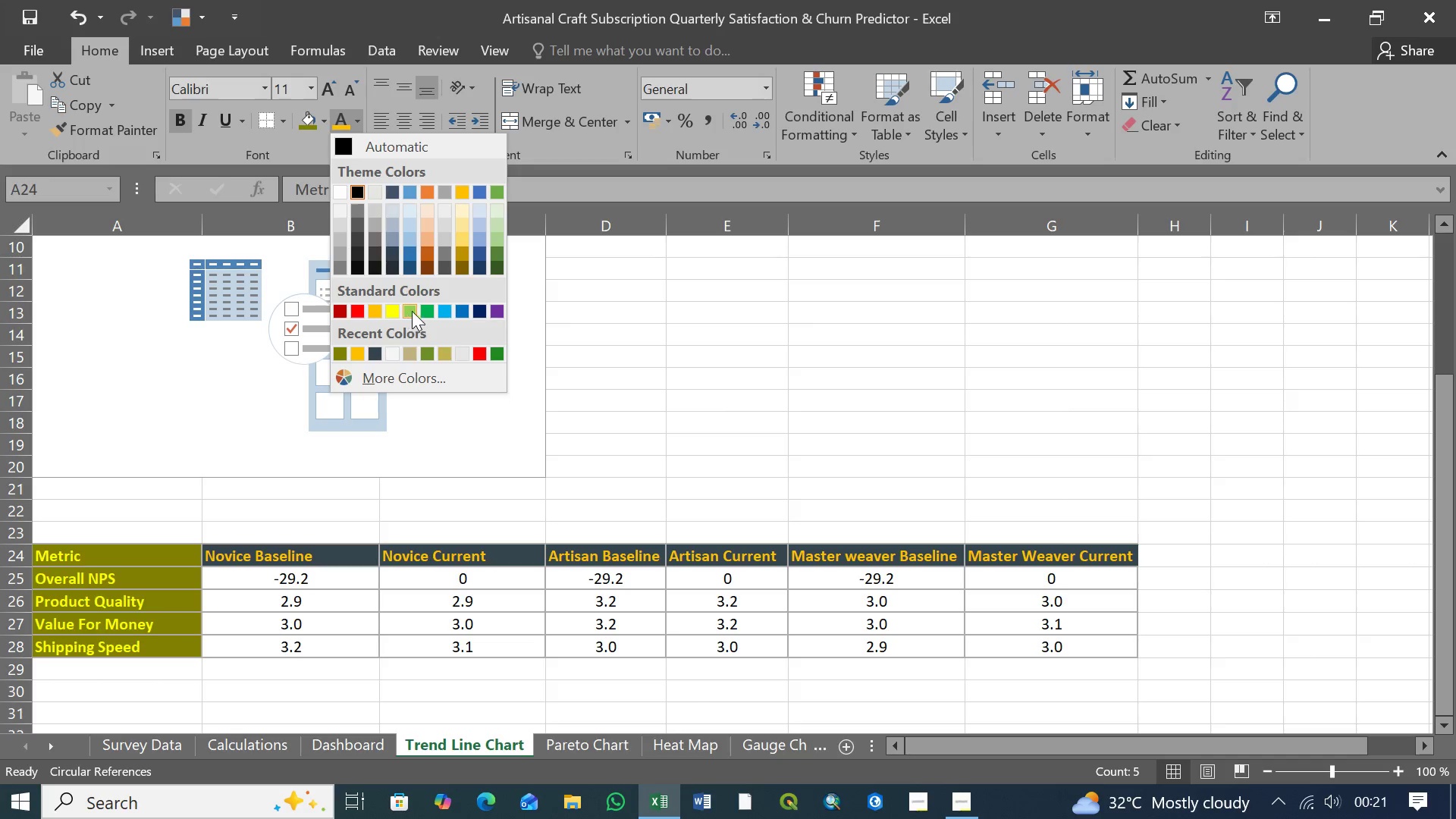 
wait(59.8)
 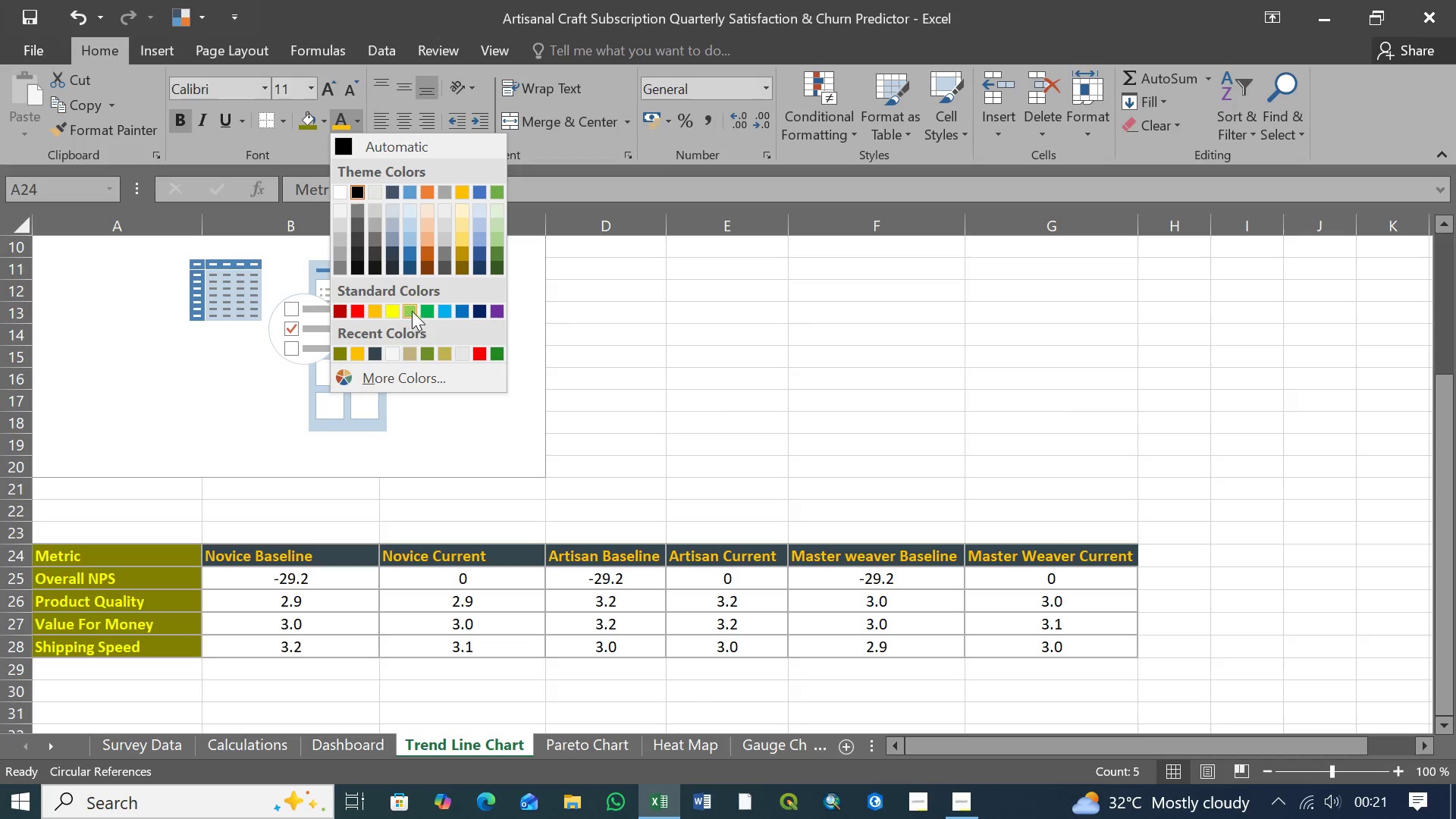 
left_click([359, 352])
 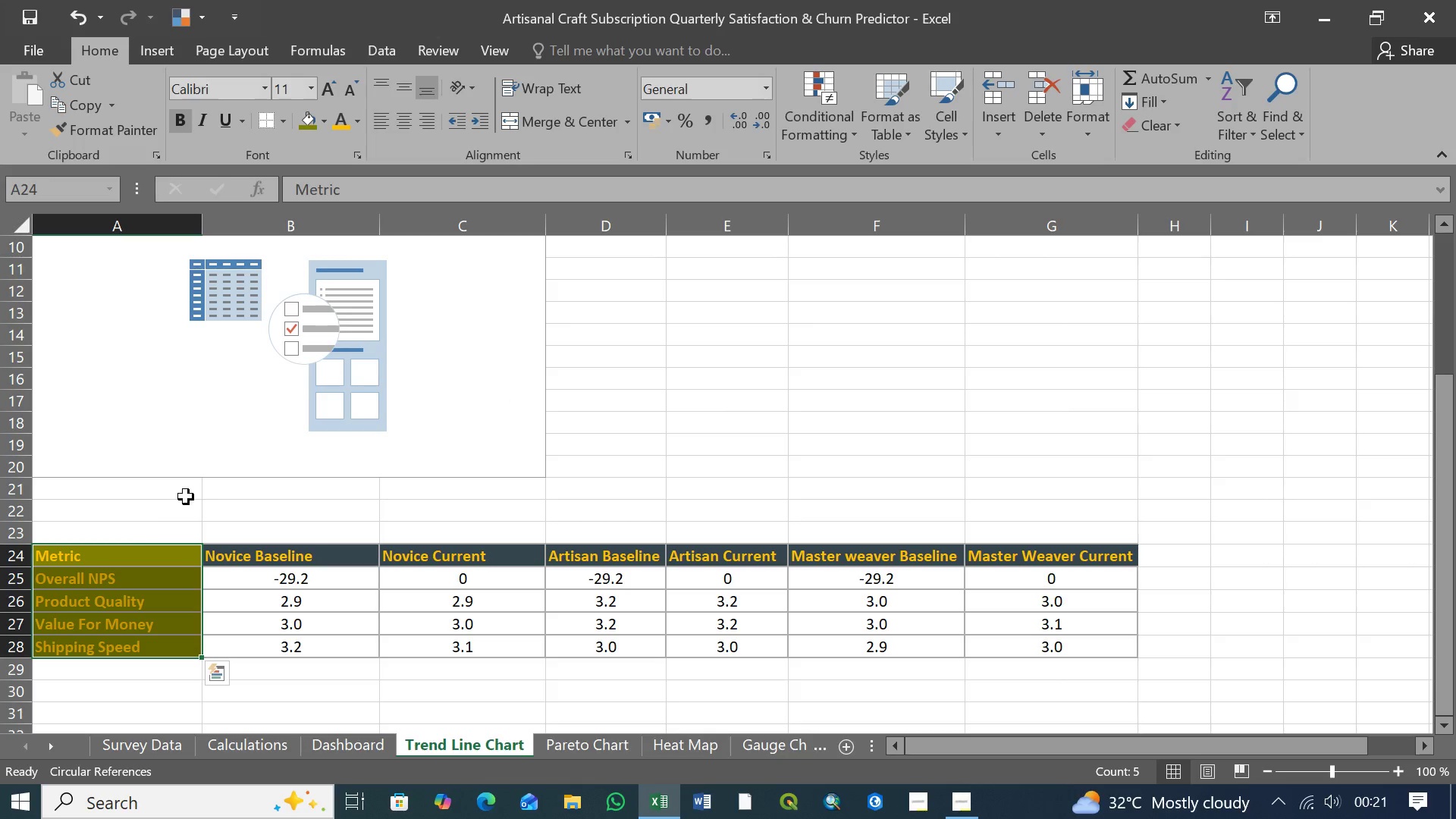 
left_click([143, 529])
 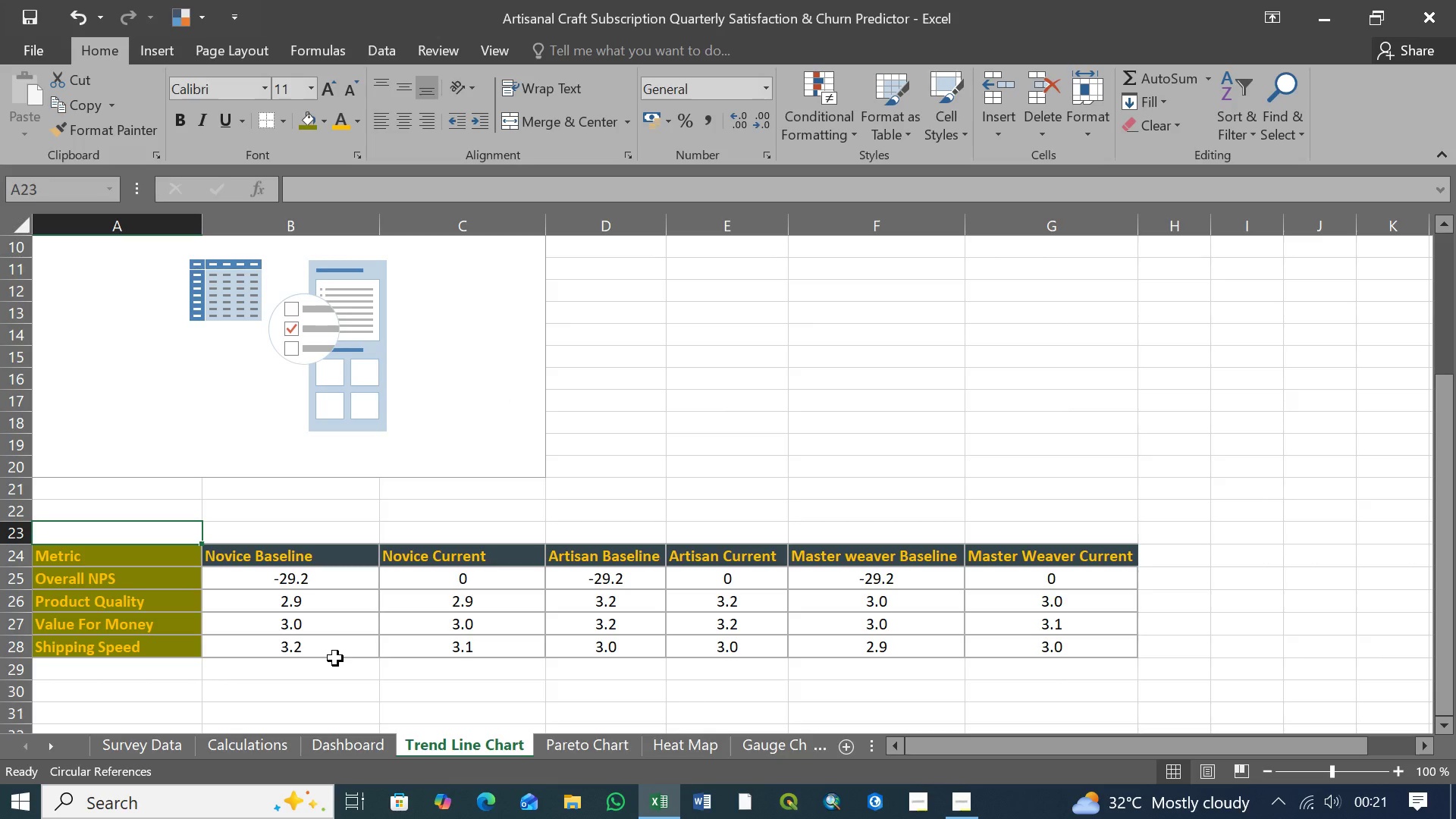 
wait(5.12)
 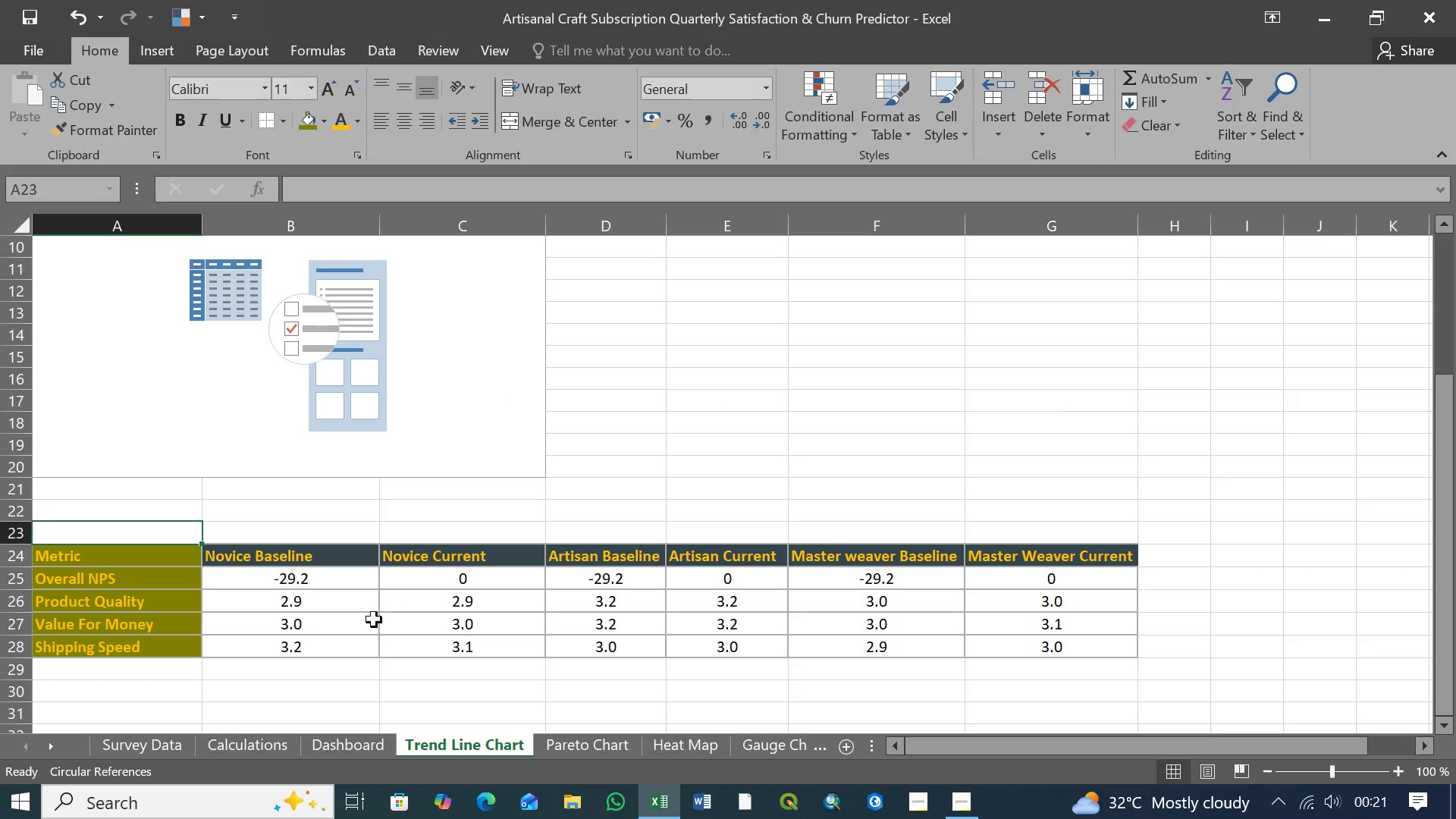 
left_click([275, 578])
 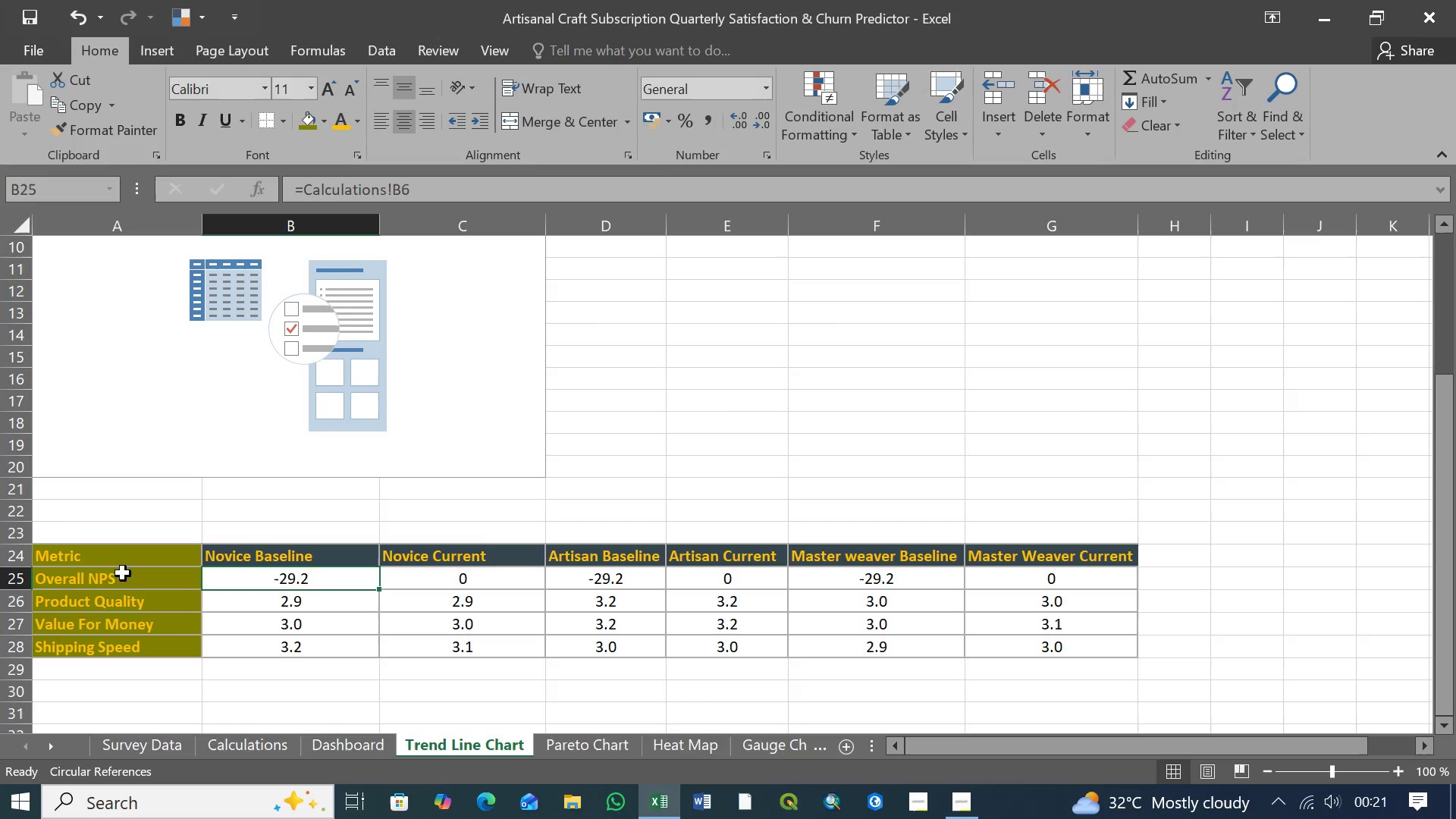 
left_click([957, 802])